 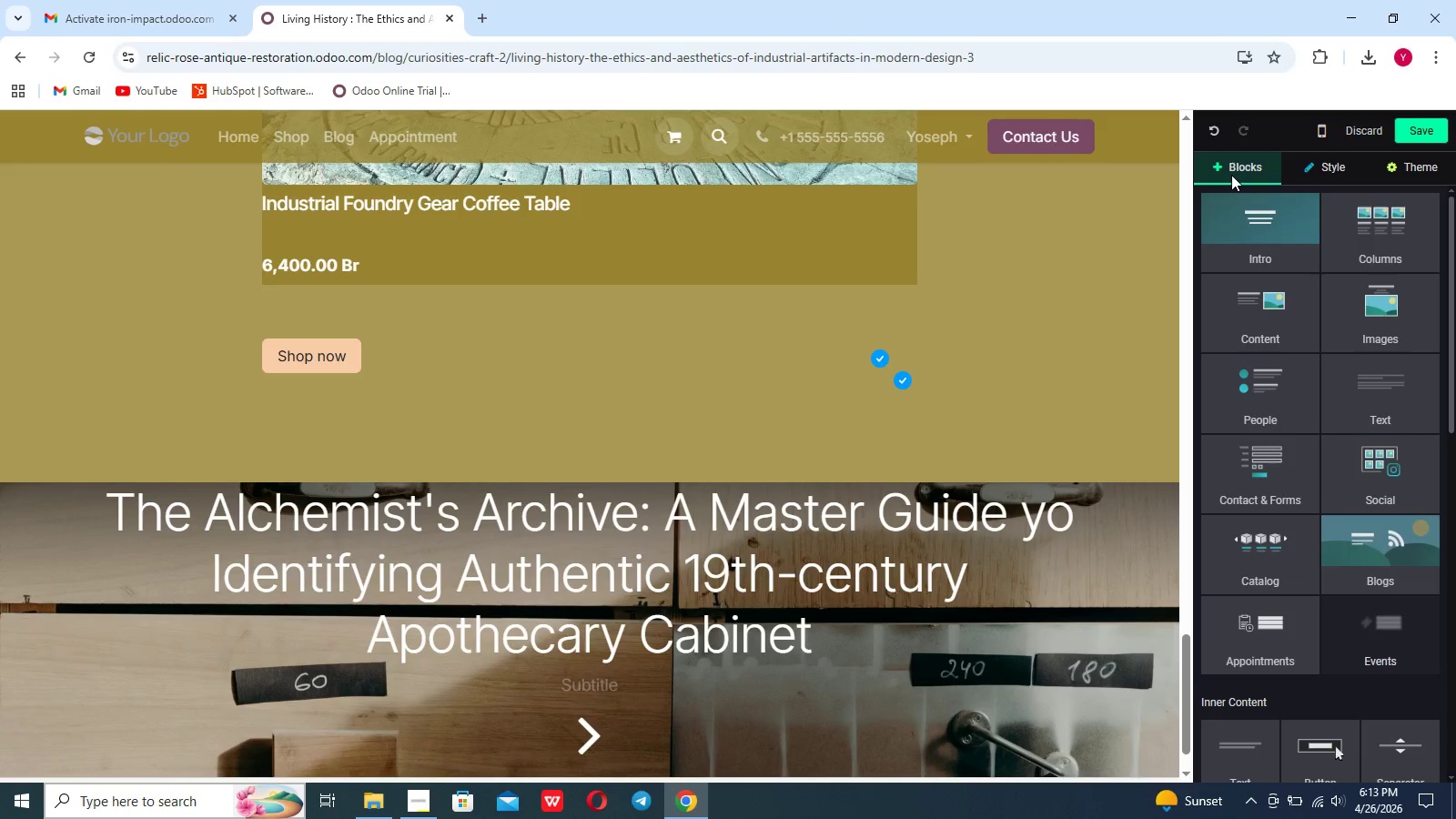 
left_click([1353, 392])
 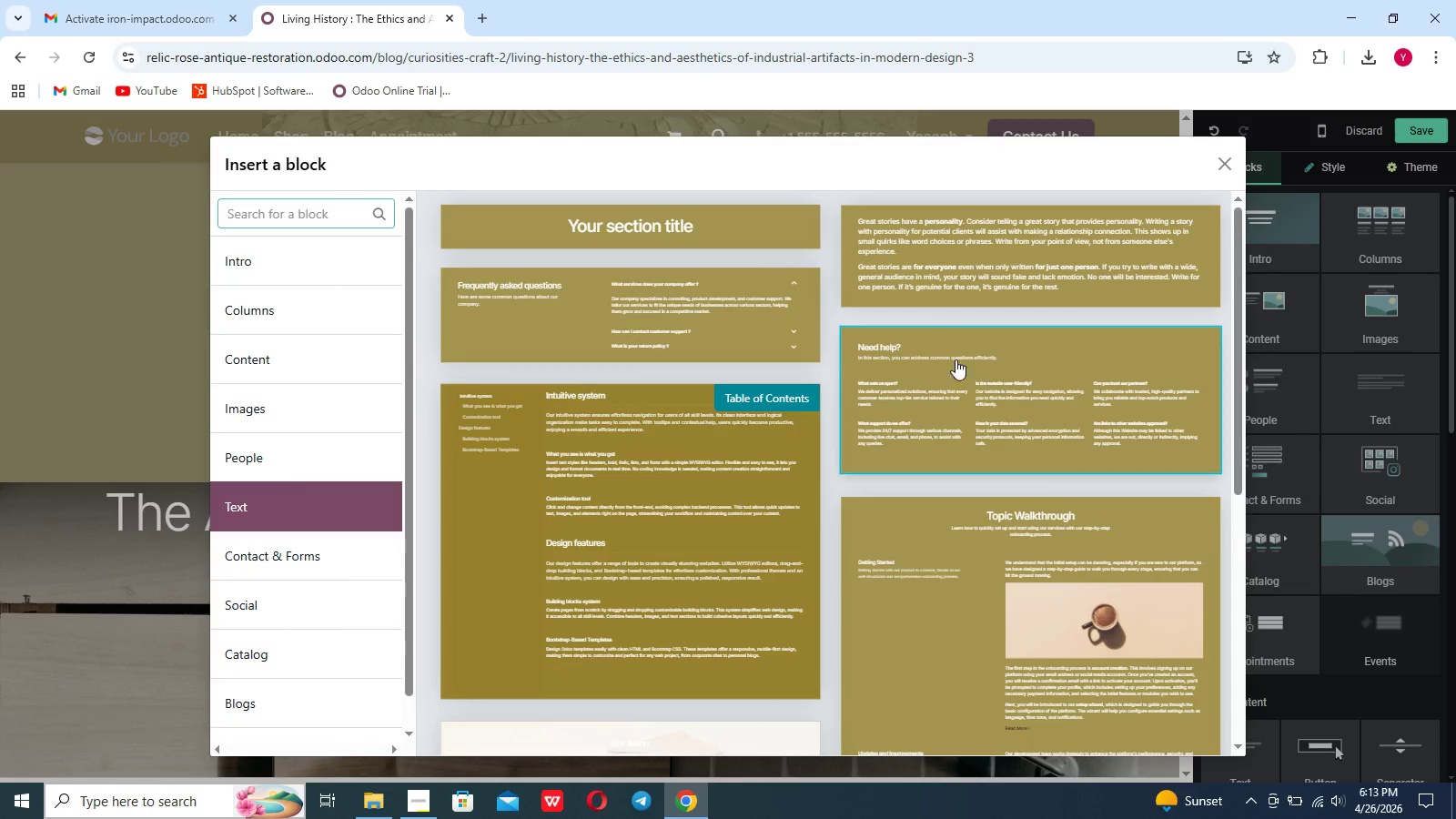 
left_click([1036, 267])
 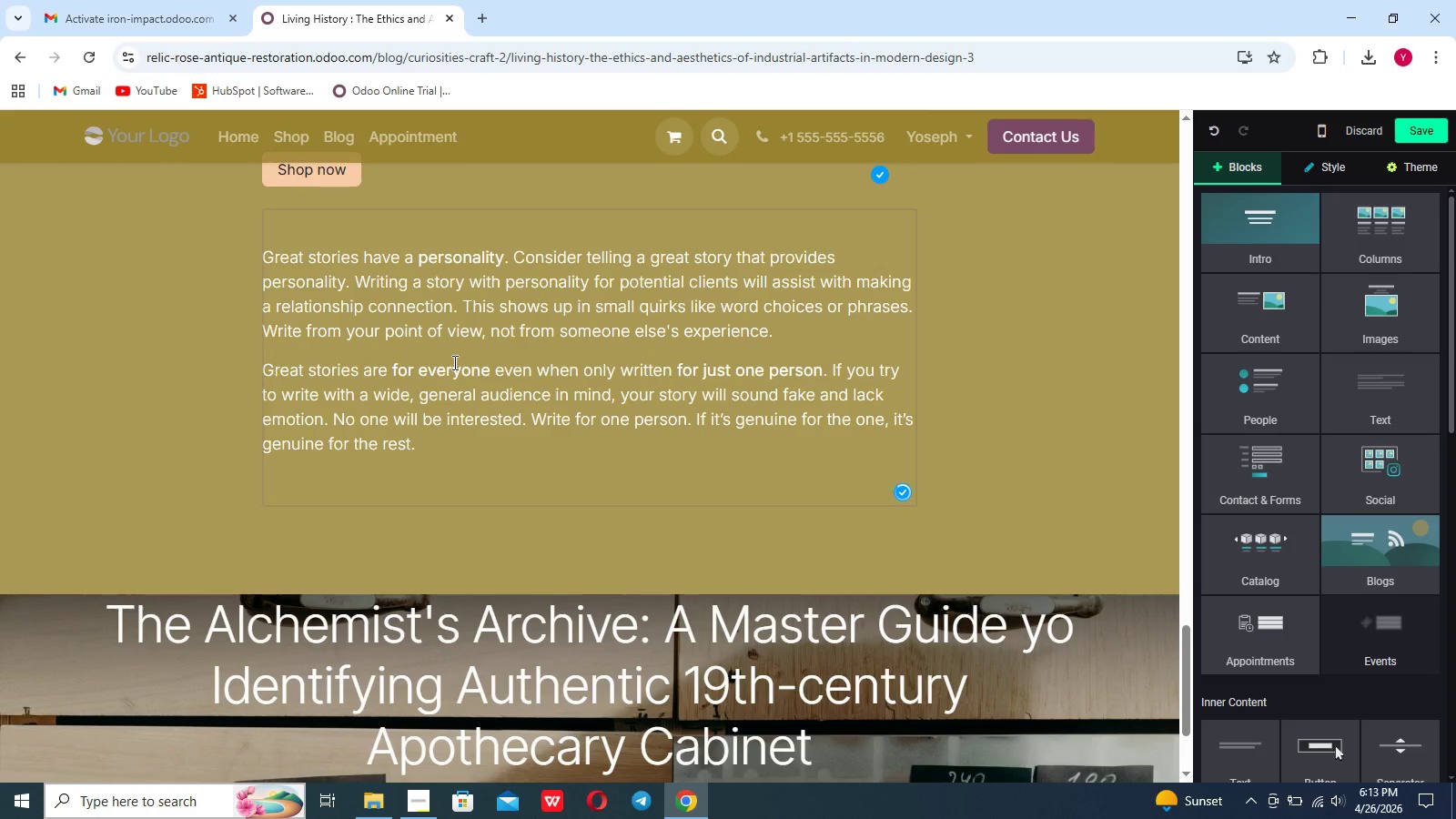 
left_click_drag(start_coordinate=[435, 437], to_coordinate=[263, 252])
 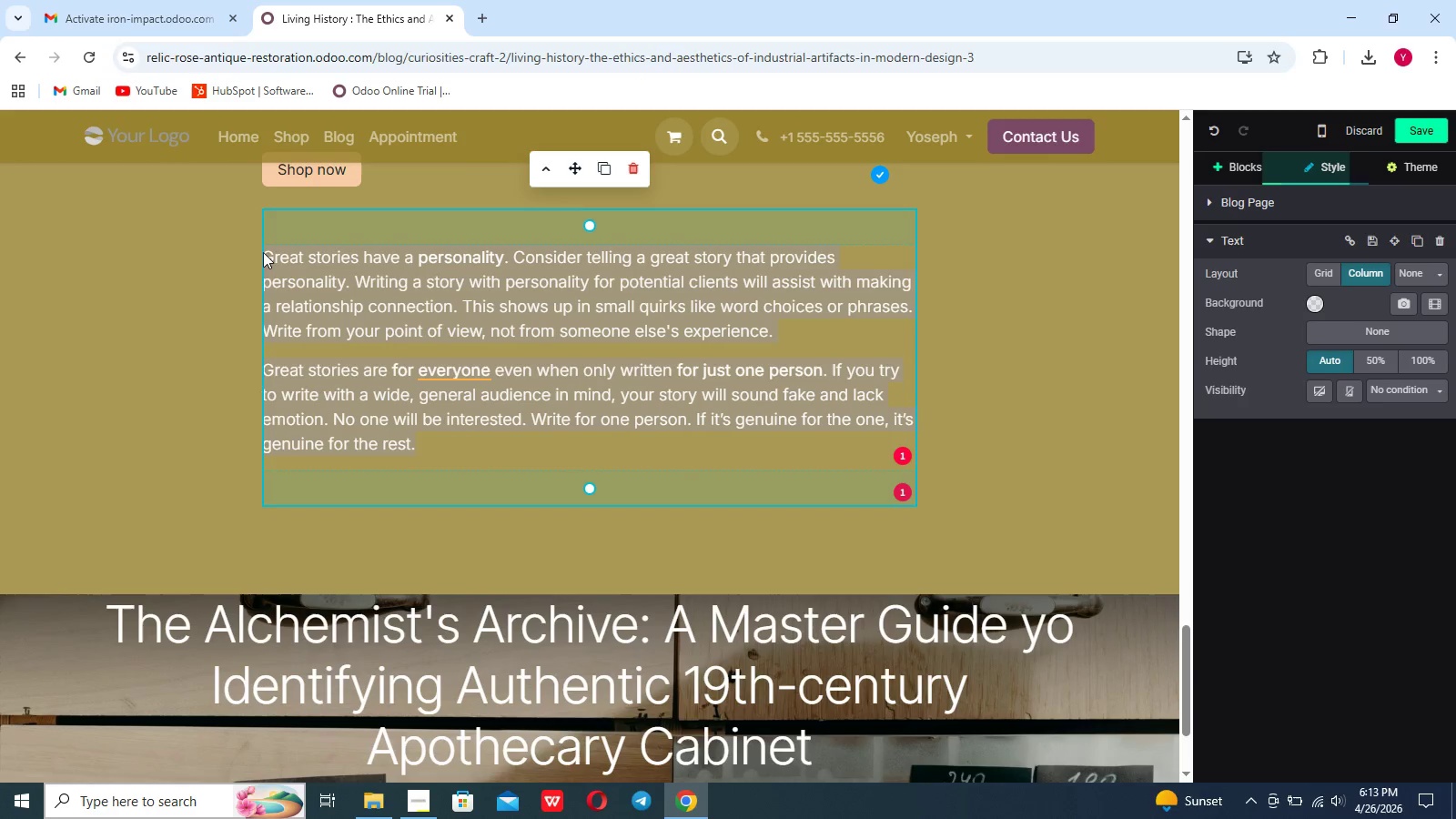 
key(Backspace)
 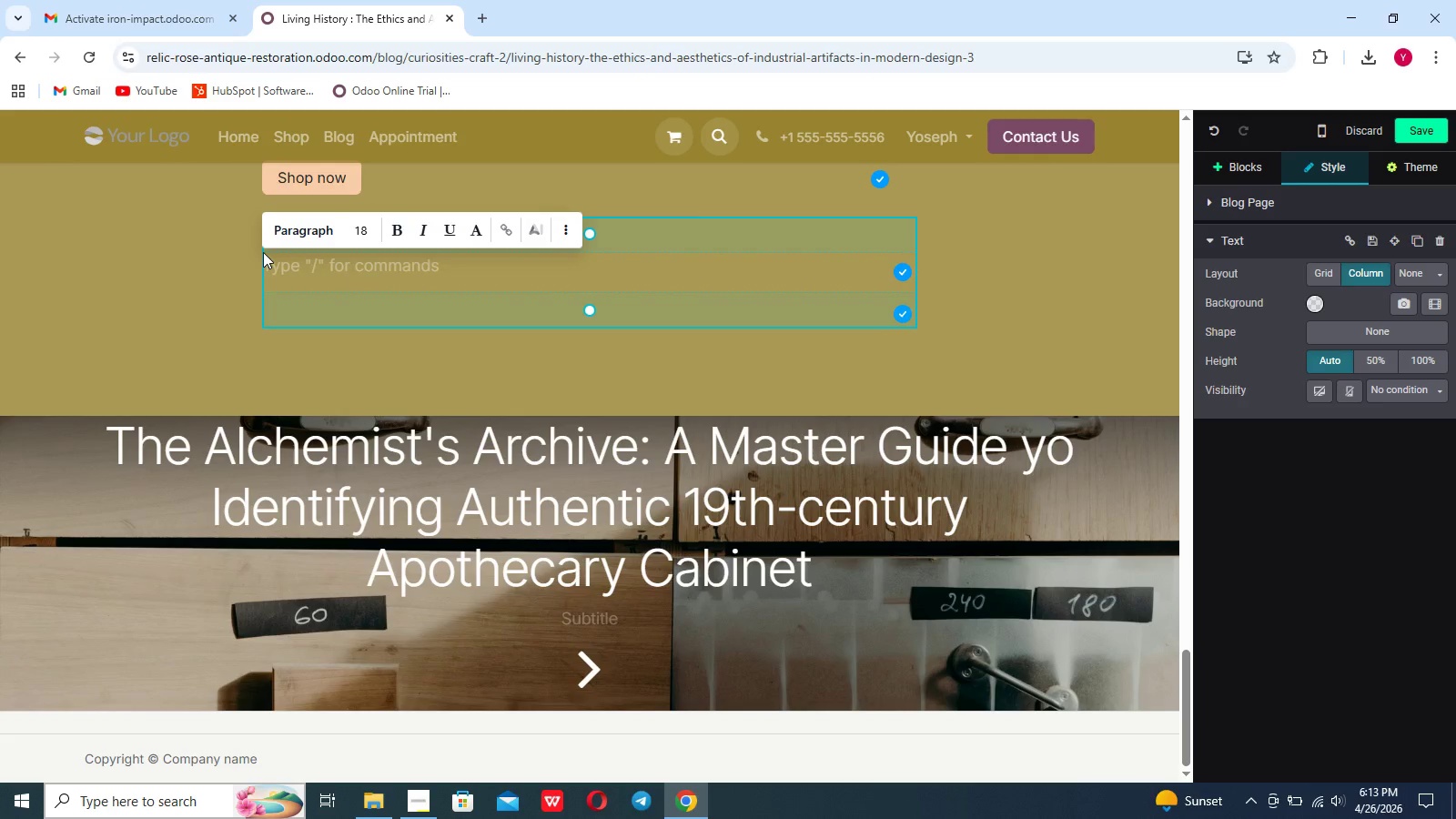 
wait(5.08)
 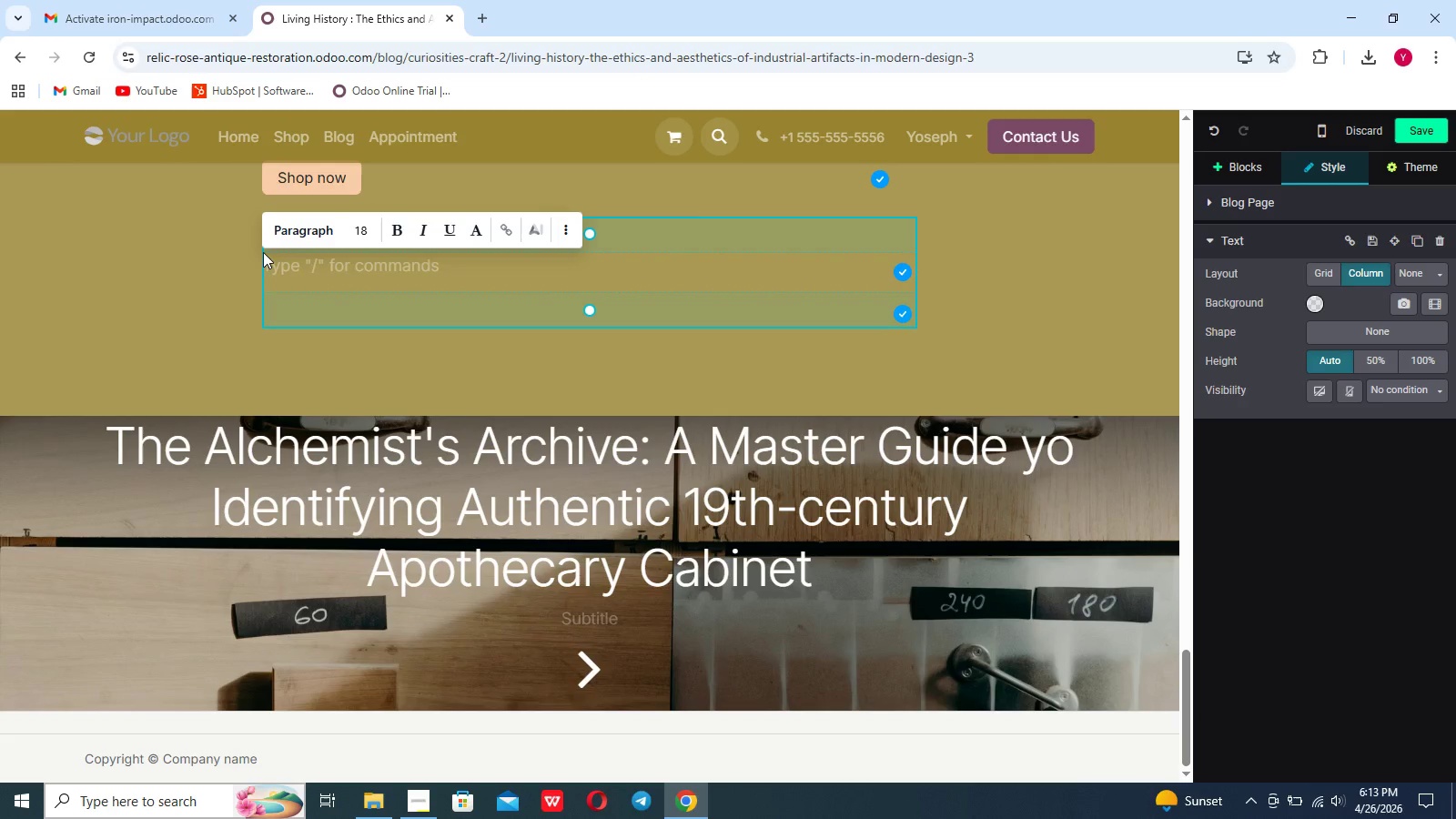 
key(Shift+Quote)
 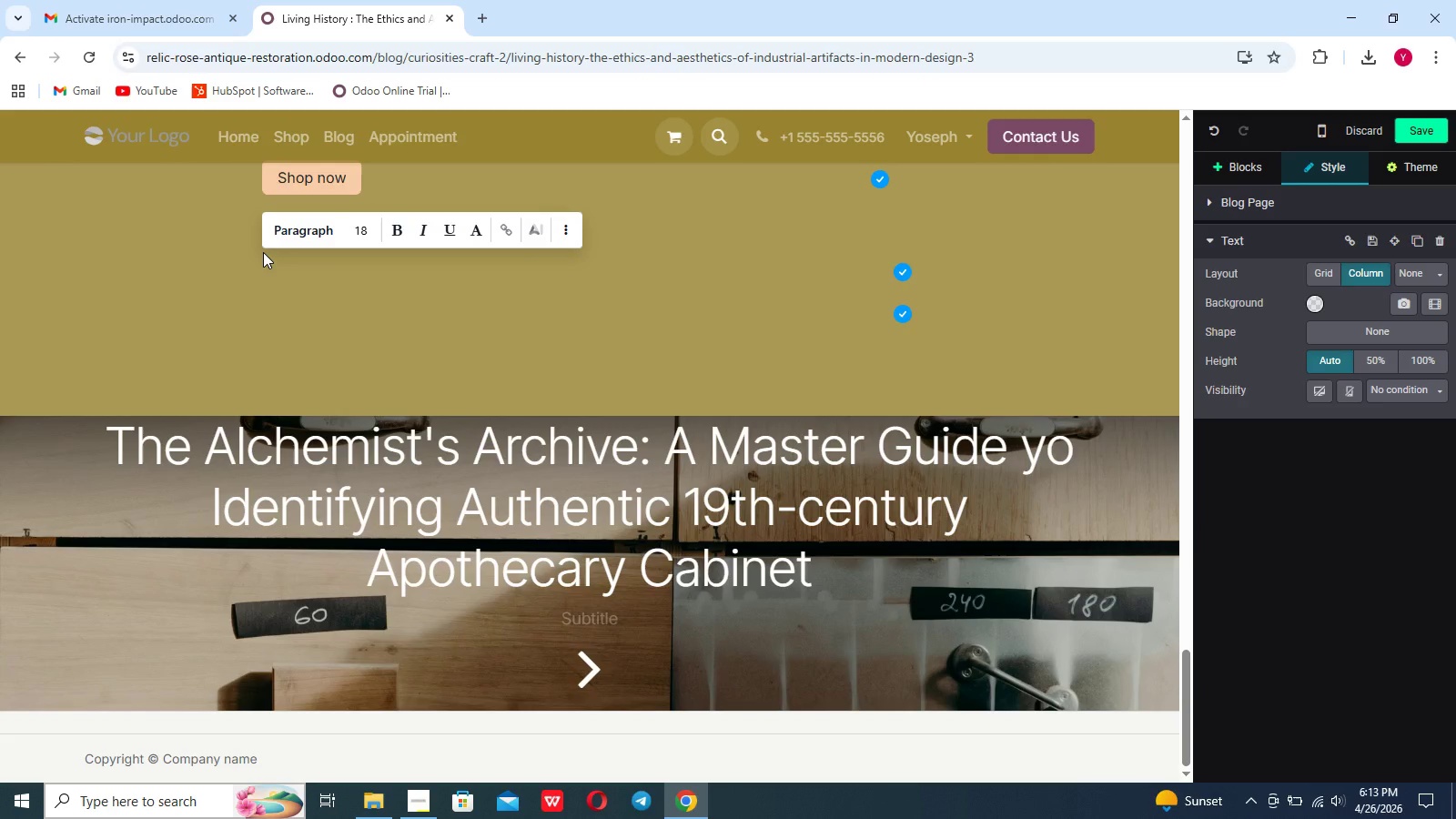 
key(Backspace)
 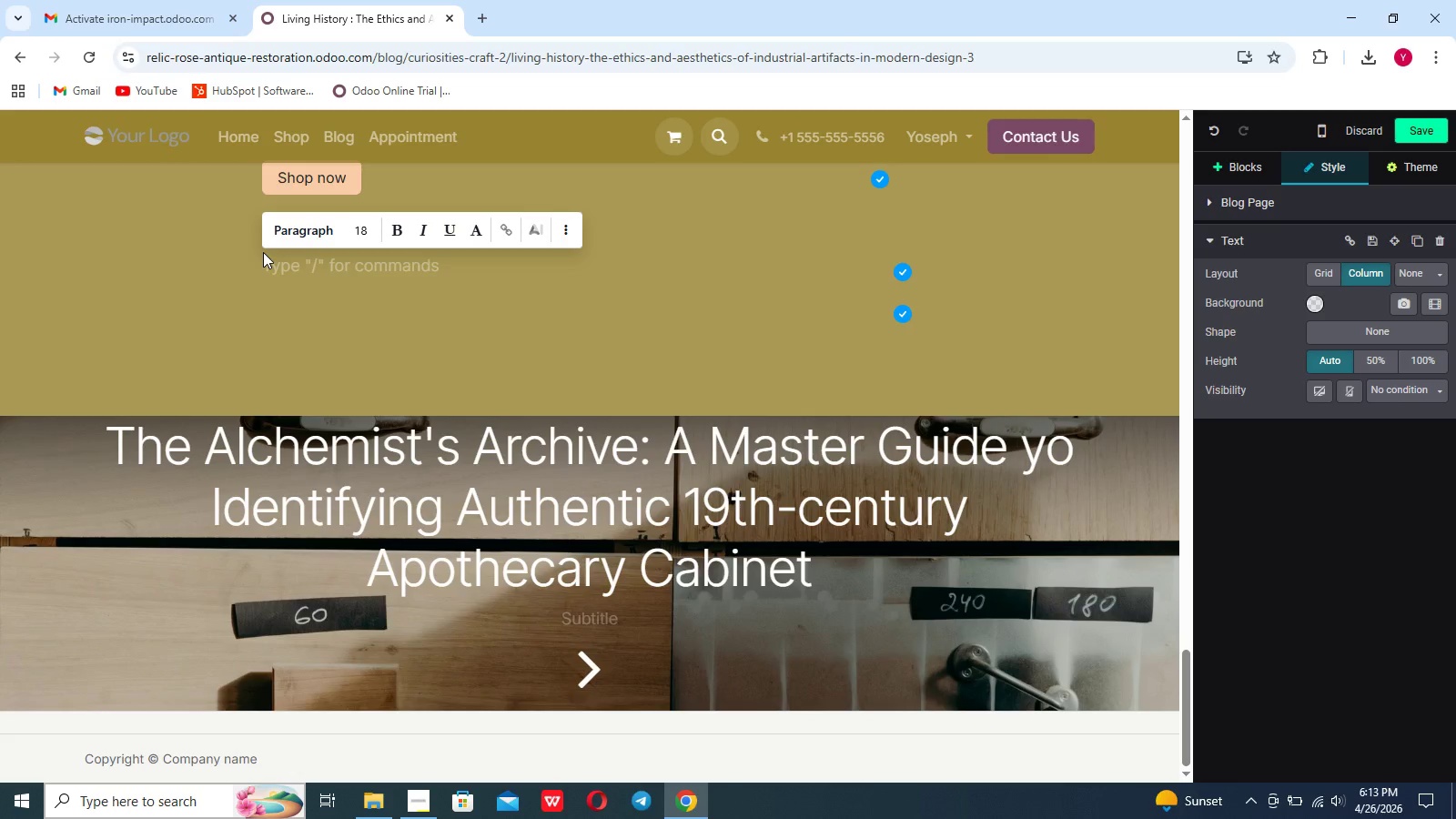 
wait(5.78)
 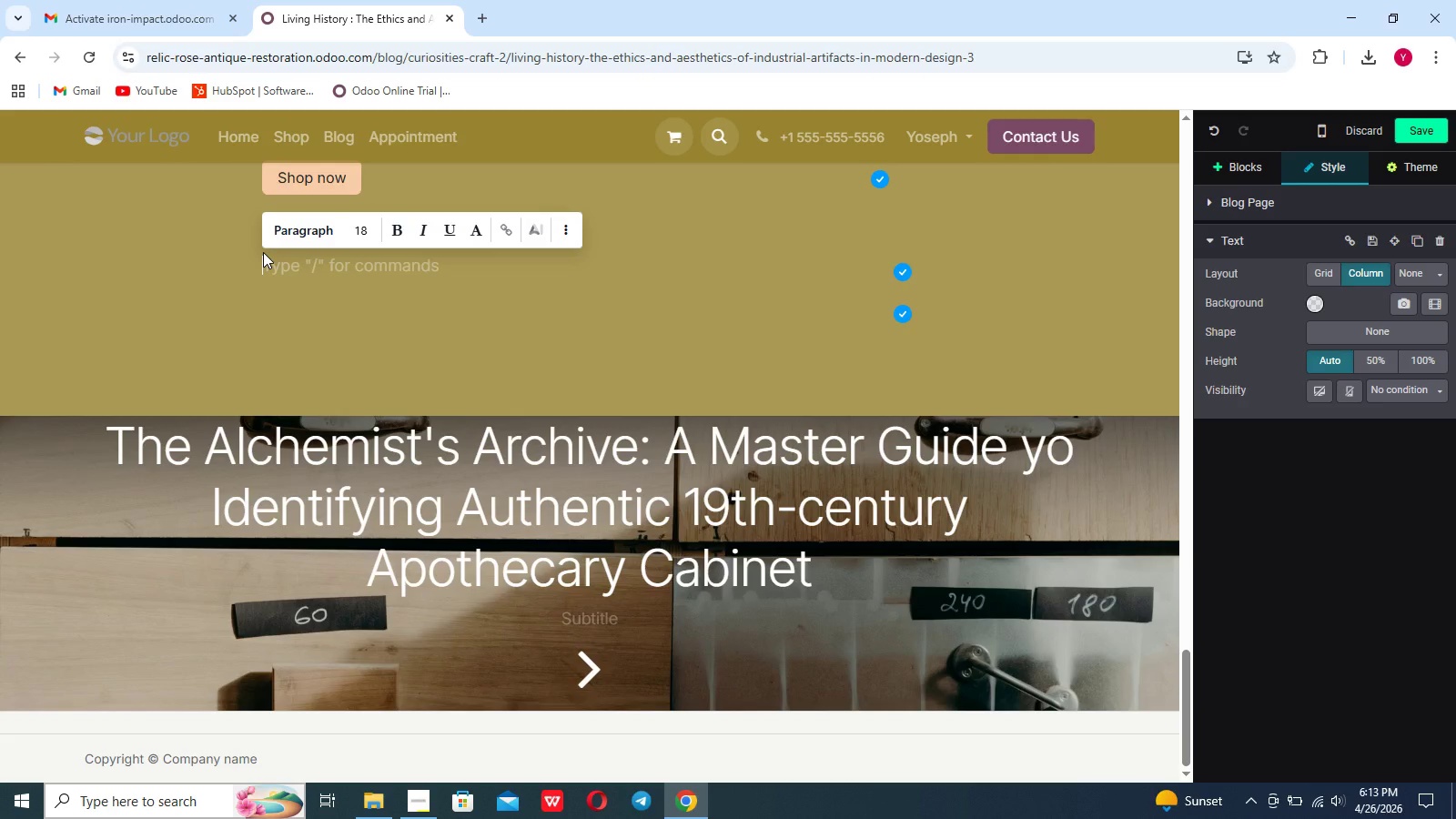 
key(Shift+Quote)
 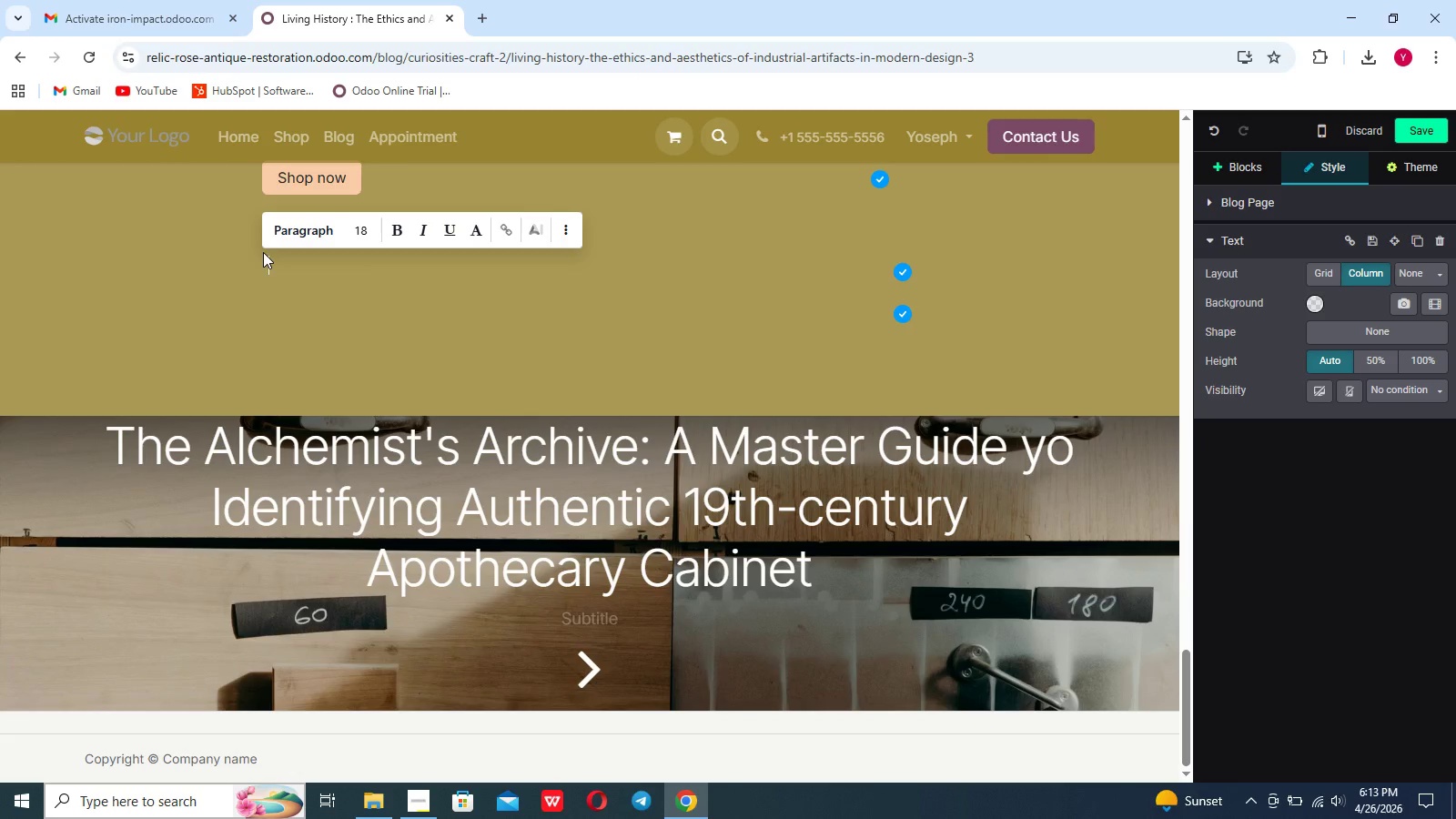 
key(Backspace)
 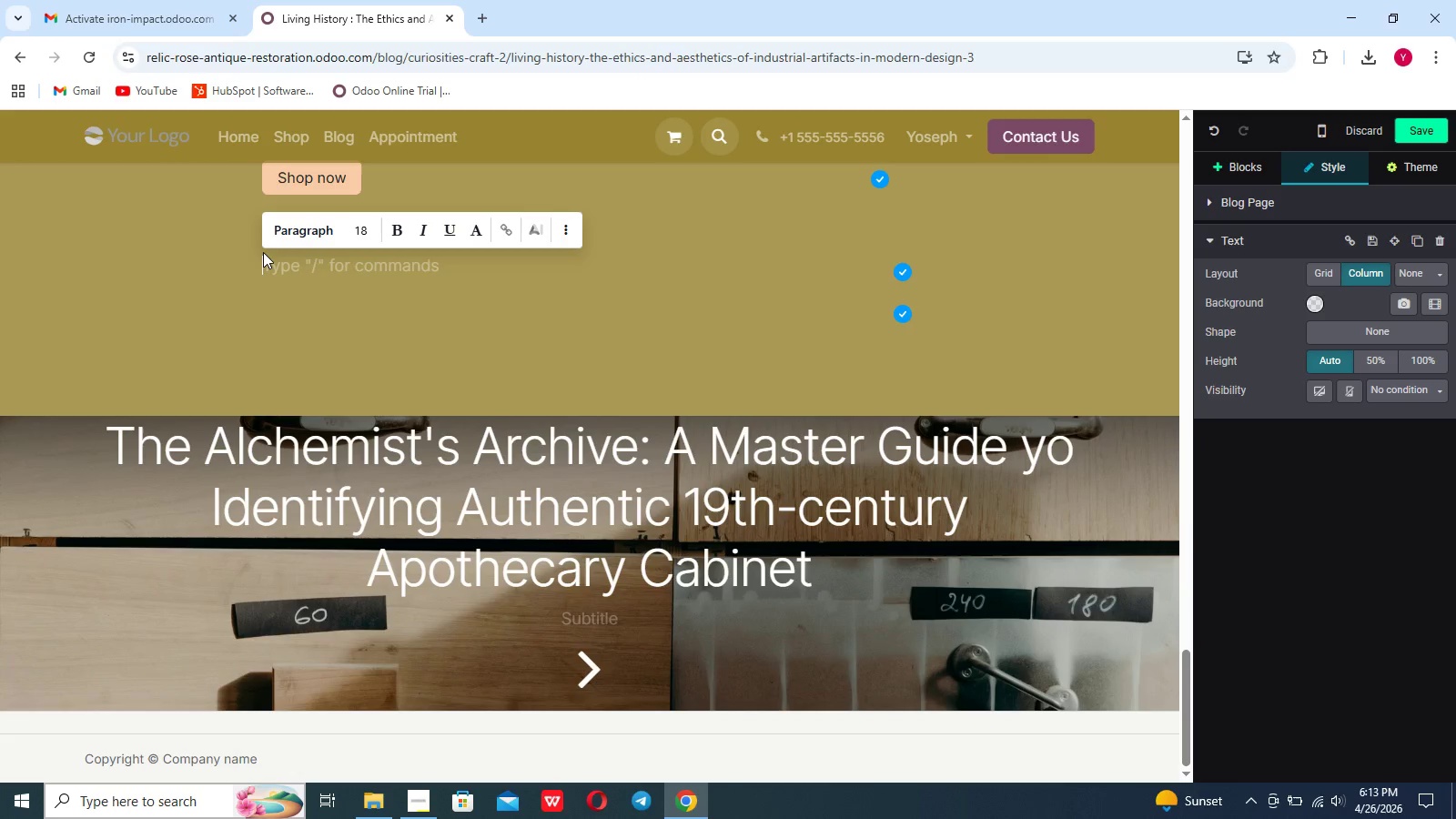 
key(Shift+Quote)
 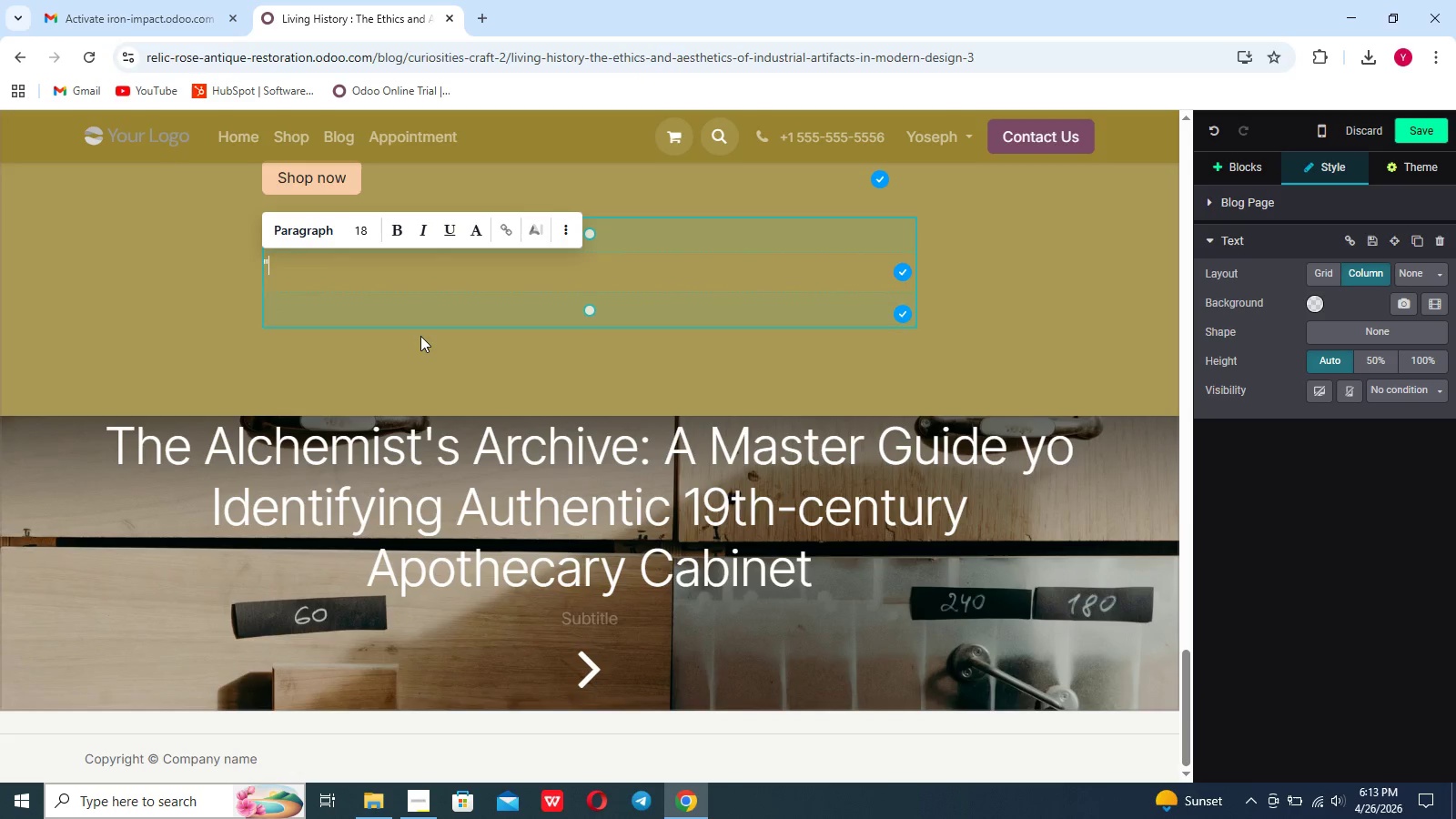 
type(Living History " is about more than)
 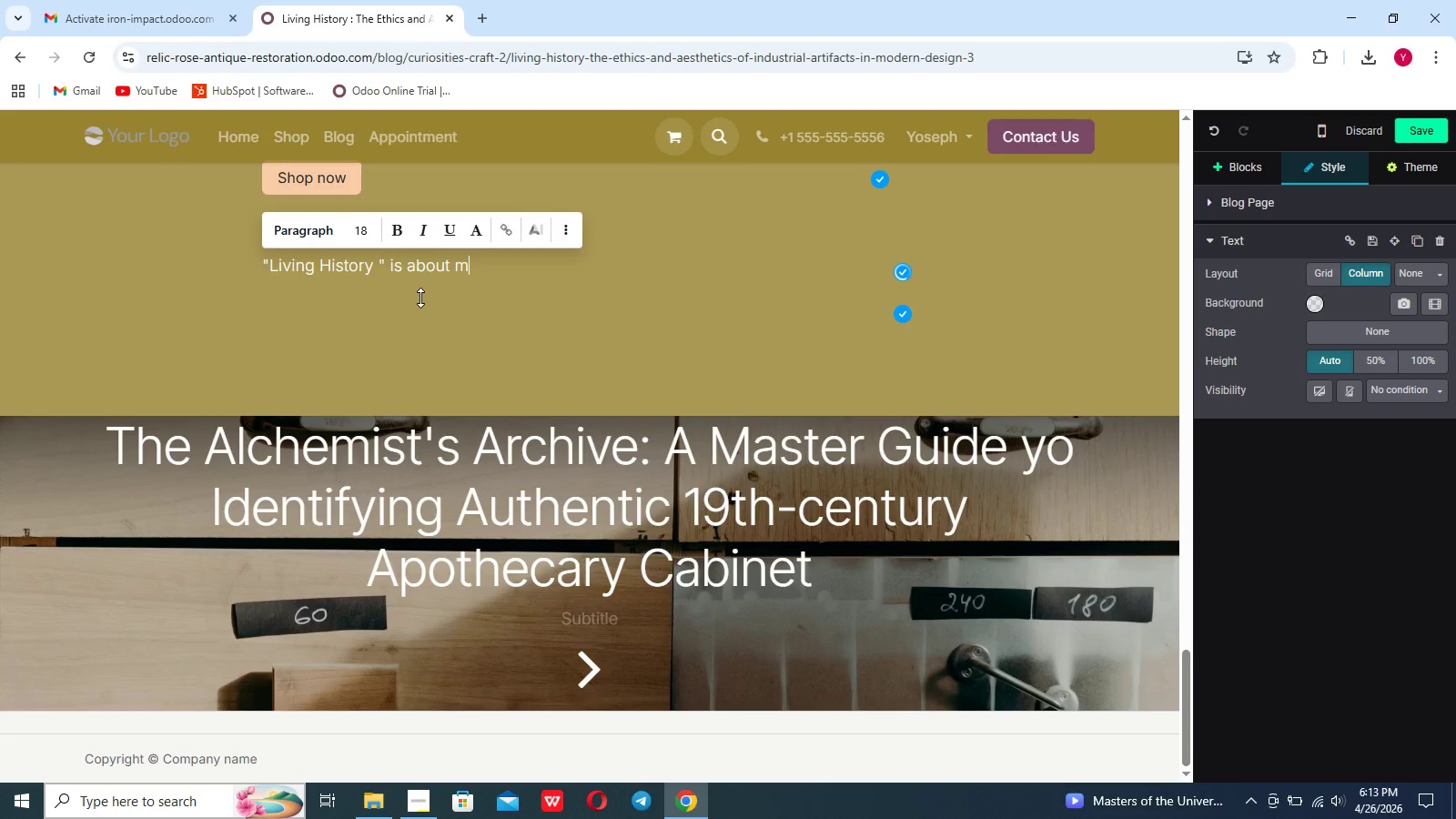 
type( decore; it;s about connection to our collective industrial)
 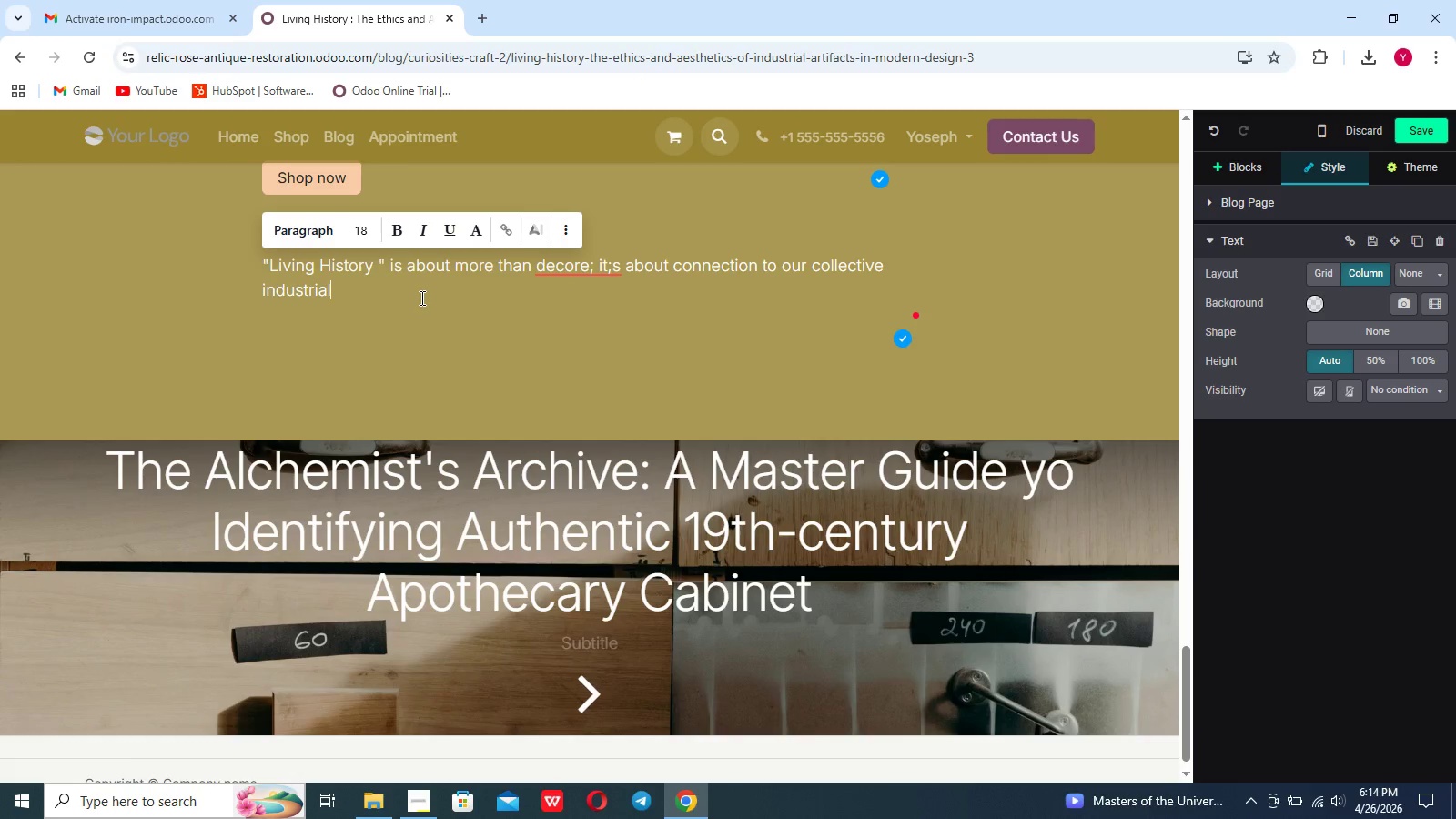 
type( heritage. By choosing to restore)
 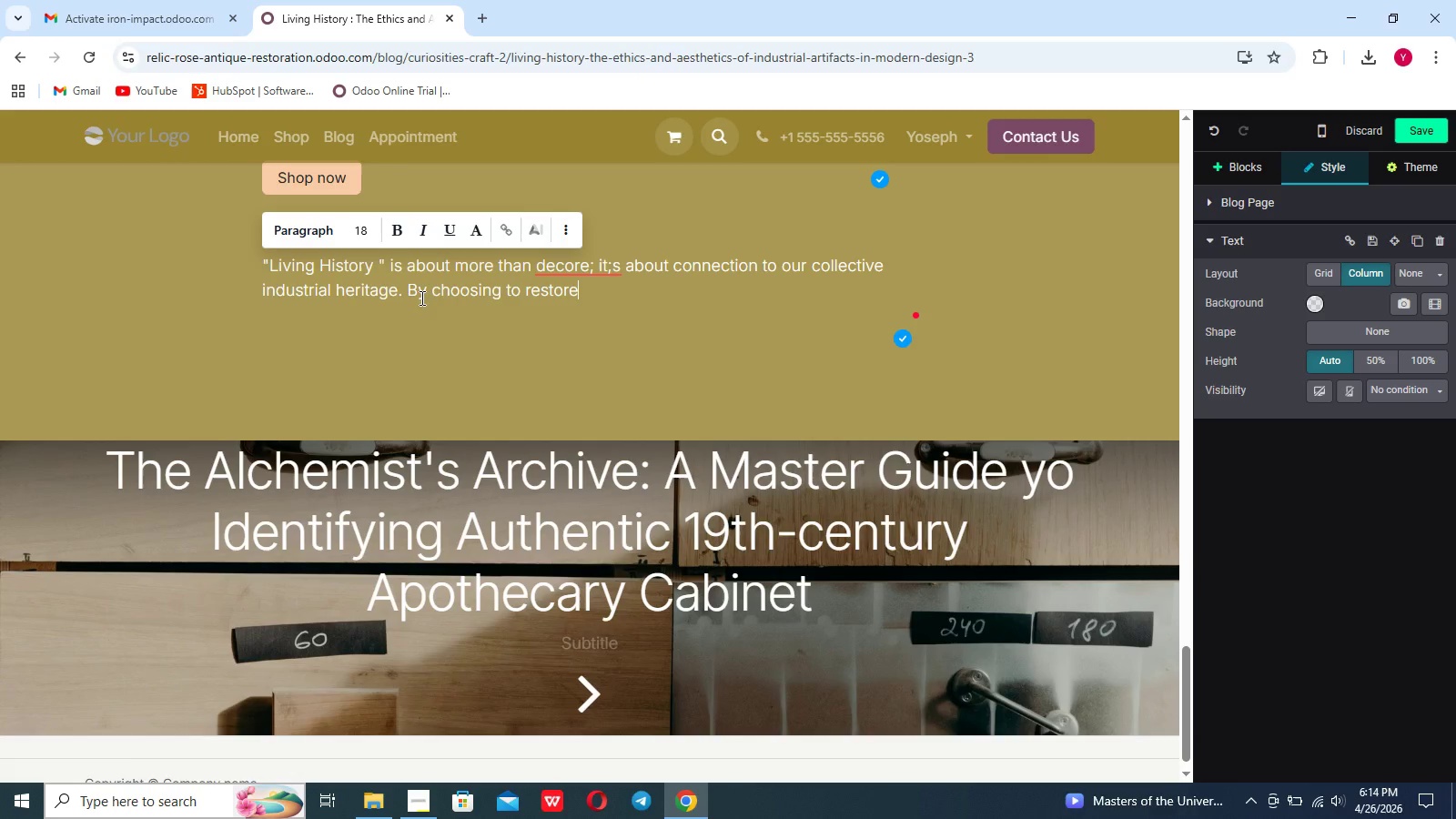 
type( and repurpose)
 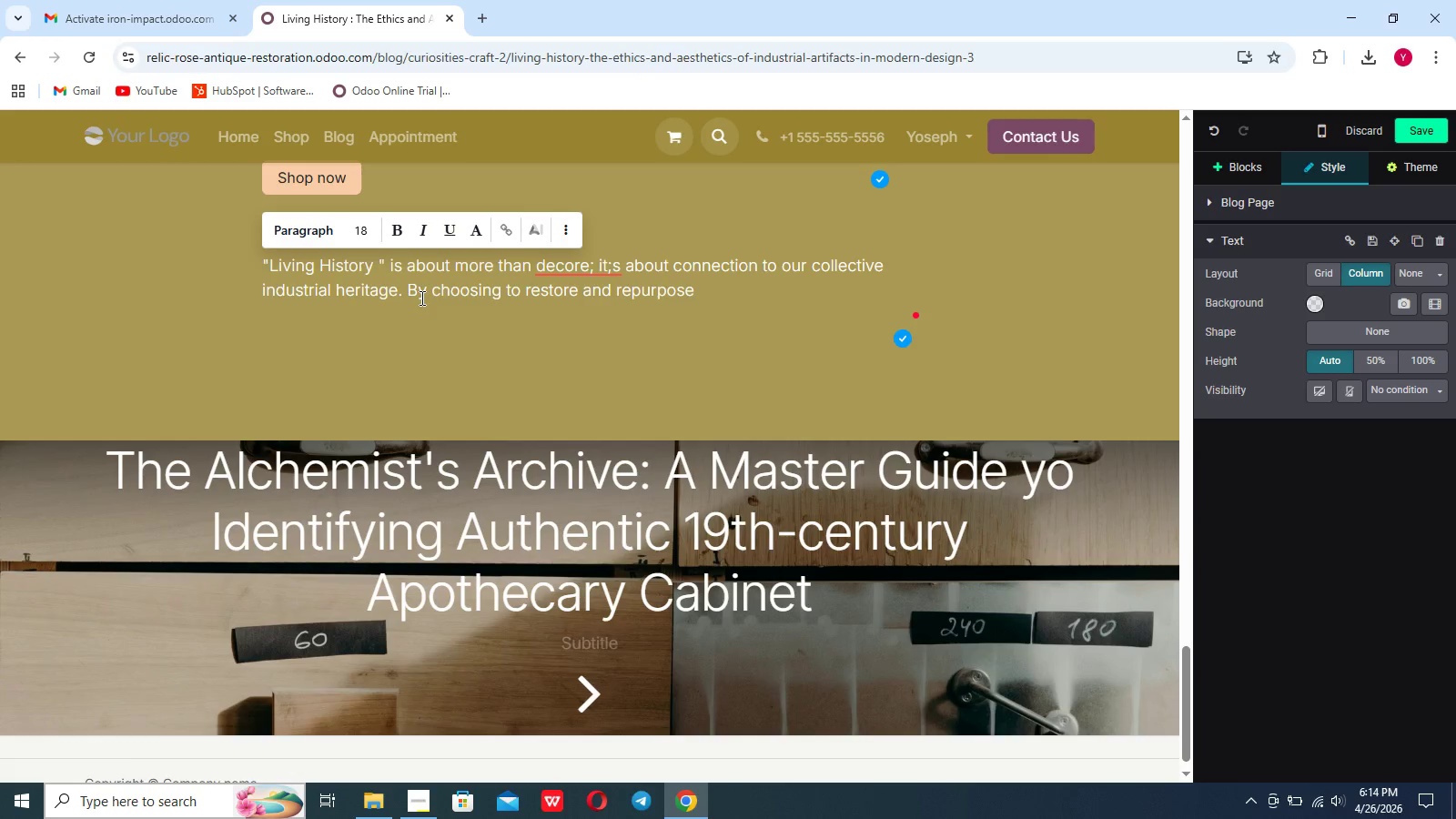 
type(, we honor the makers of the pasr)
key(Backspace)
type(t while creating)
 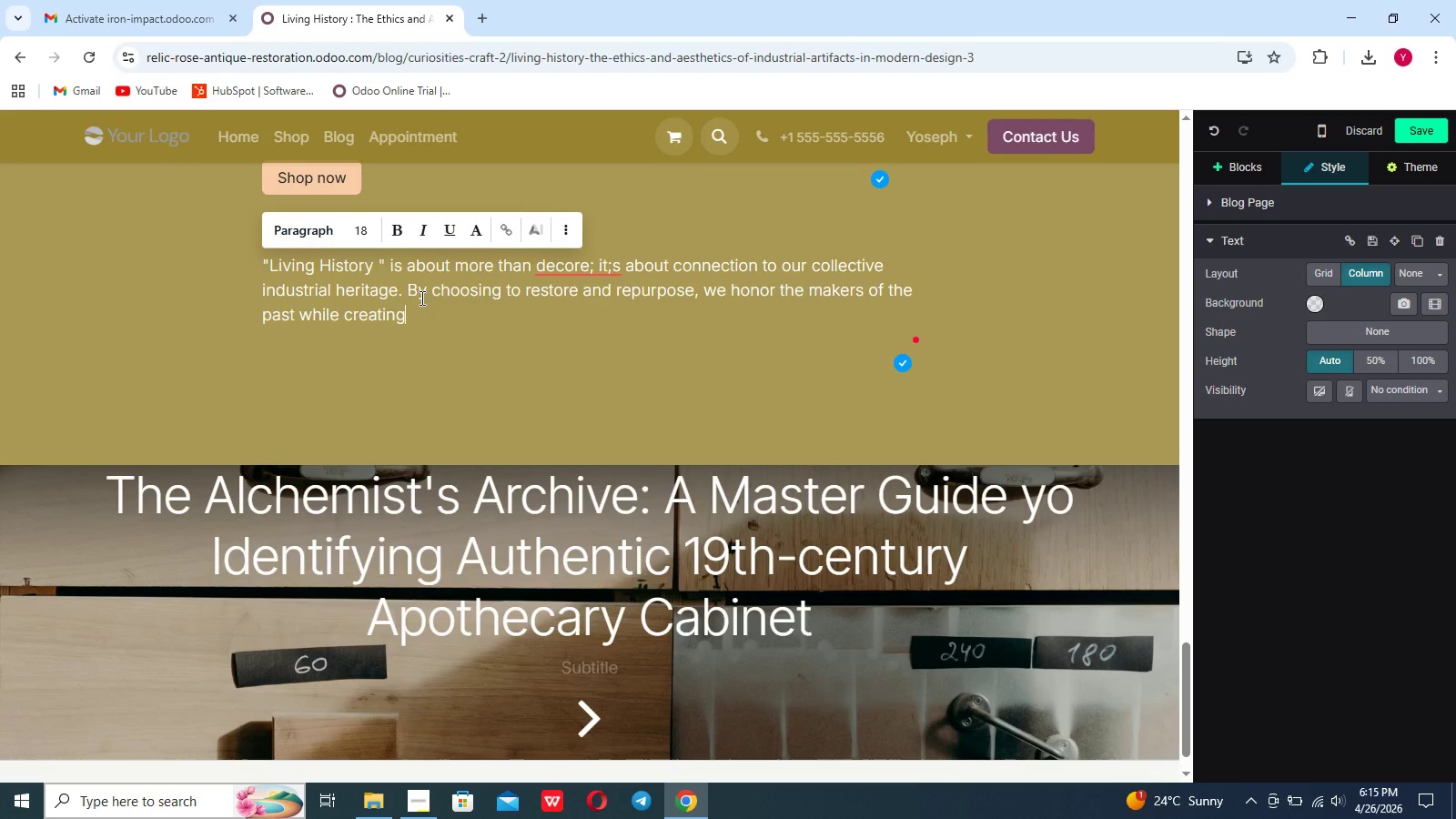 
type( a sp)
key(Backspace)
type(opj)
key(Backspace)
type(hesting)
 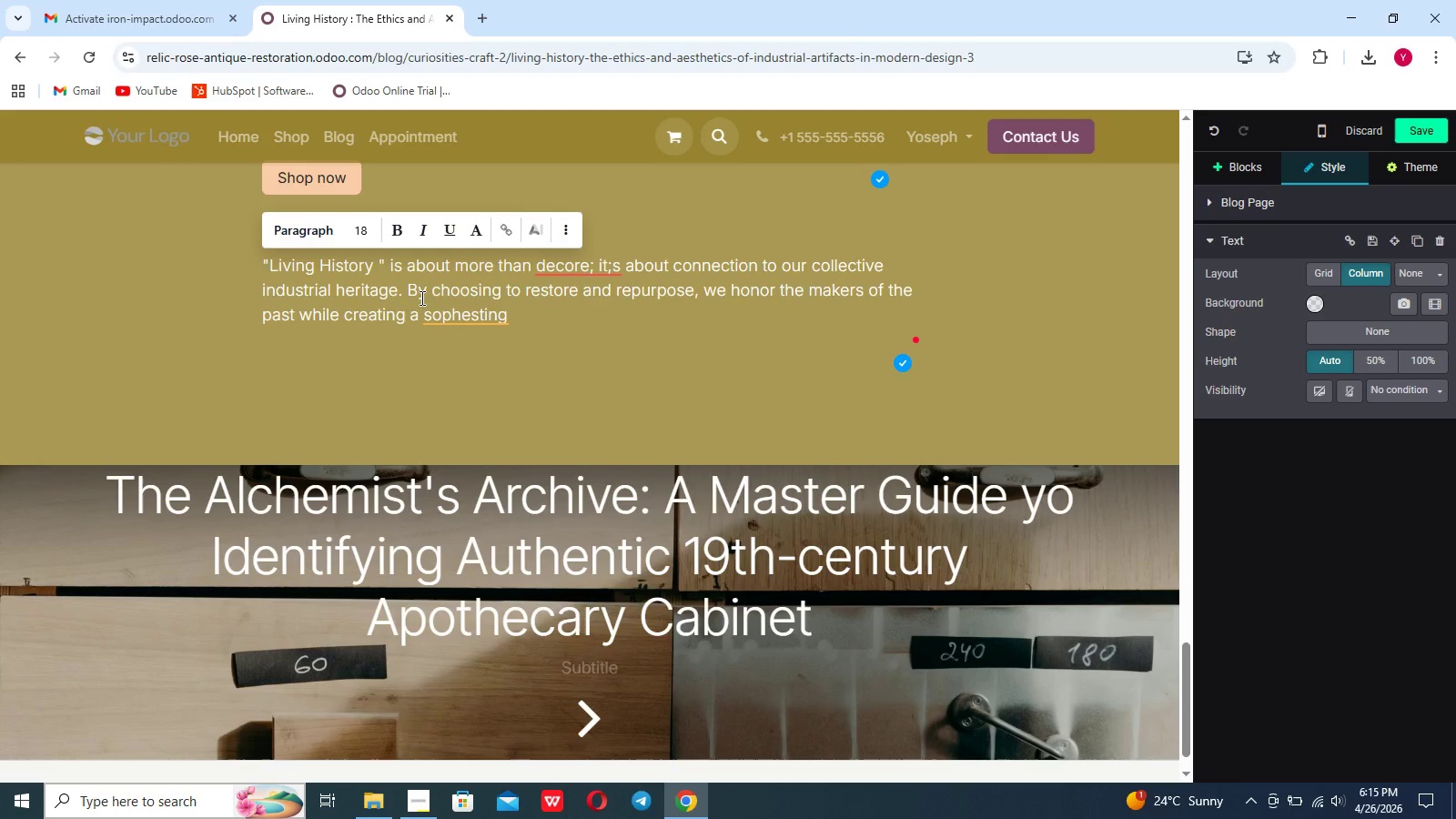 
key(Backspace)
key(Backspace)
key(Backspace)
type(ed, soulful environment)
 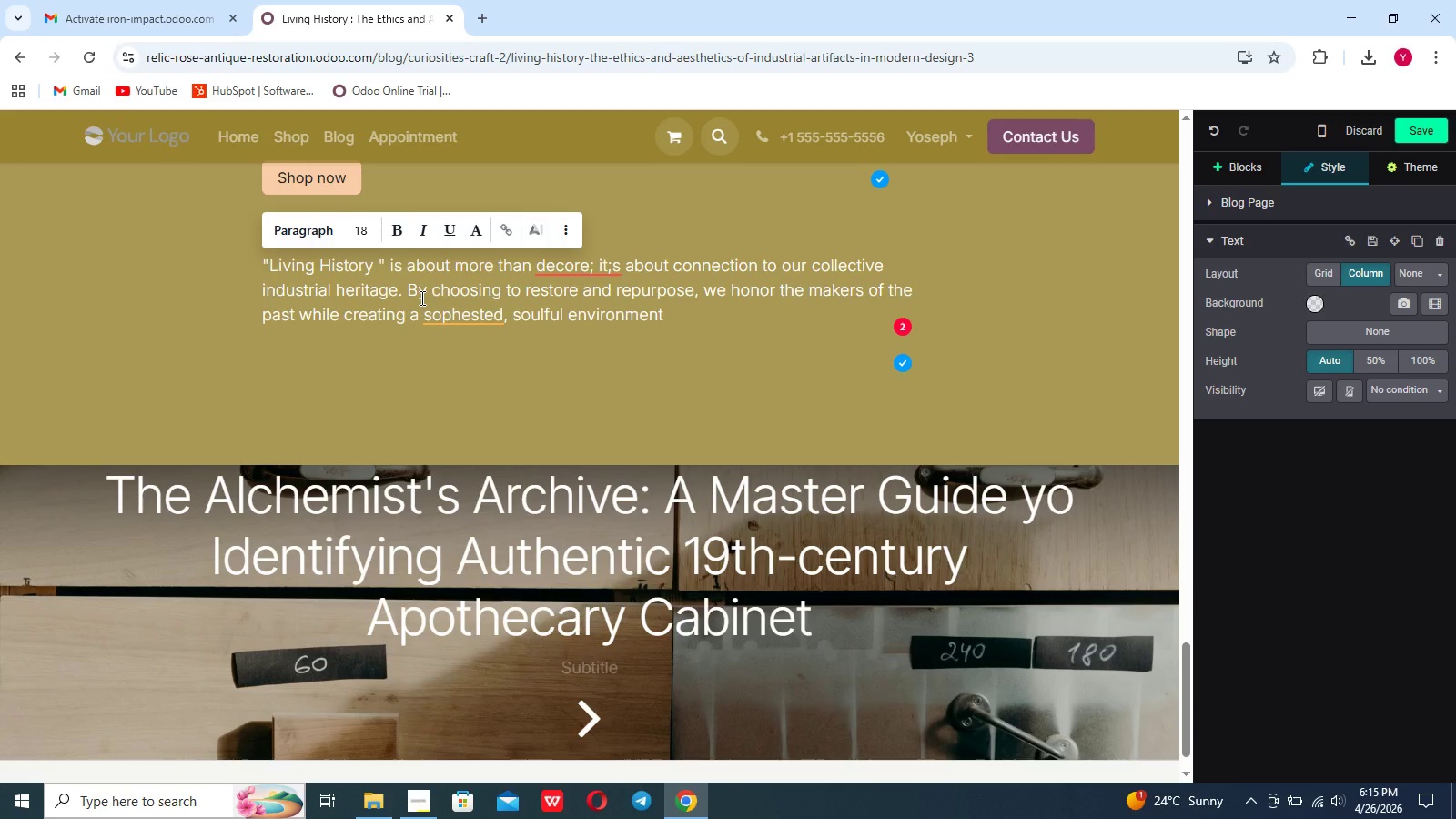 
type( for the enc)
key(Backspace)
type(vit)
key(Backspace)
type(ronment)
 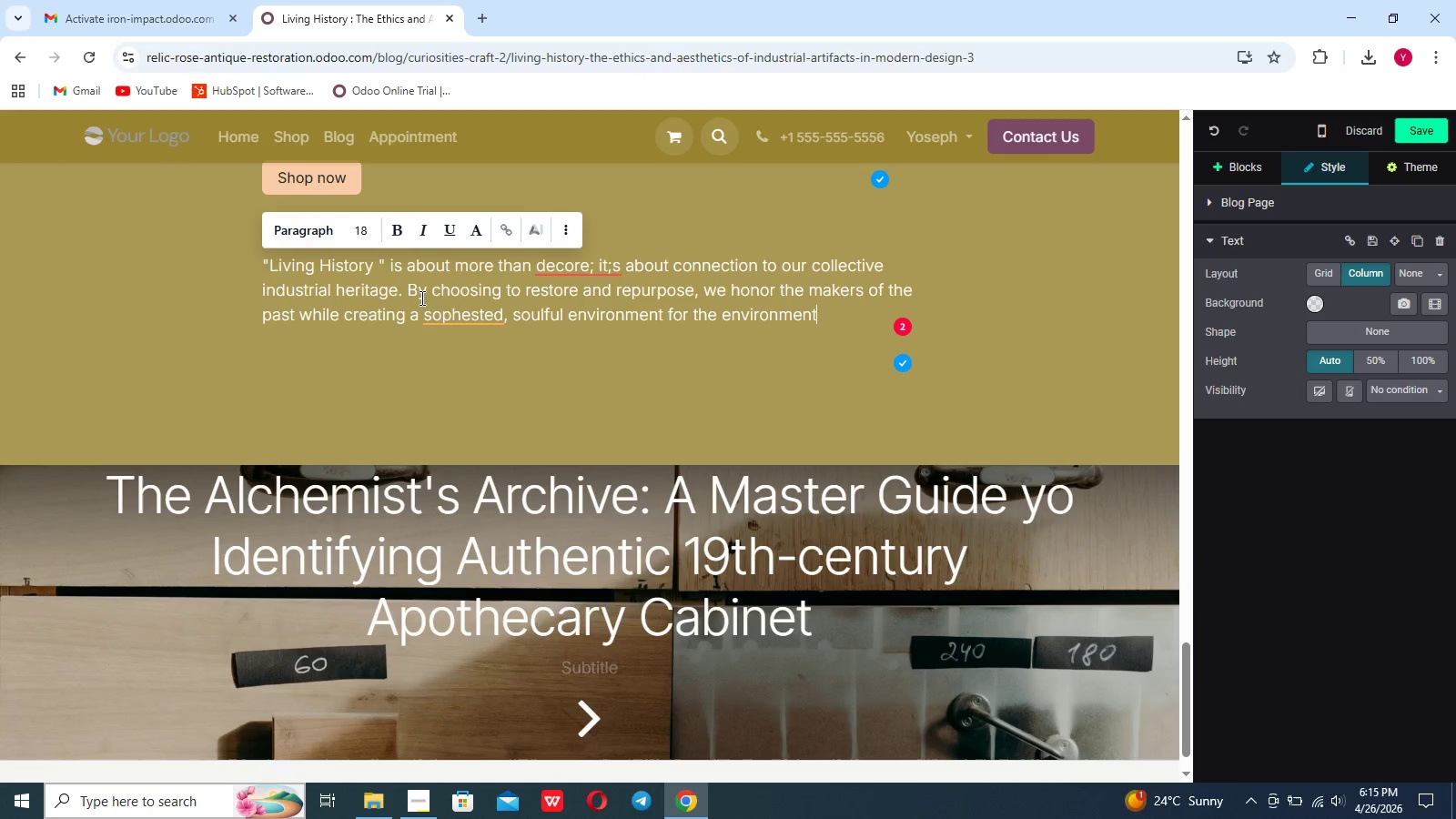 
type( for the present)
 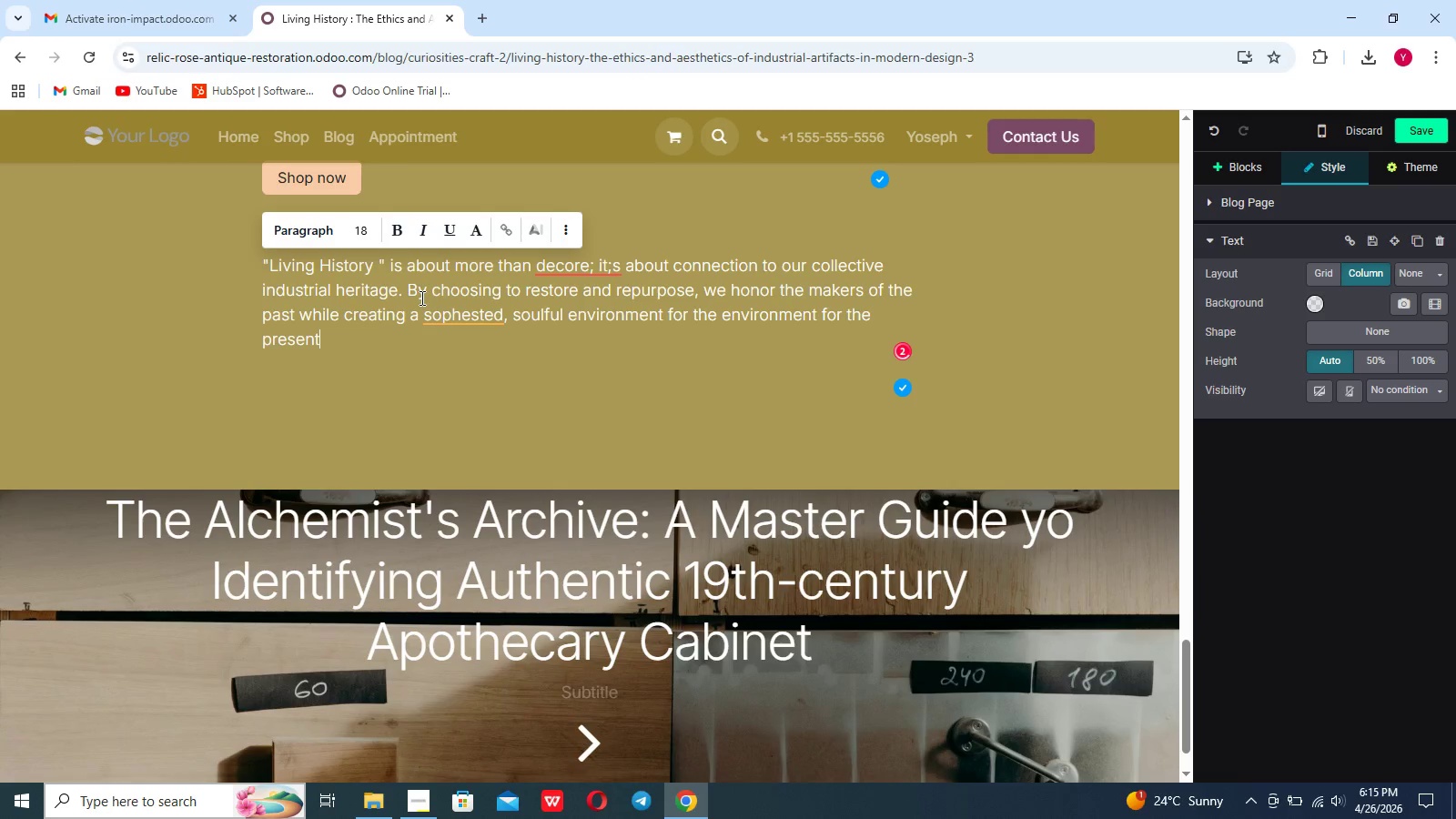 
type(. As we look forward )
key(Backspace)
key(Backspace)
key(Backspace)
key(Backspace)
key(Backspace)
key(Backspace)
key(Backspace)
key(Backspace)
key(Backspace)
type( toward the future )
 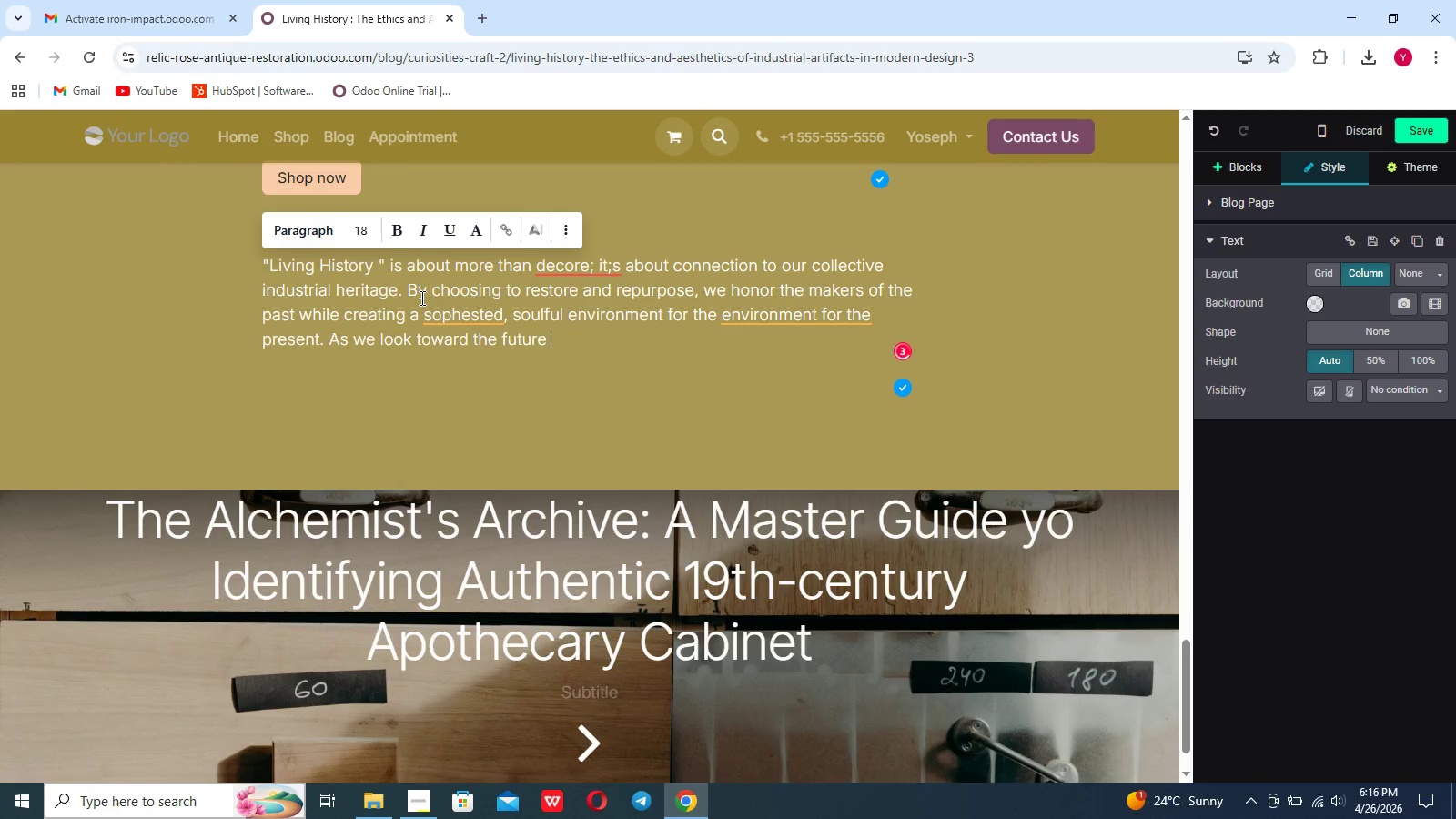 
type(of design . the most forward-thinking spaces will be those that look back with respect and creativity)
 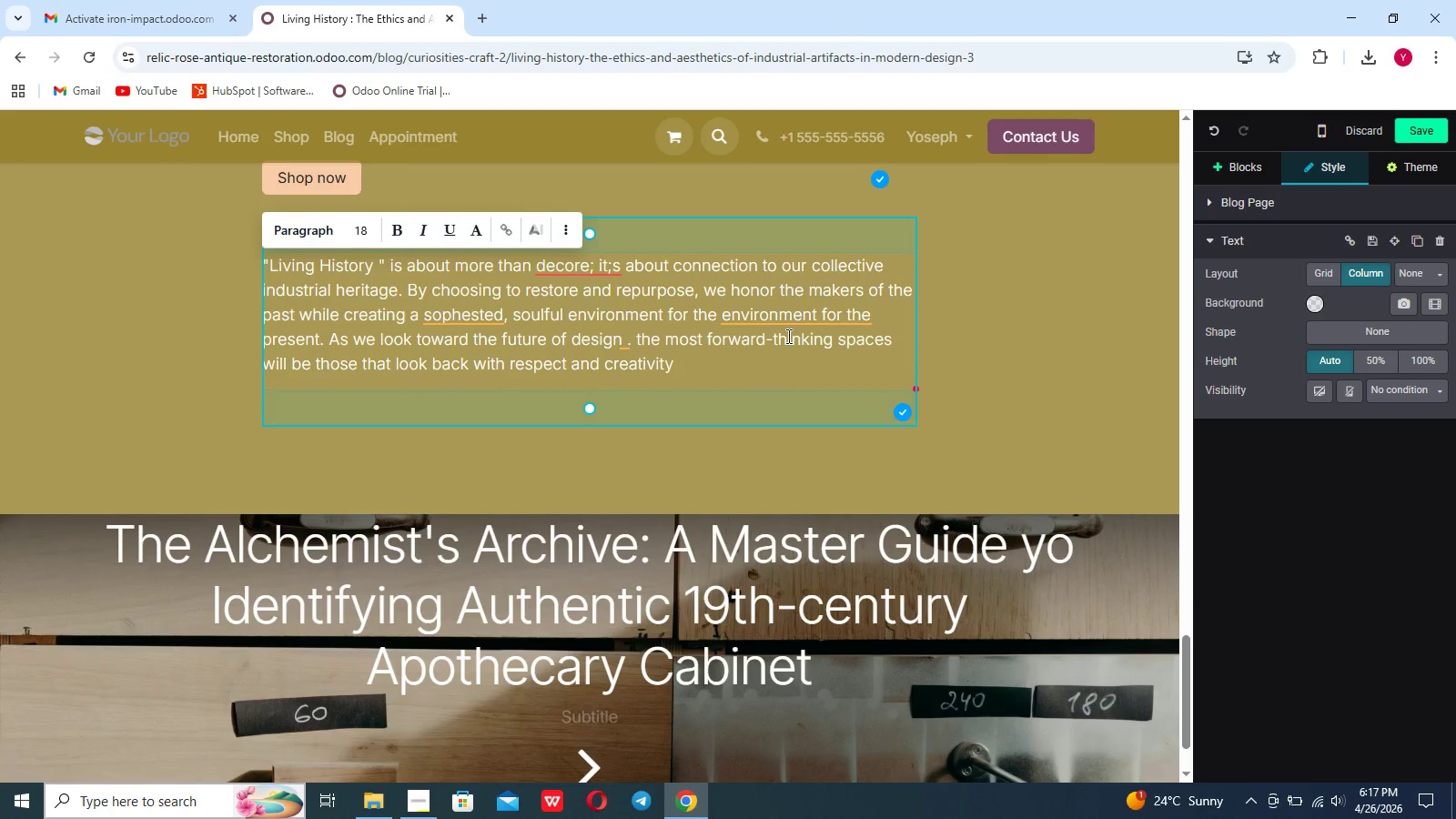 
double_click([970, 378])
 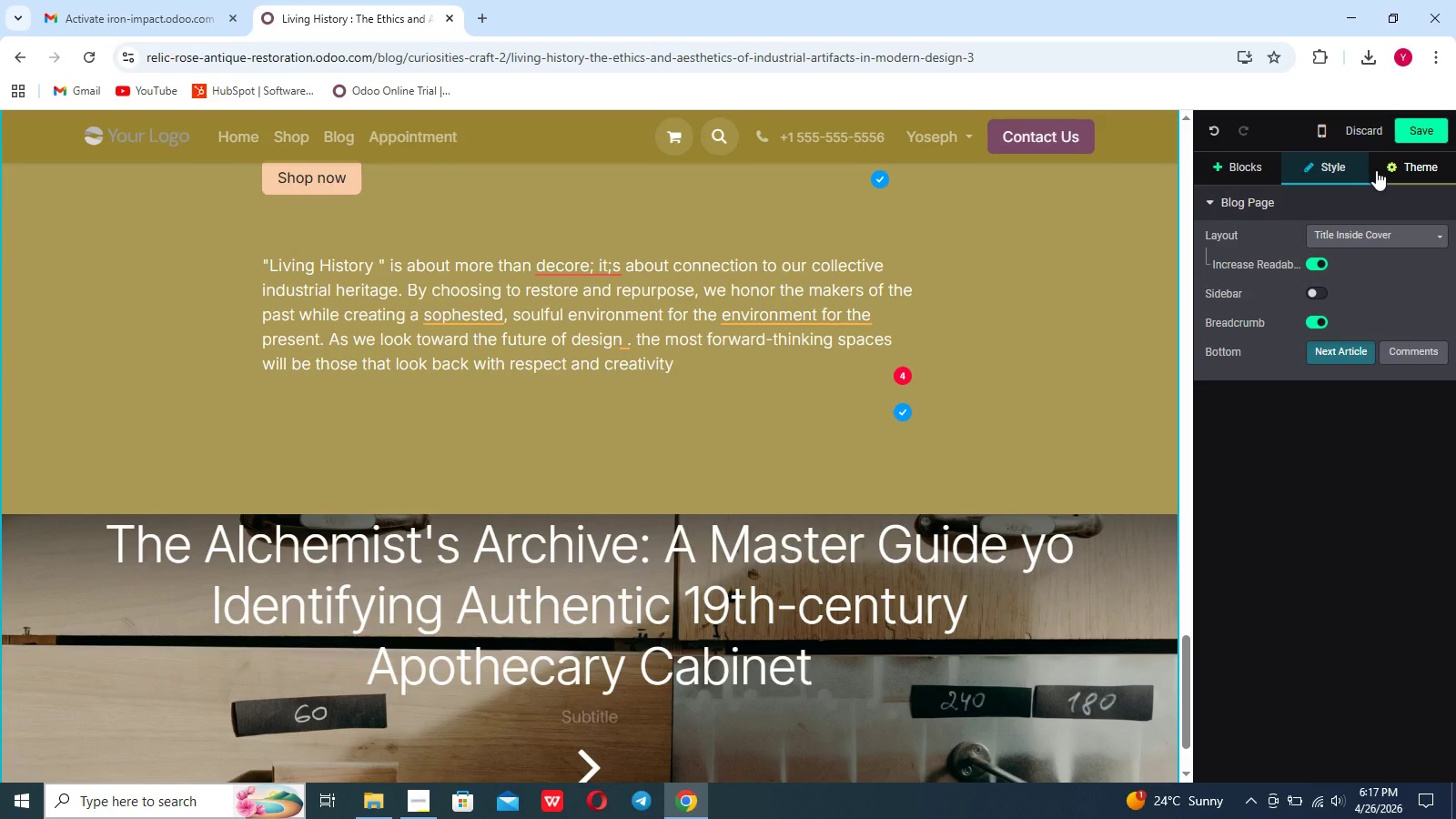 
mouse_move([1251, 194])
 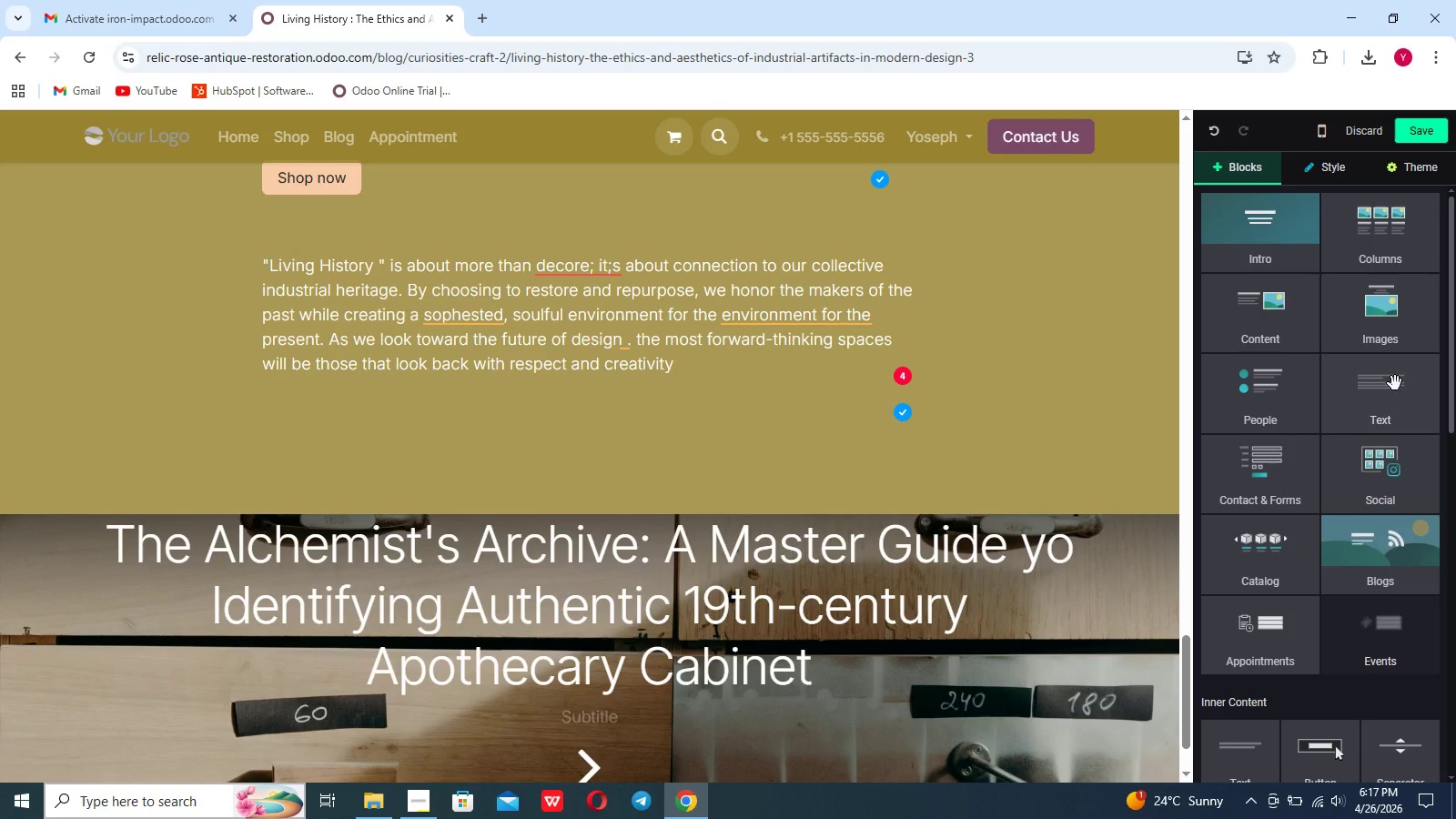 
left_click([1395, 389])
 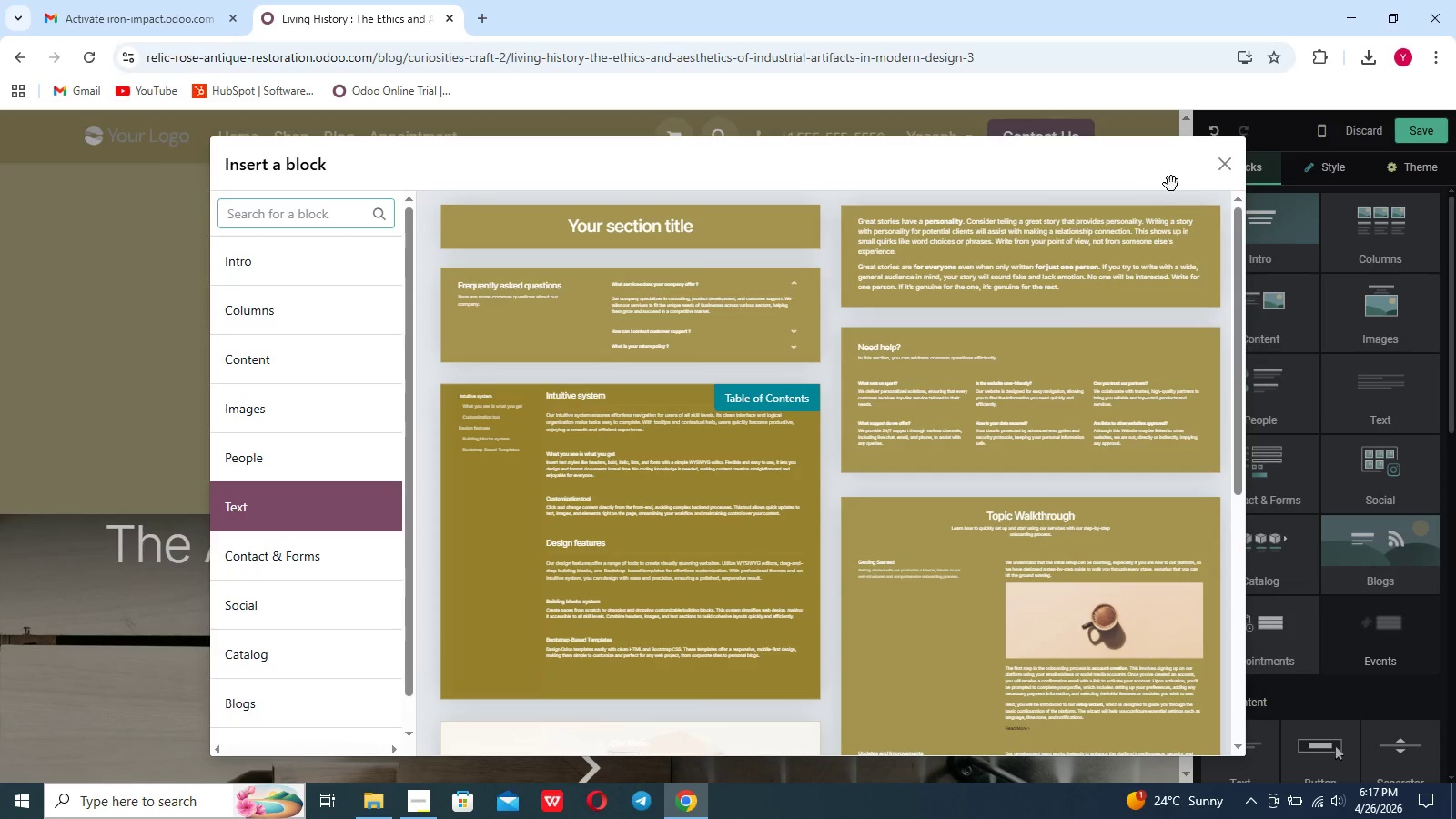 
left_click([1223, 171])
 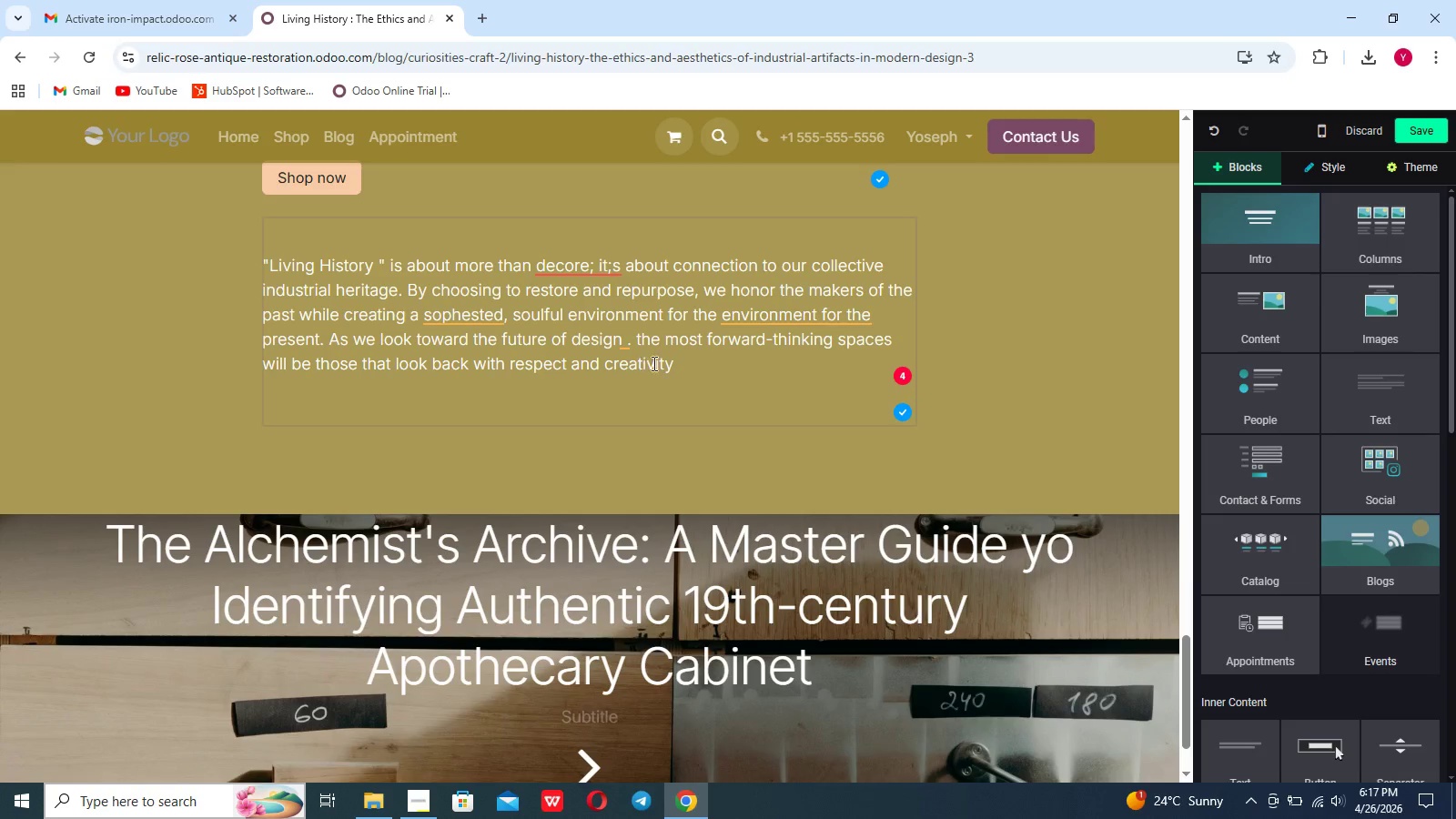 
left_click([681, 366])
 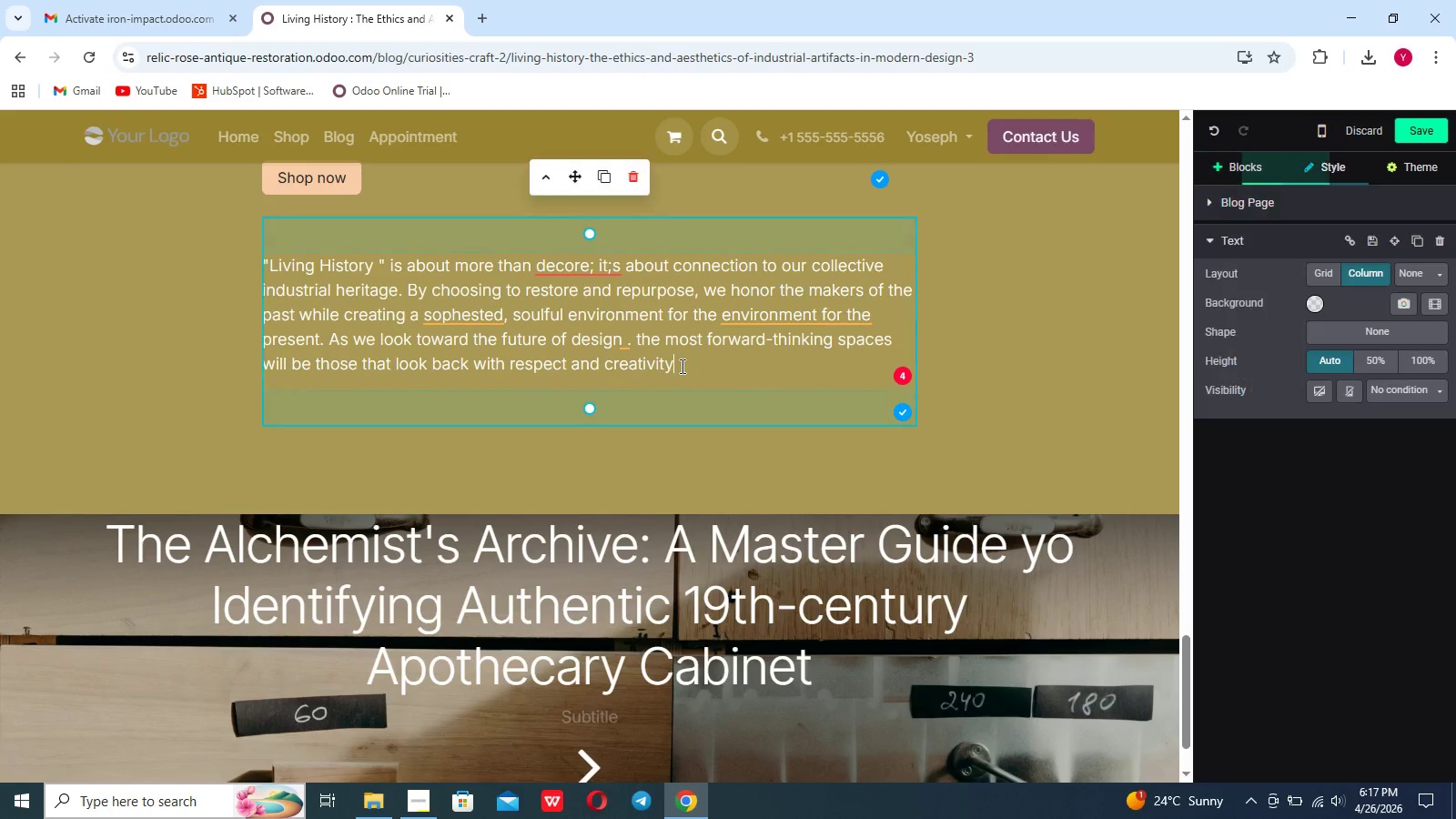 
key(Enter)
 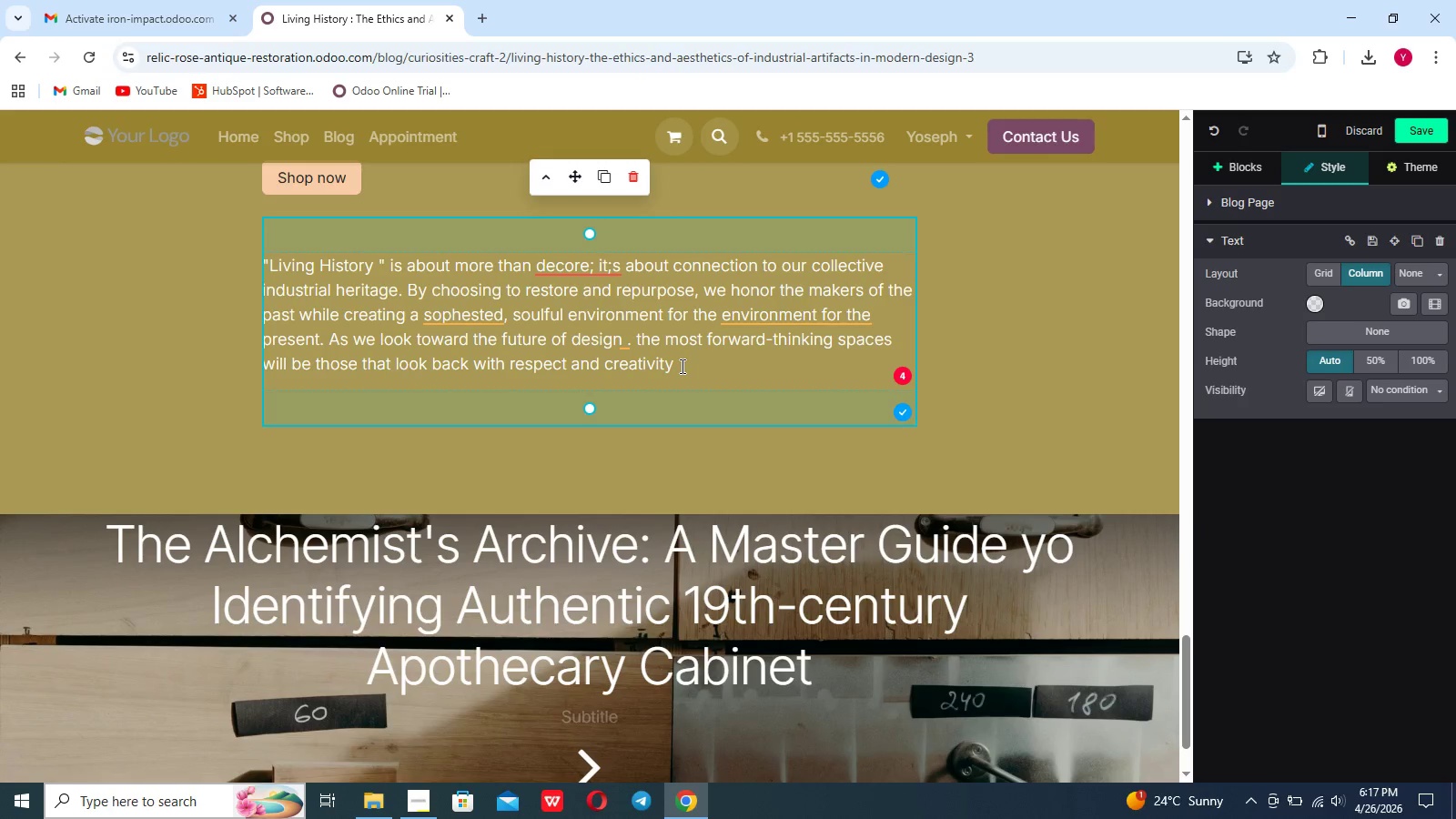 
key(Enter)
 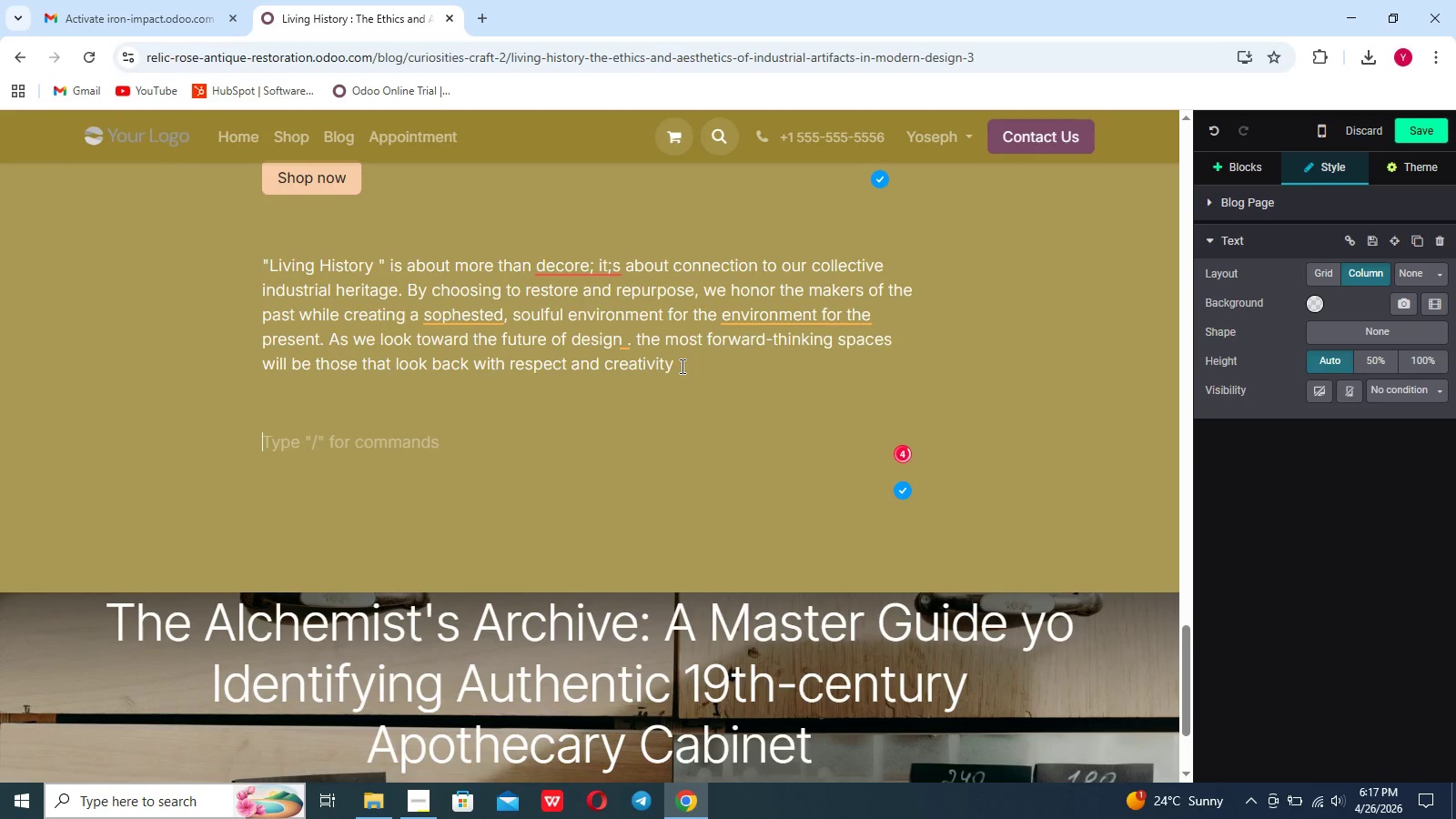 
key(Enter)
 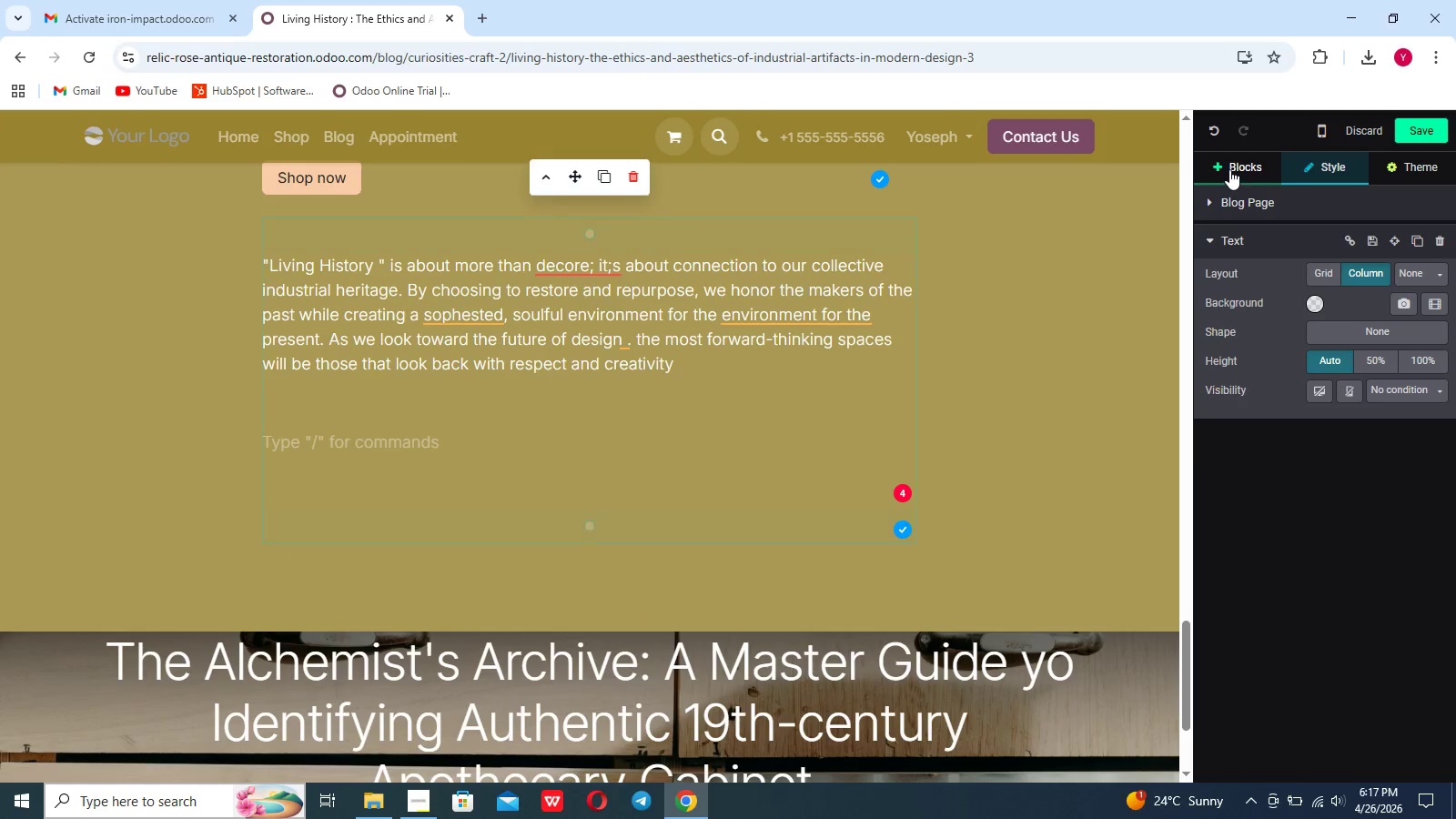 
wait(5.02)
 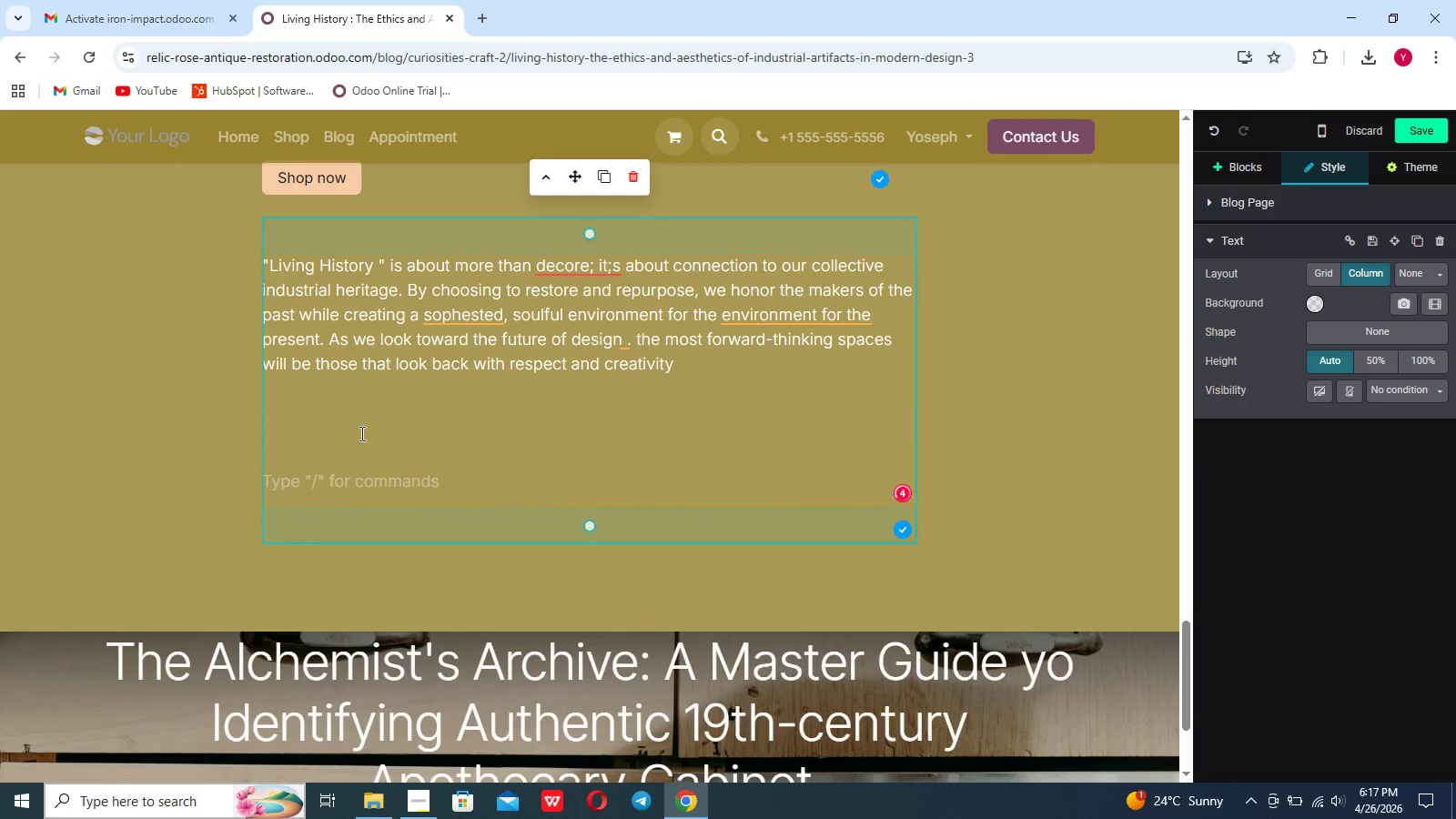 
scroll: coordinate [1386, 655], scroll_direction: down, amount: 21.0
 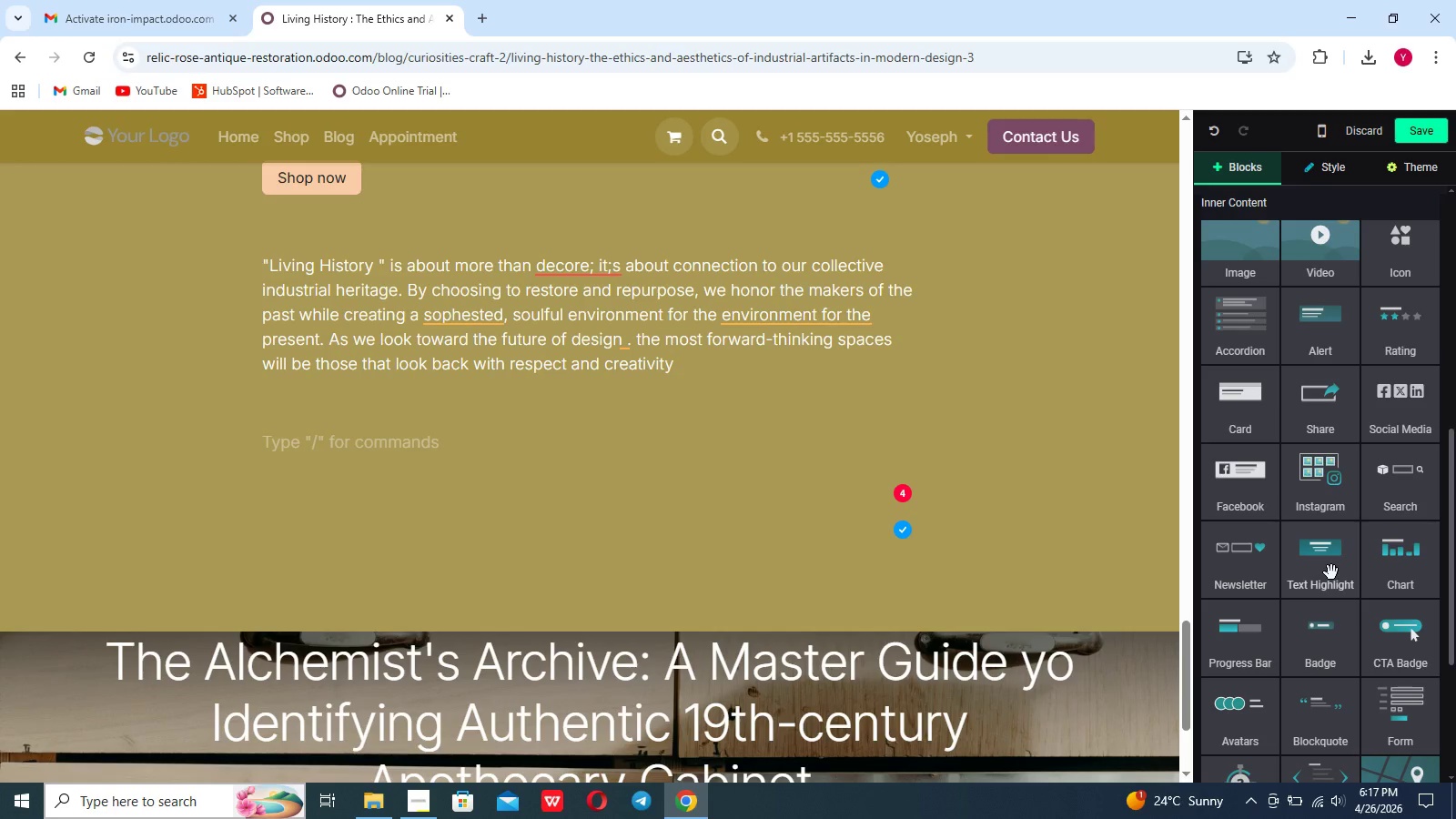 
left_click_drag(start_coordinate=[1246, 571], to_coordinate=[353, 446])
 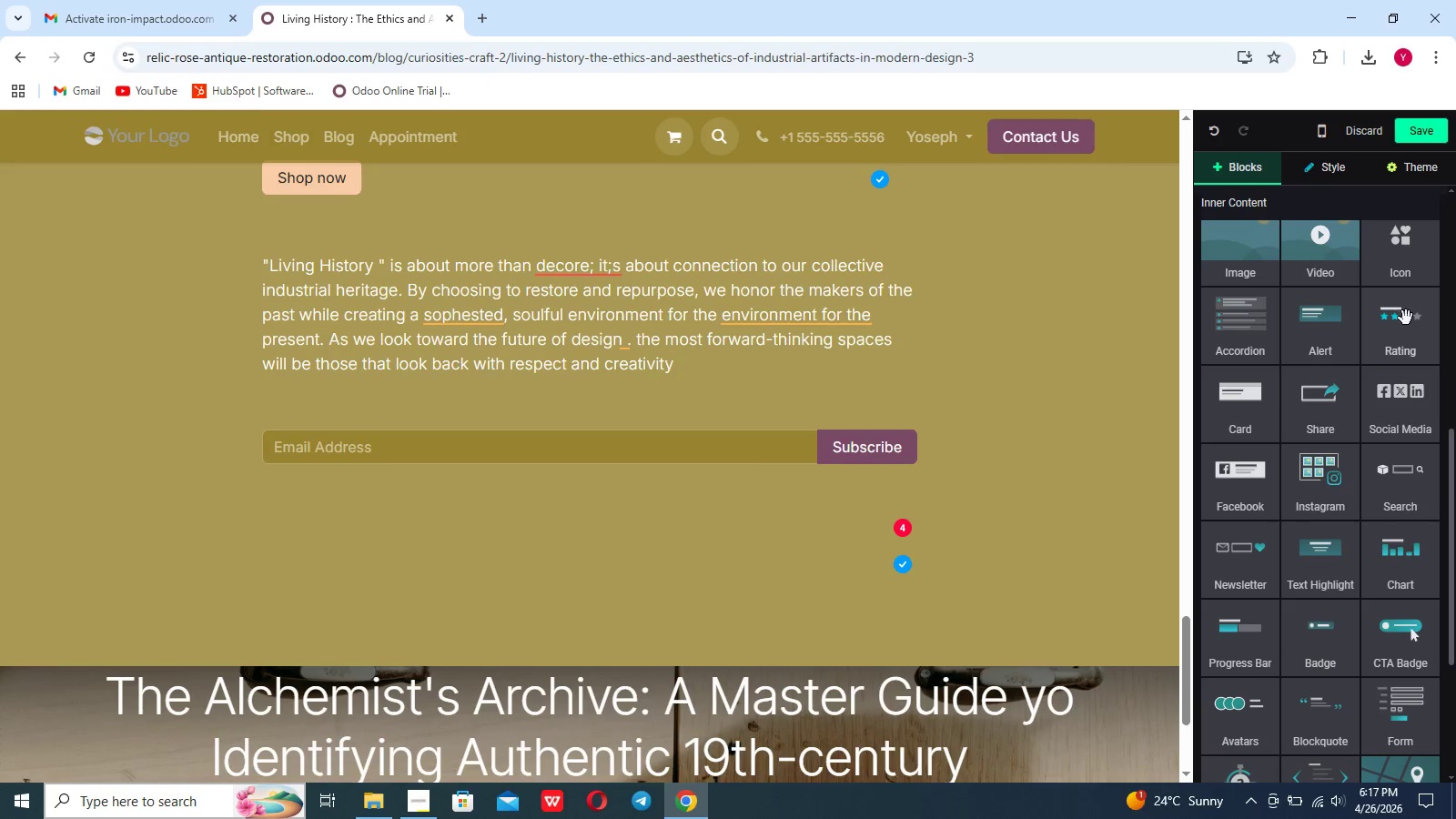 
left_click_drag(start_coordinate=[1340, 419], to_coordinate=[458, 576])
 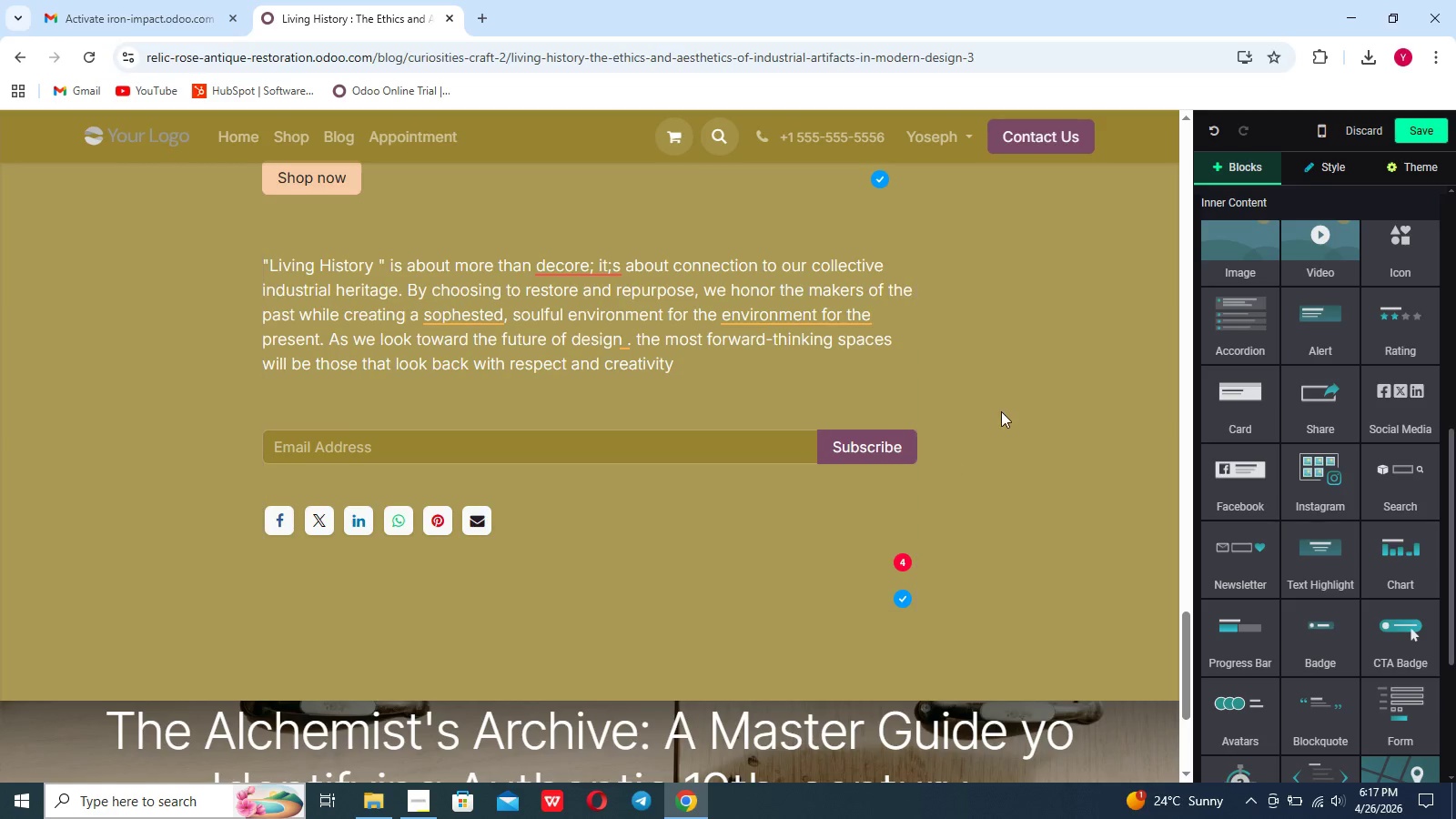 
left_click([1001, 411])
 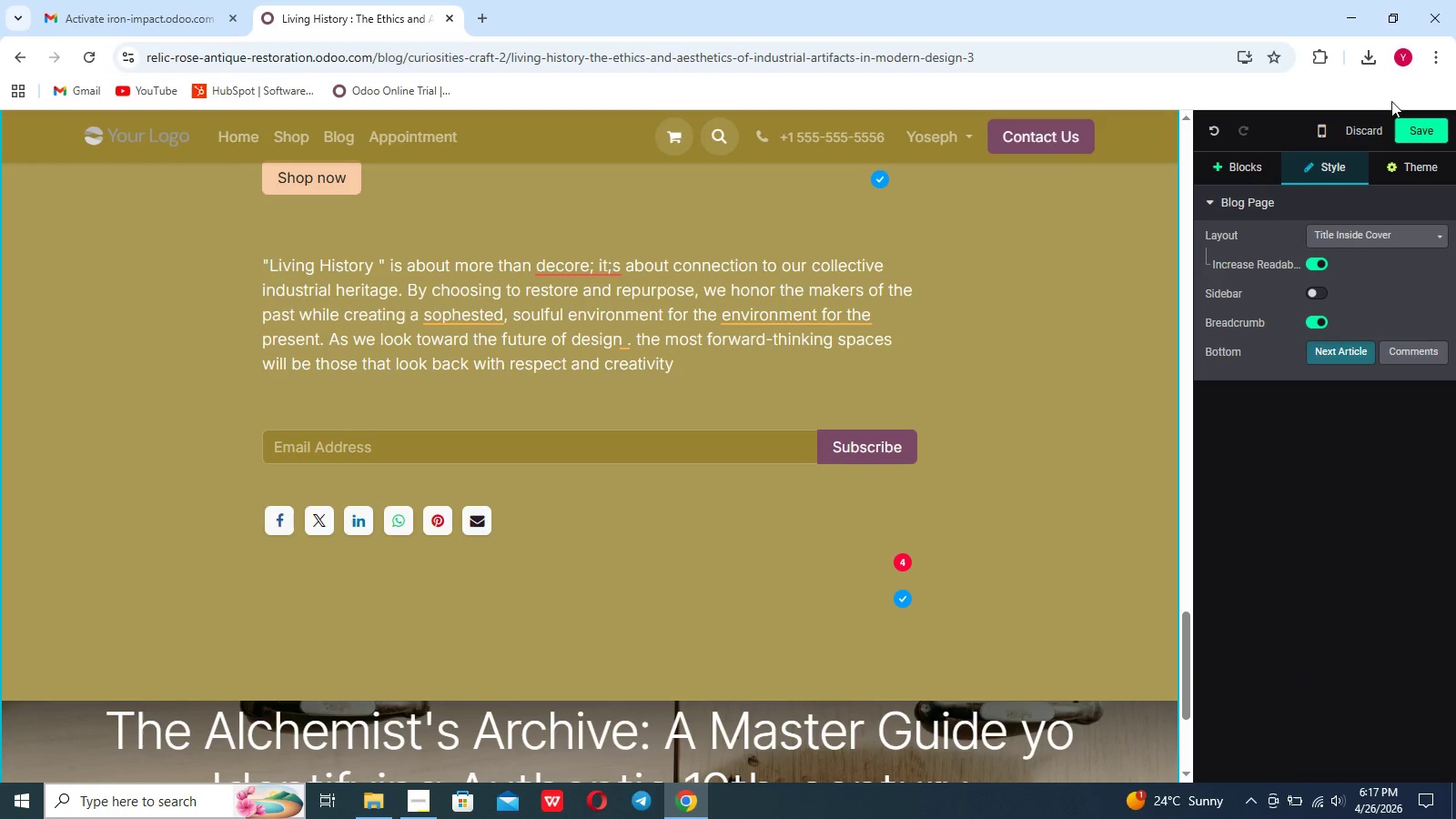 
left_click([1423, 124])
 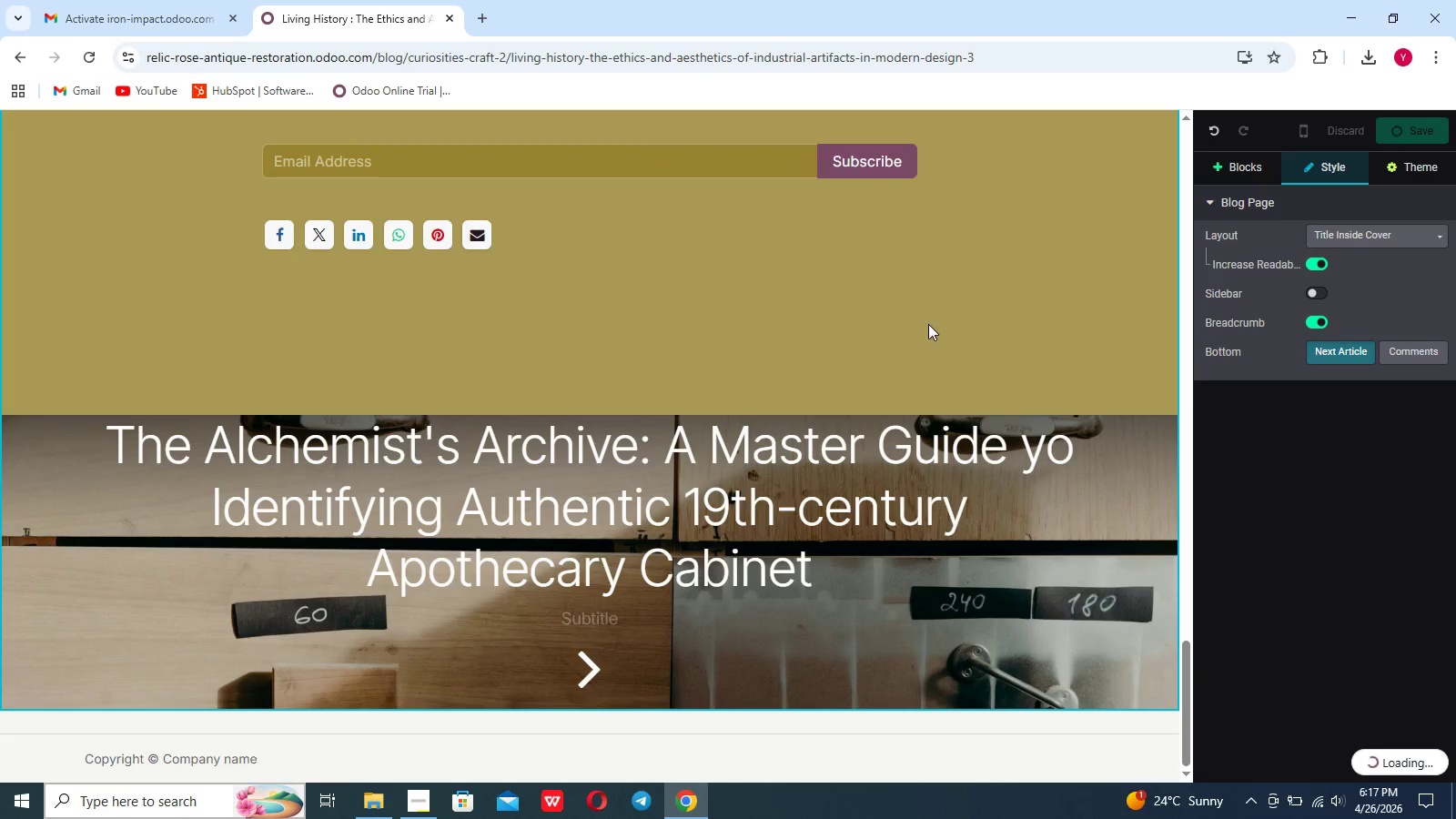 
scroll: coordinate [466, 450], scroll_direction: up, amount: 36.0
 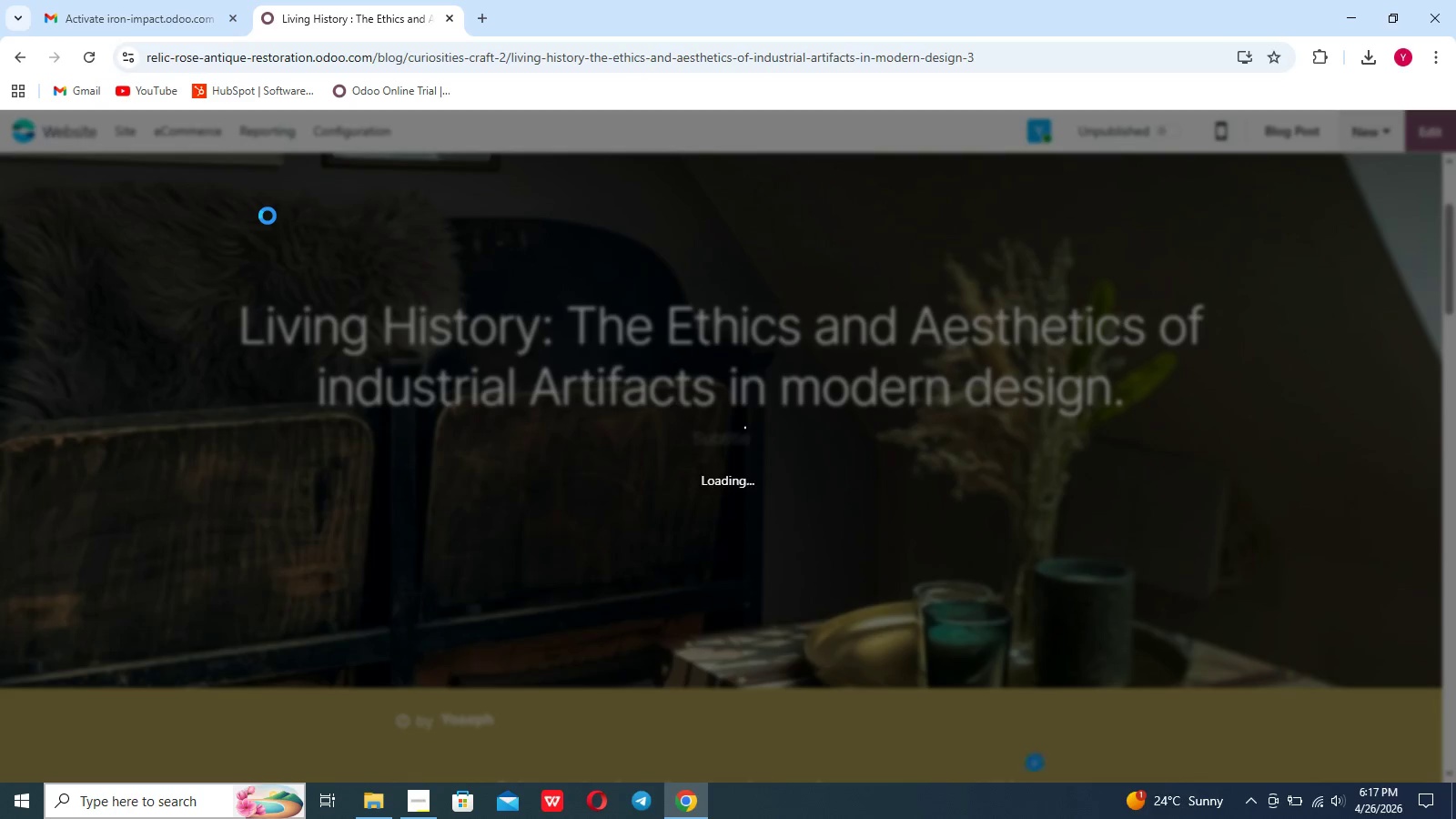 
wait(6.23)
 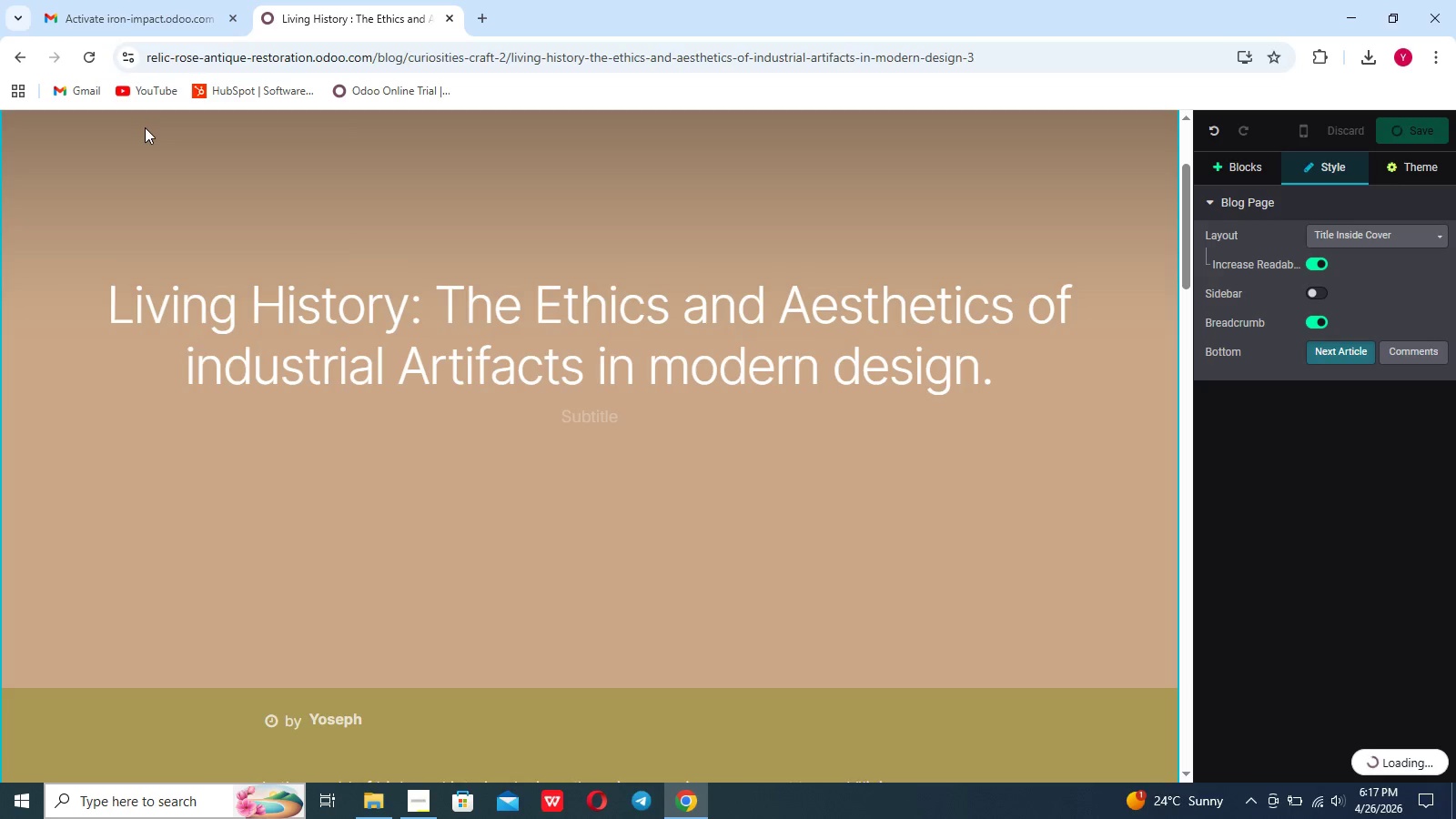 
left_click([132, 134])
 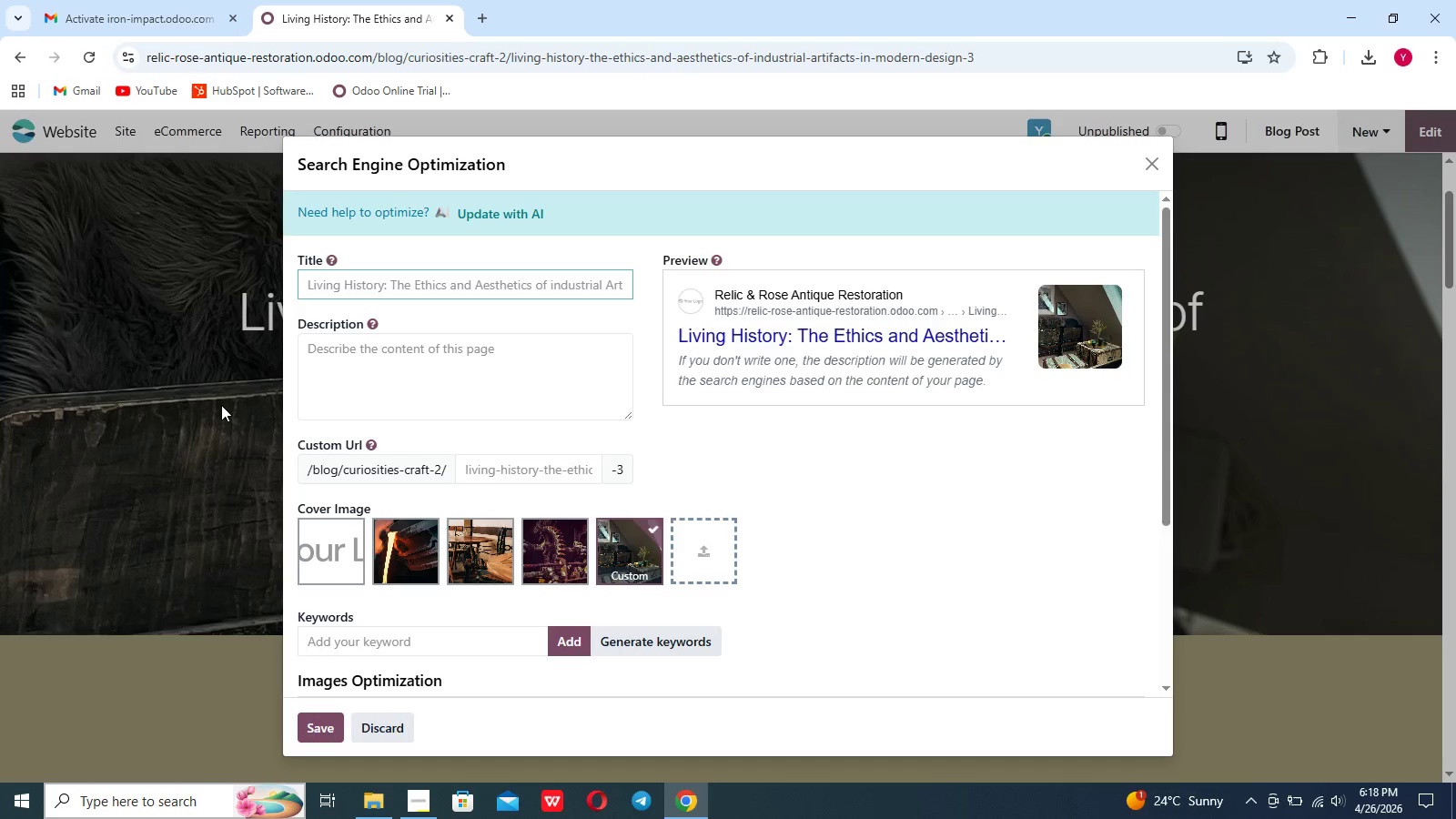 
wait(7.95)
 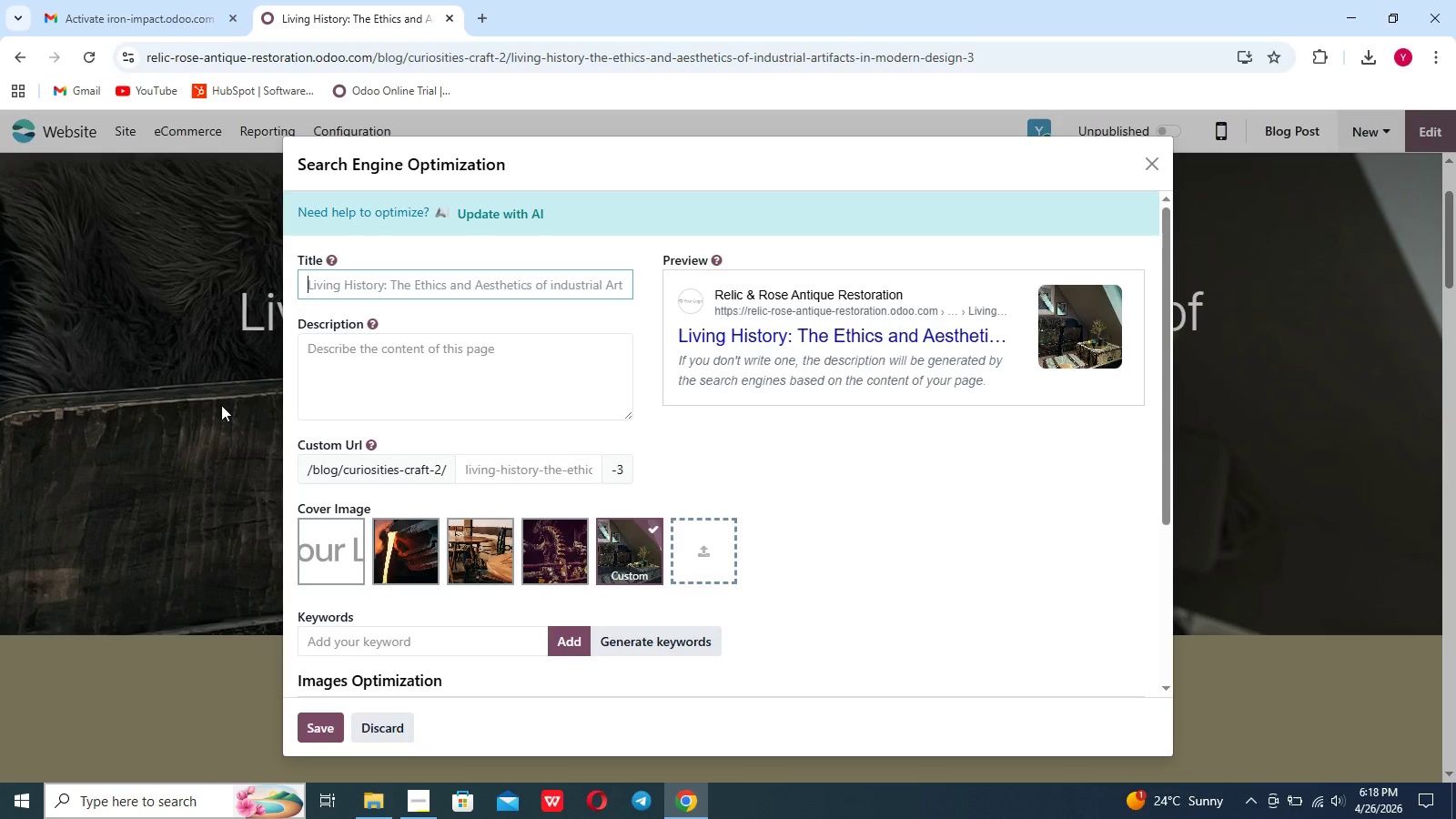 
type(Living History)
 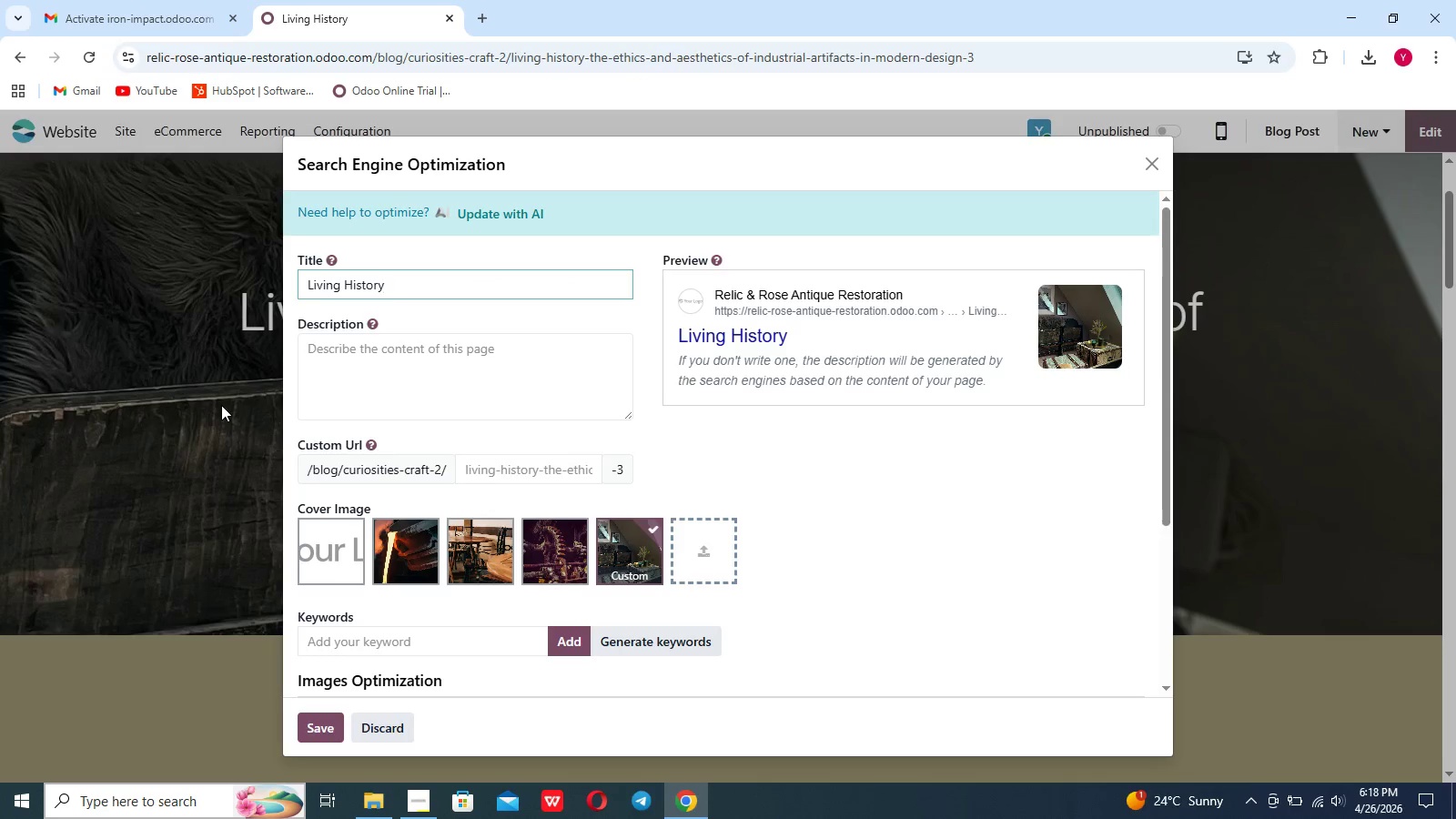 
type(: The e)
key(Backspace)
type(Ethics of Industrial Luxury Decore)
 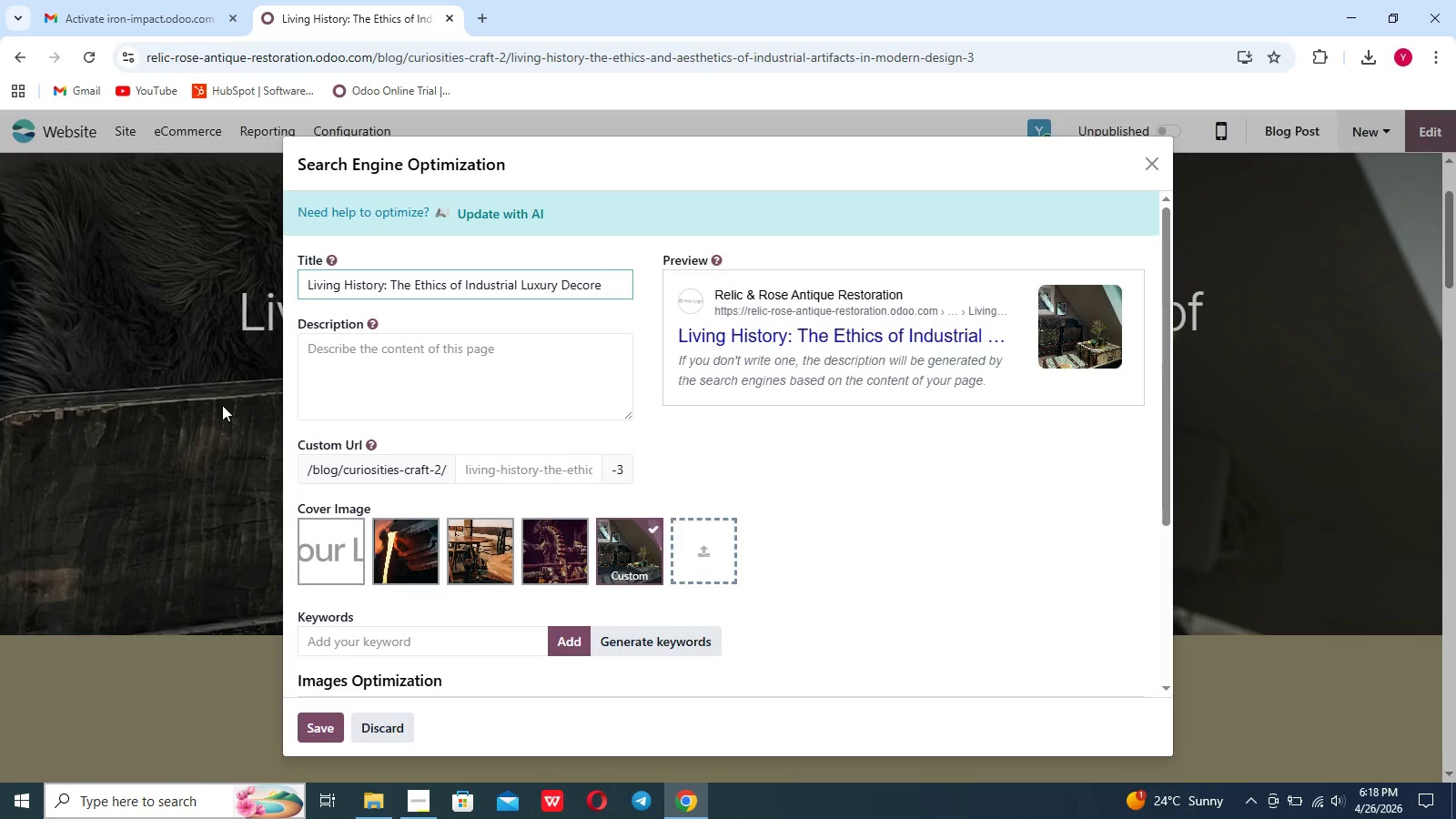 
left_click([327, 379])
 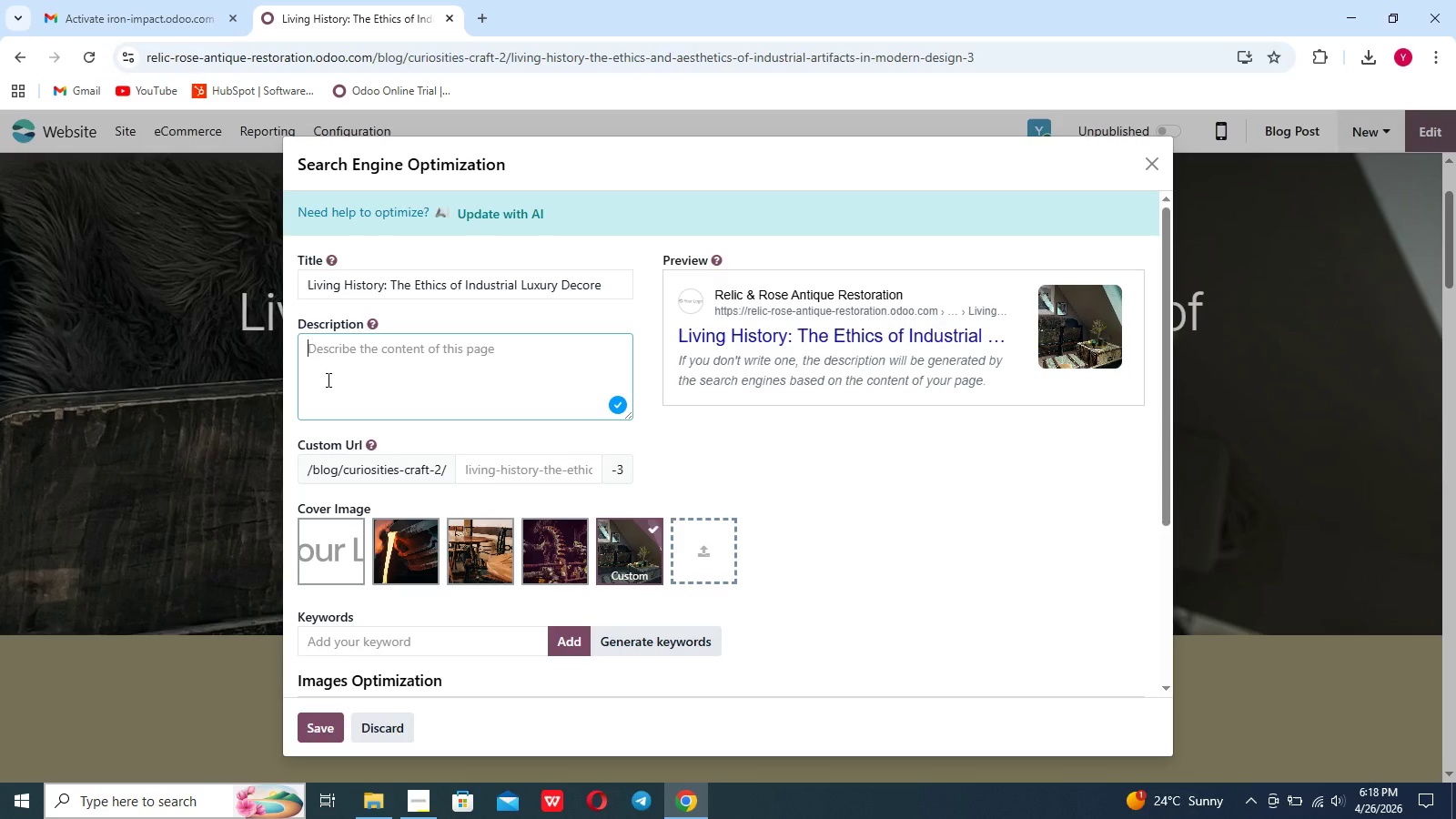 
type(Explore the ethics and aeas)
key(Backspace)
type(r)
key(Backspace)
type(tje)
key(Backspace)
key(Backspace)
type(hetics )
 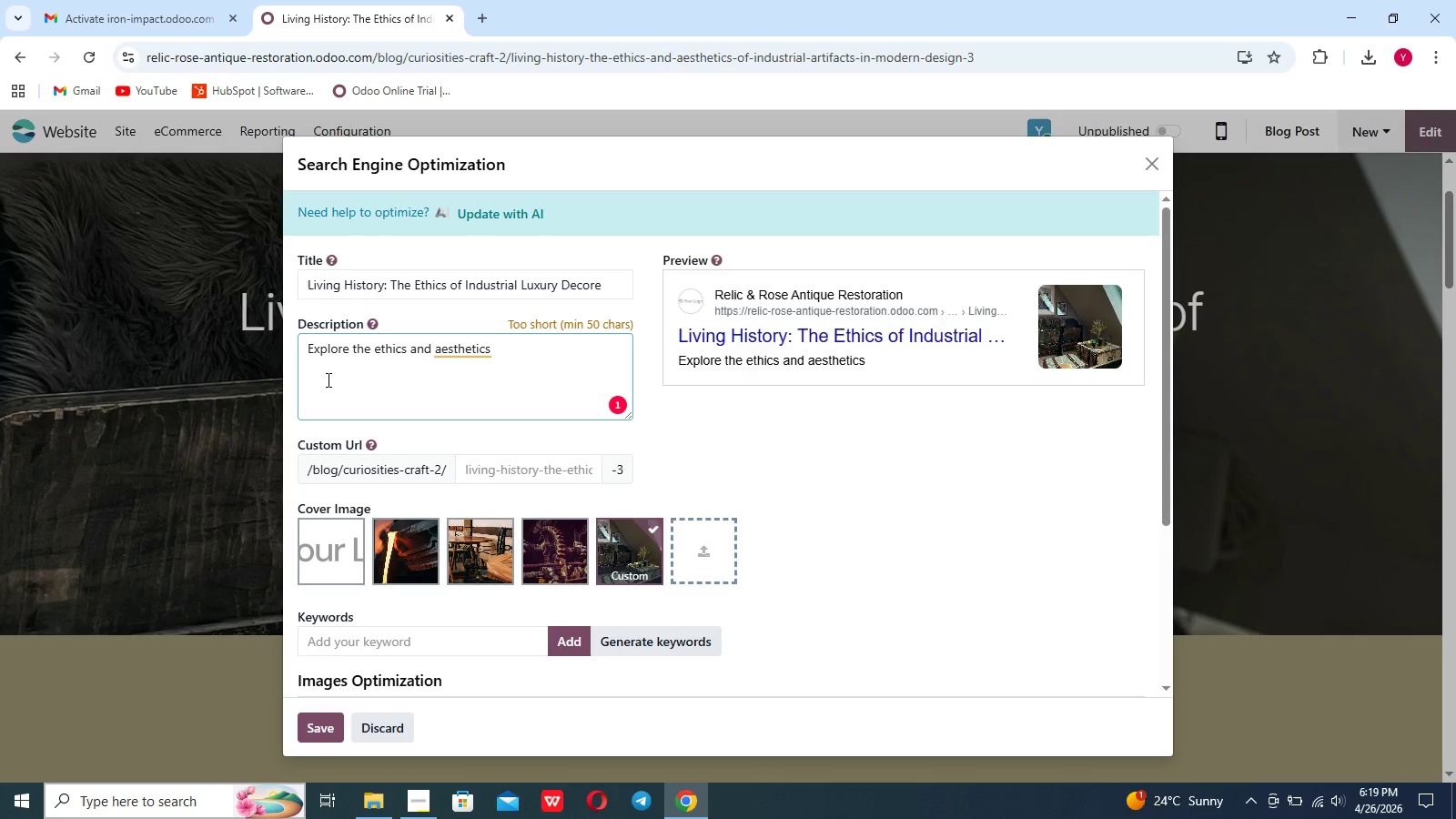 
wait(5.38)
 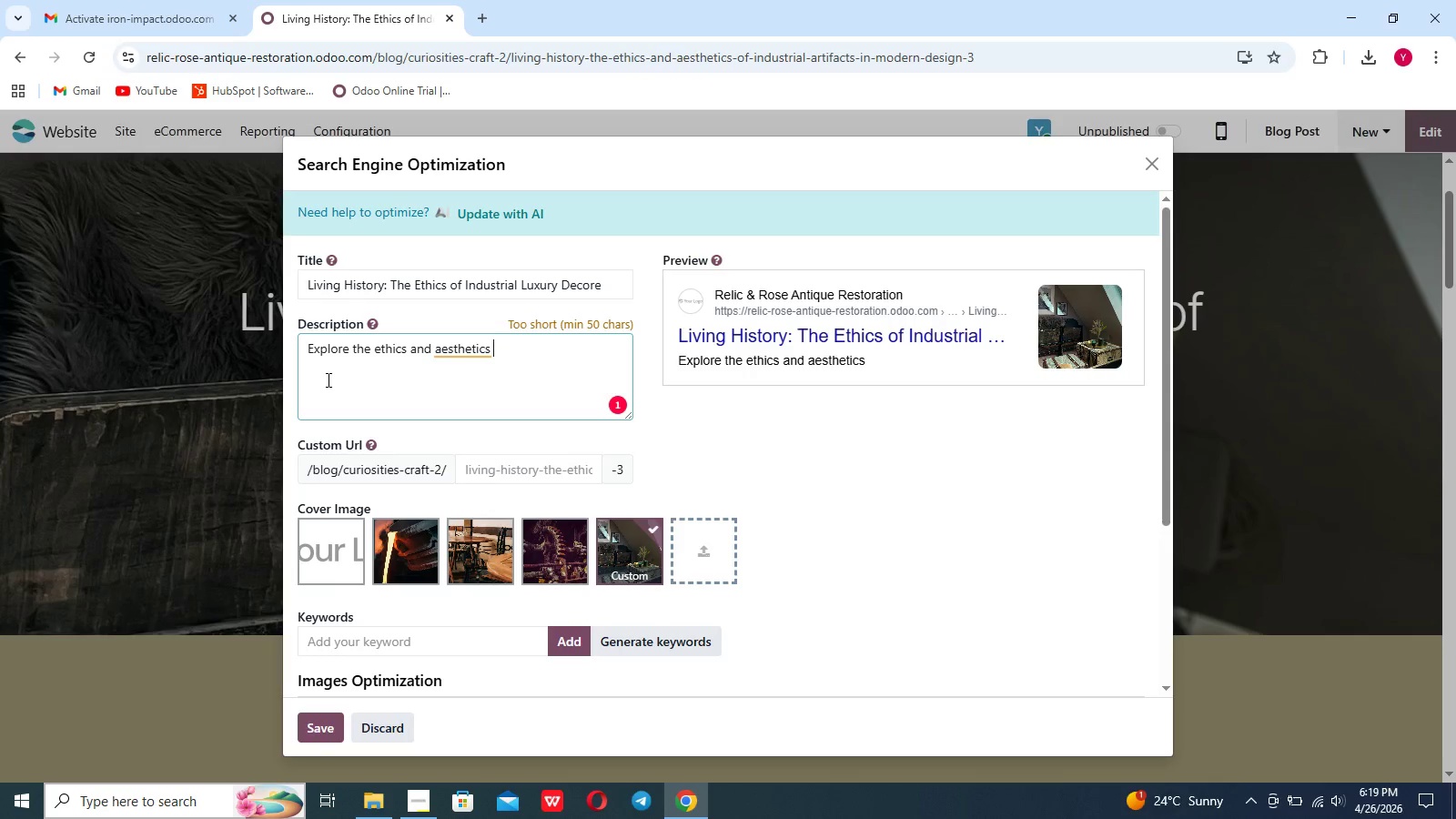 
type(of 'livinf history' in modern)
 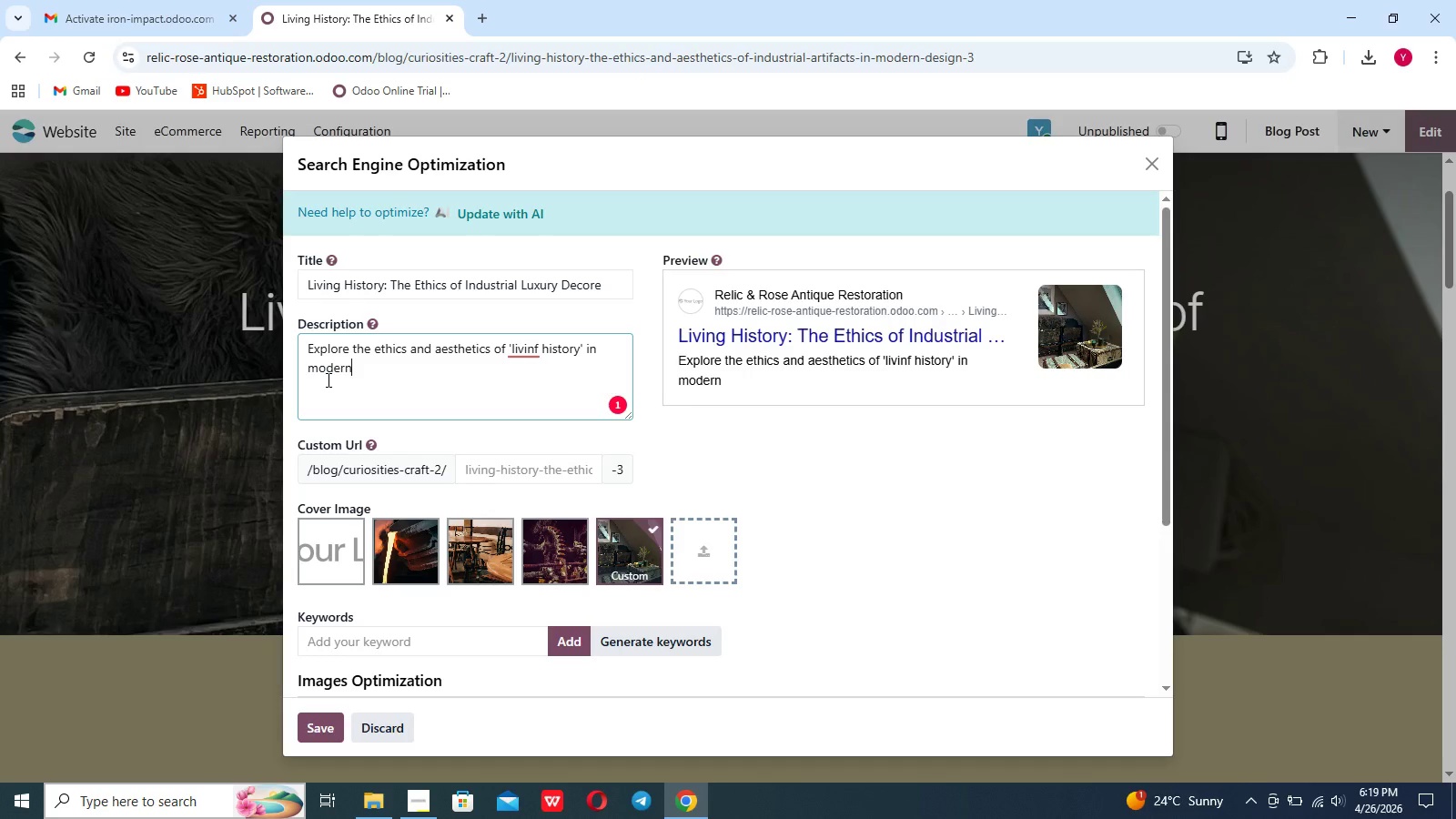 
type(in)
key(Backspace)
key(Backspace)
type( interior design)
 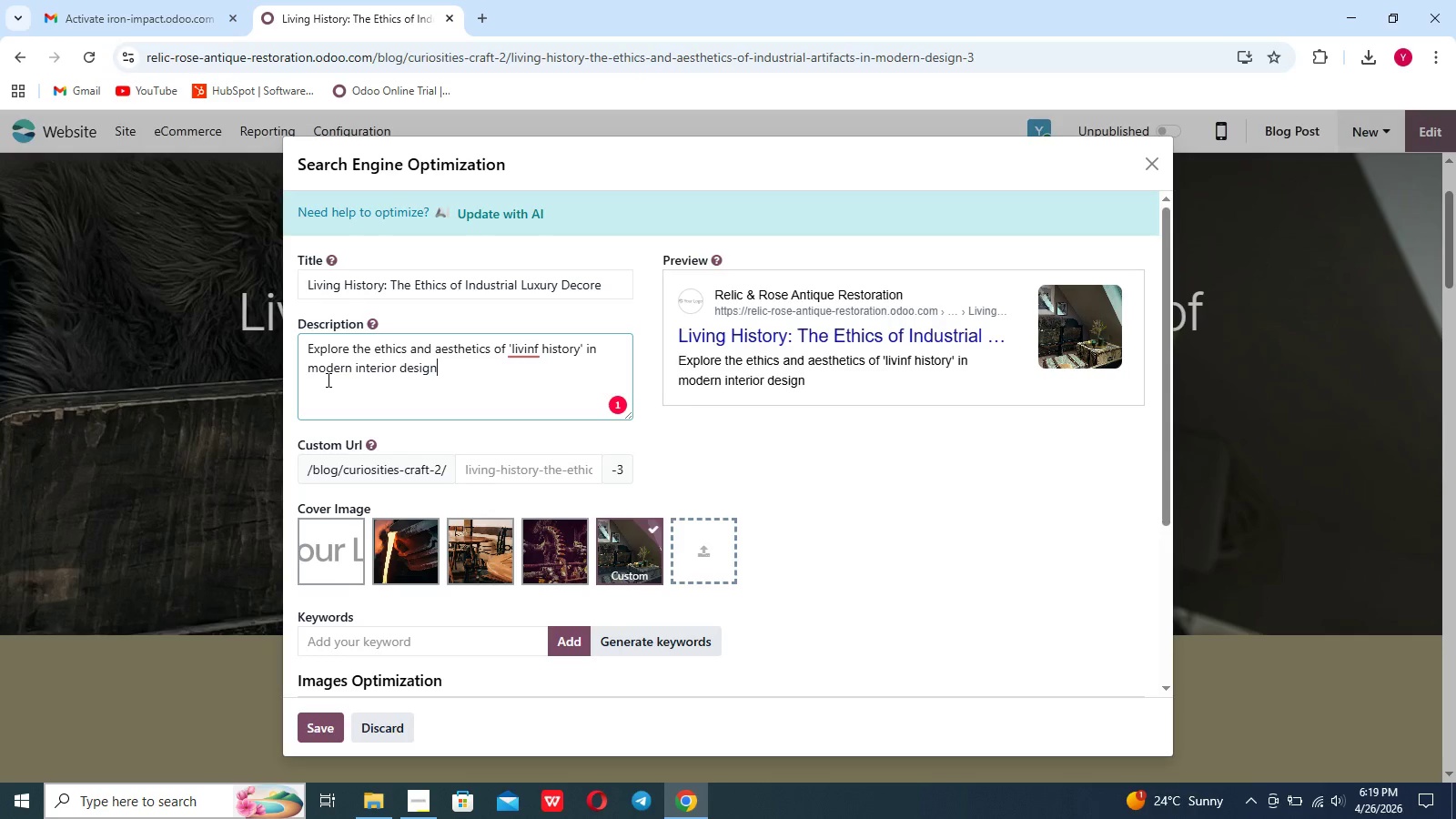 
key(Comma)
 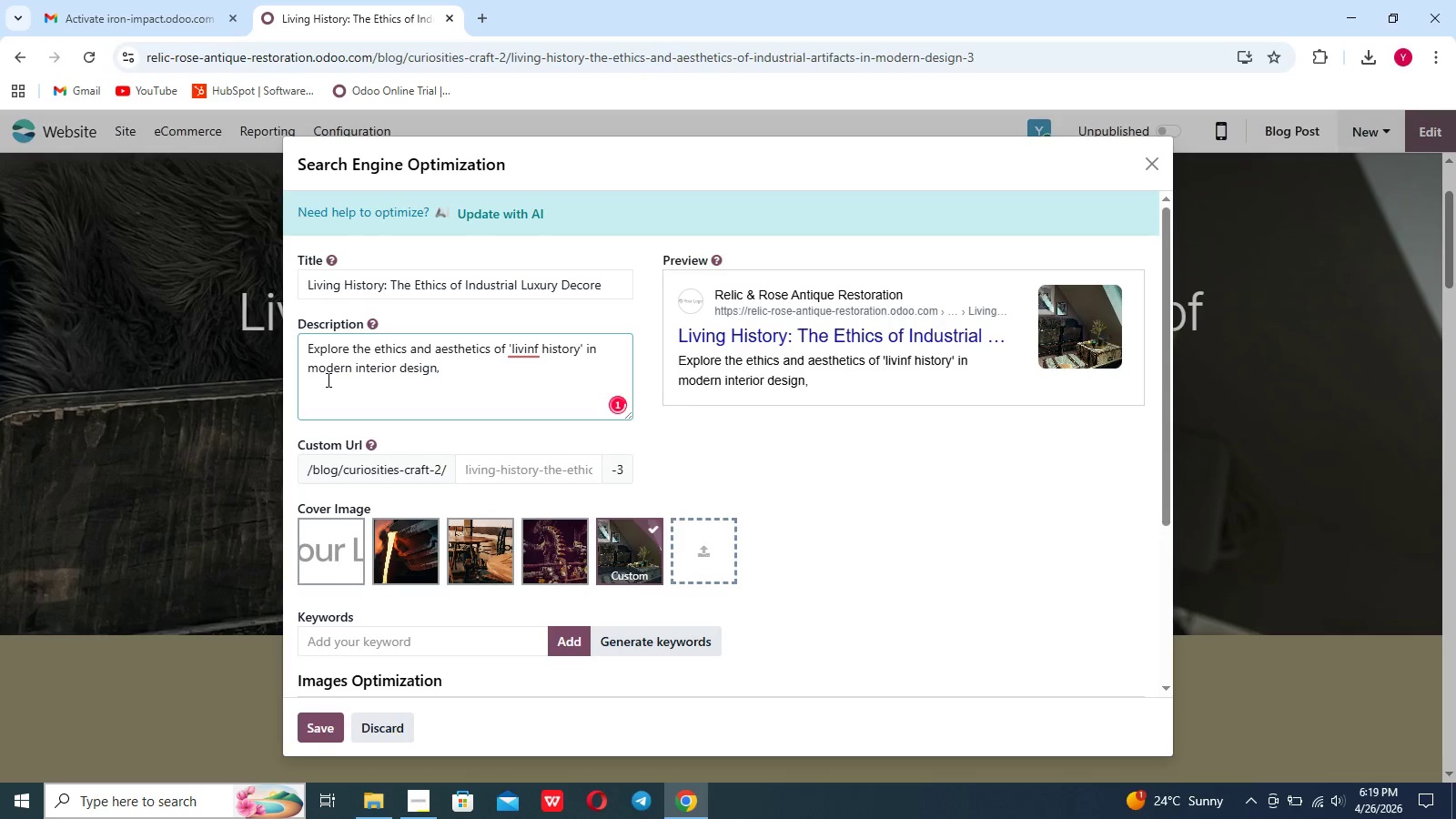 
key(Backspace)
 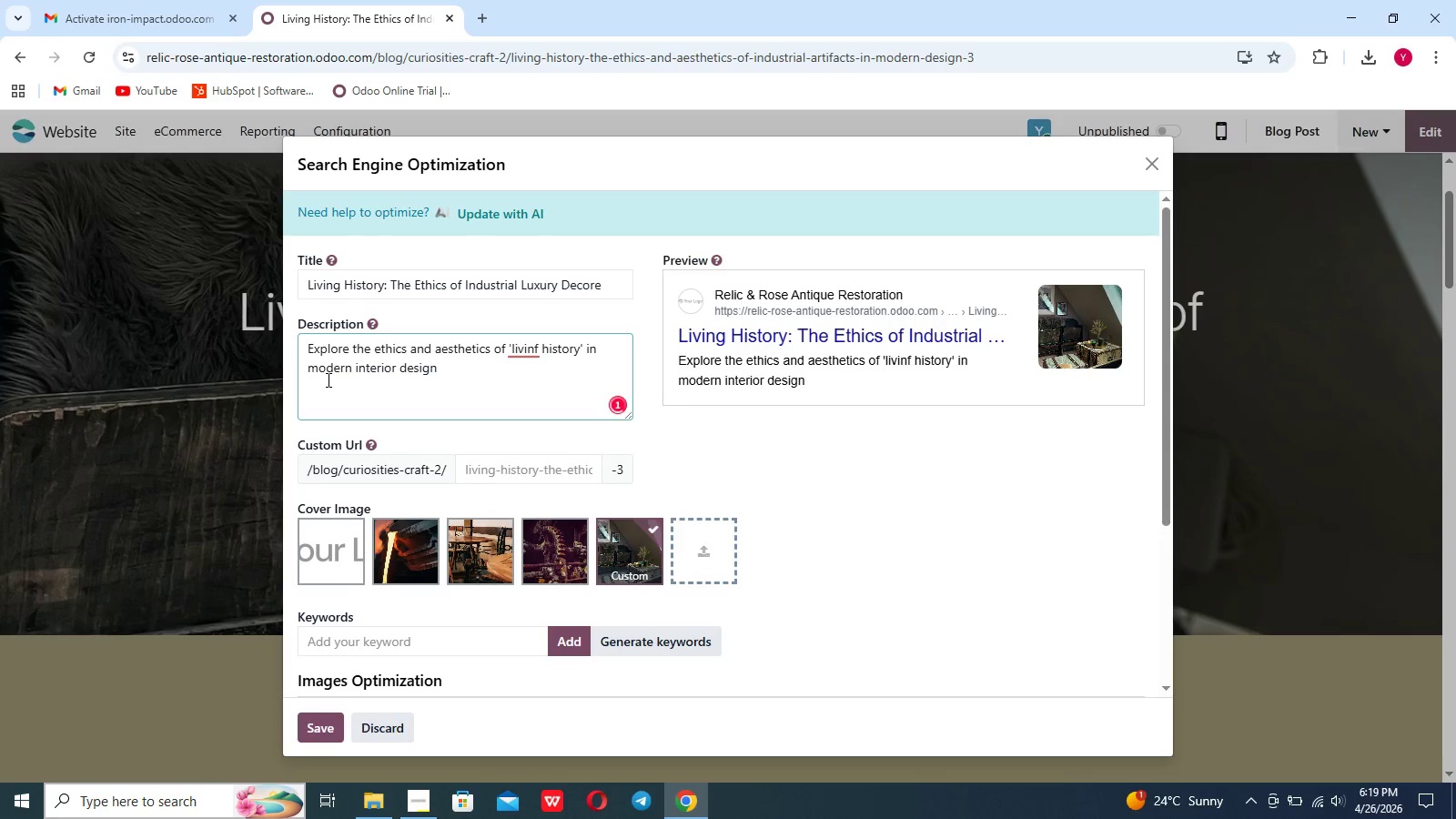 
key(Comma)
 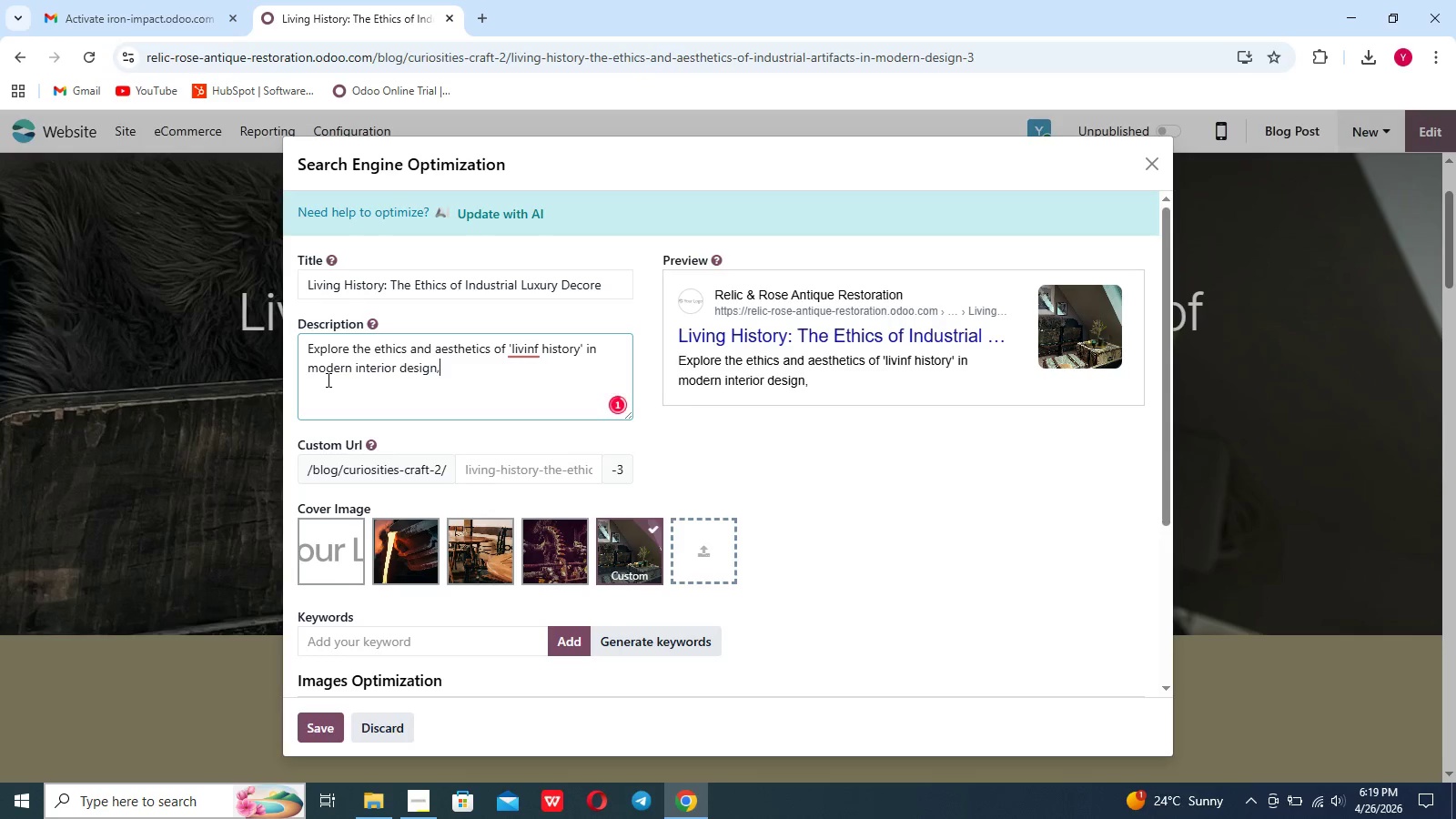 
key(Enter)
 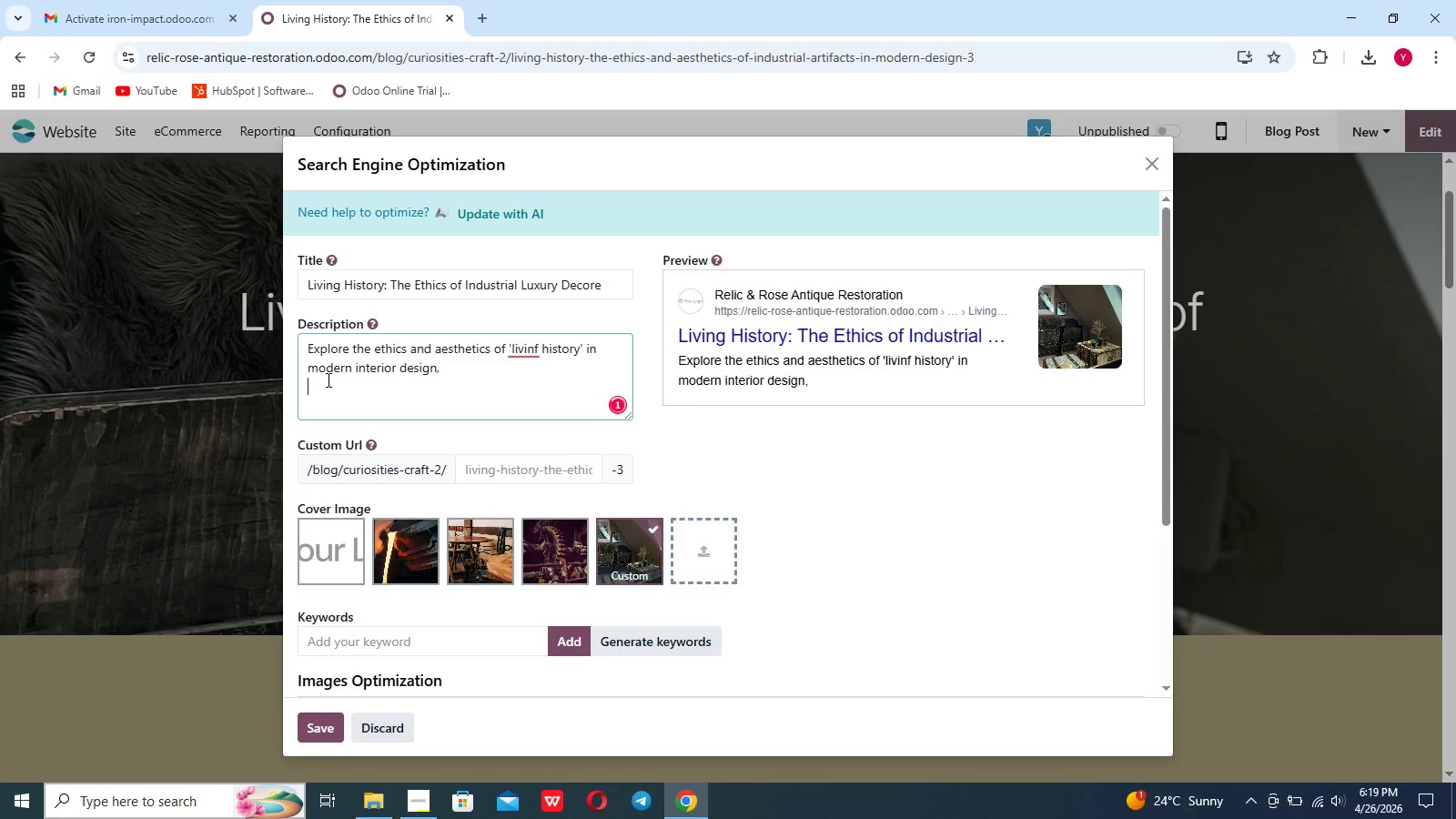 
key(Period)
 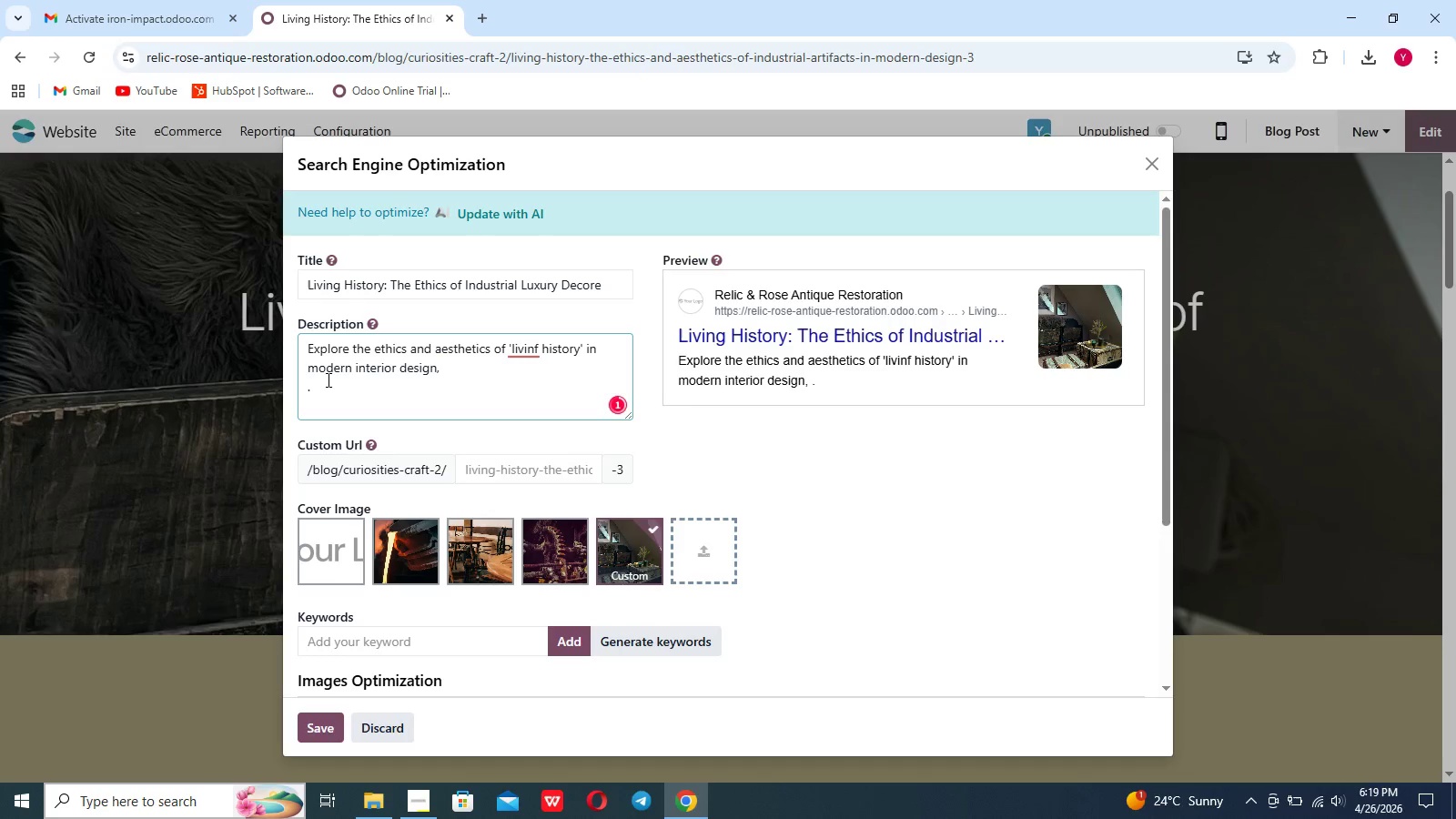 
key(Backspace)
 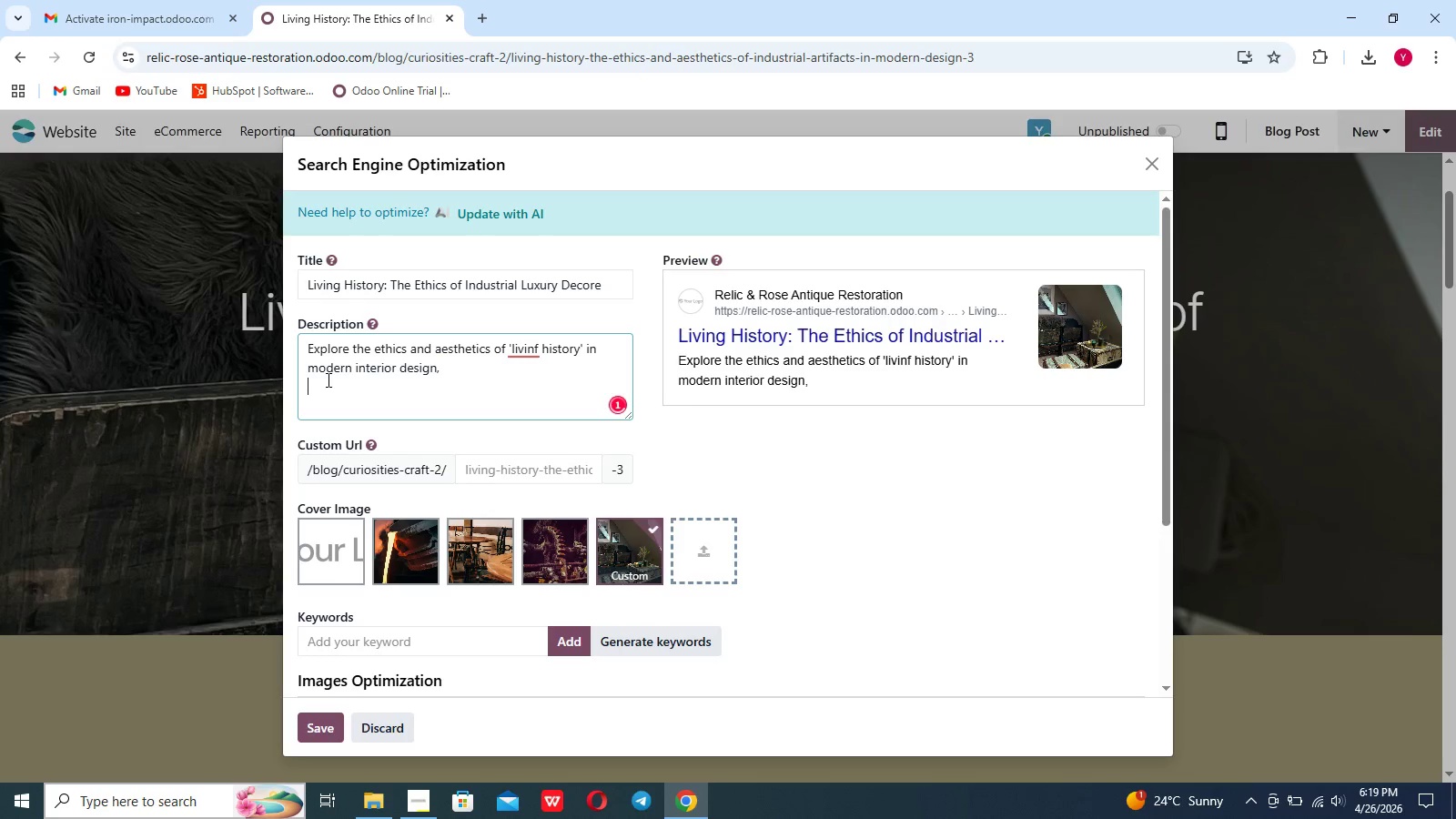 
key(Backspace)
 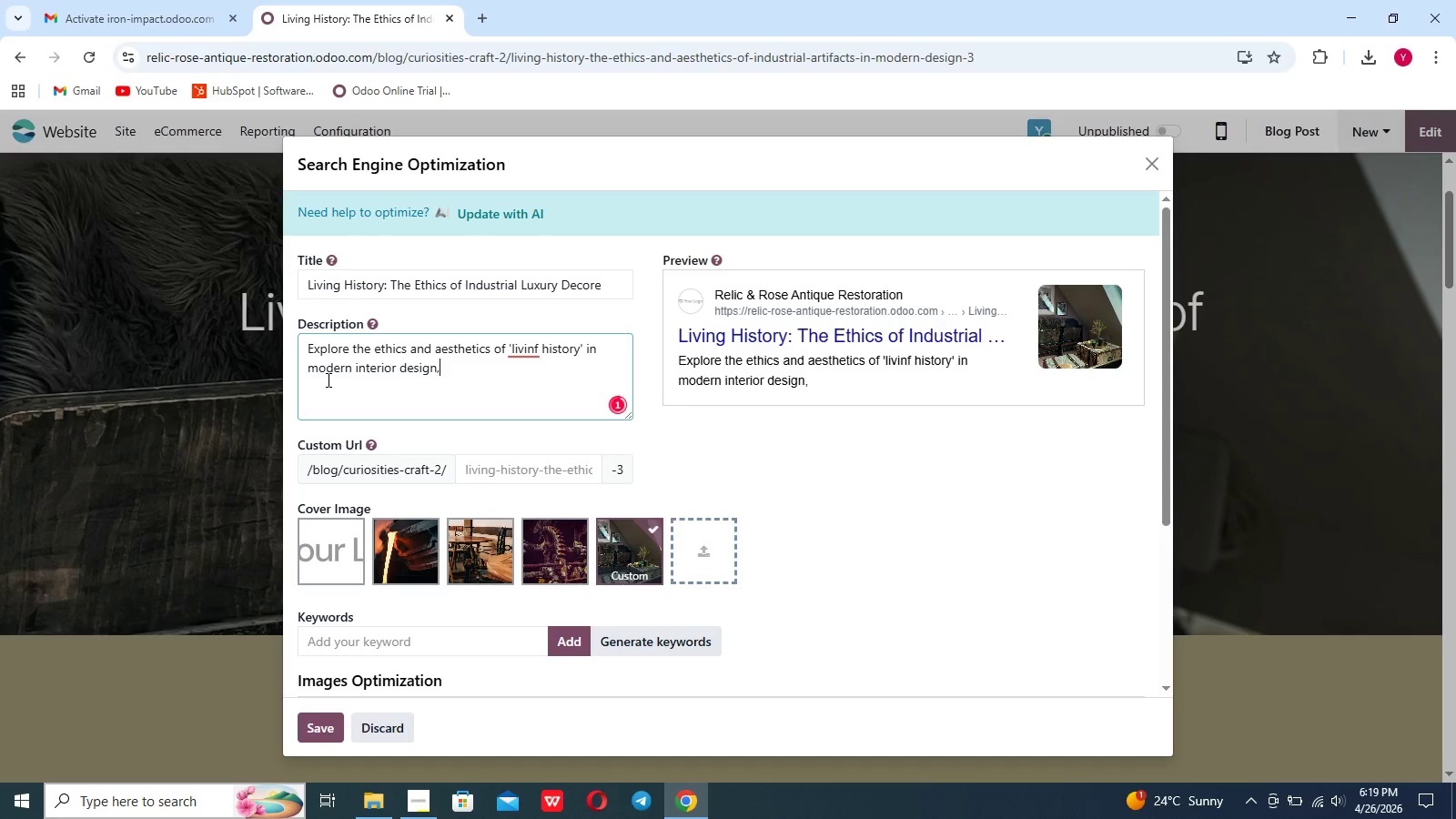 
key(Backspace)
 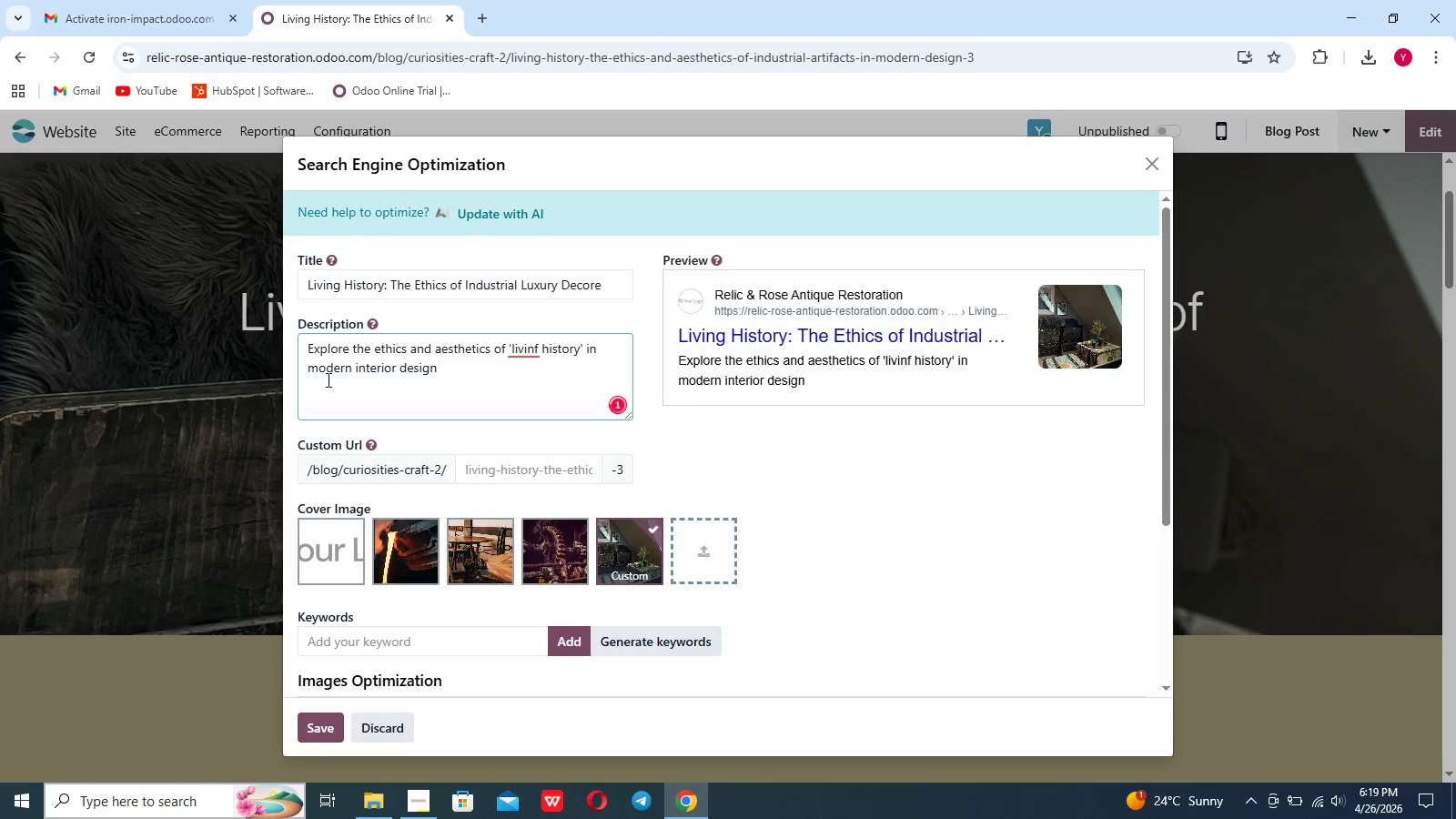 
key(Period)
 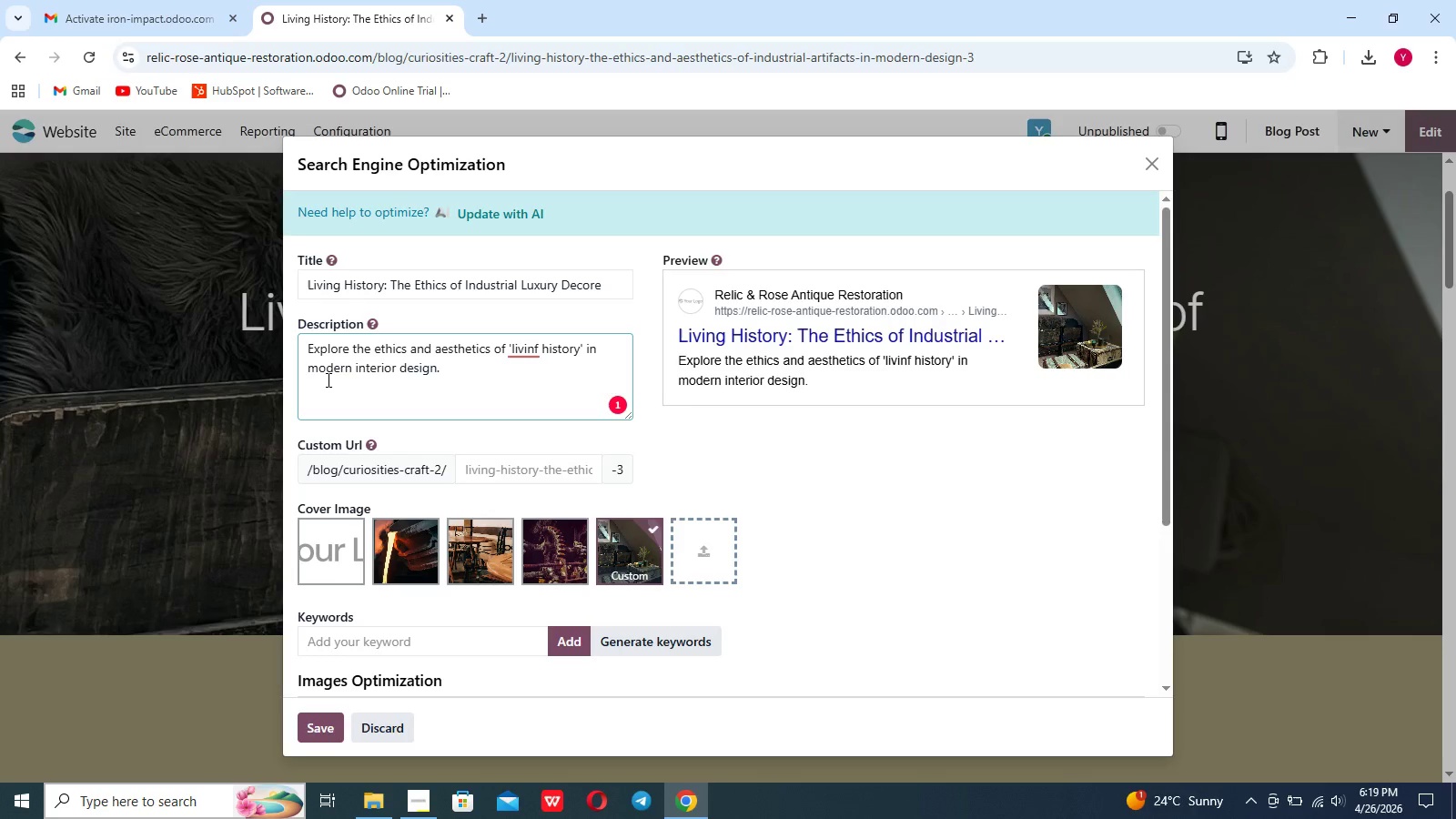 
wait(6.17)
 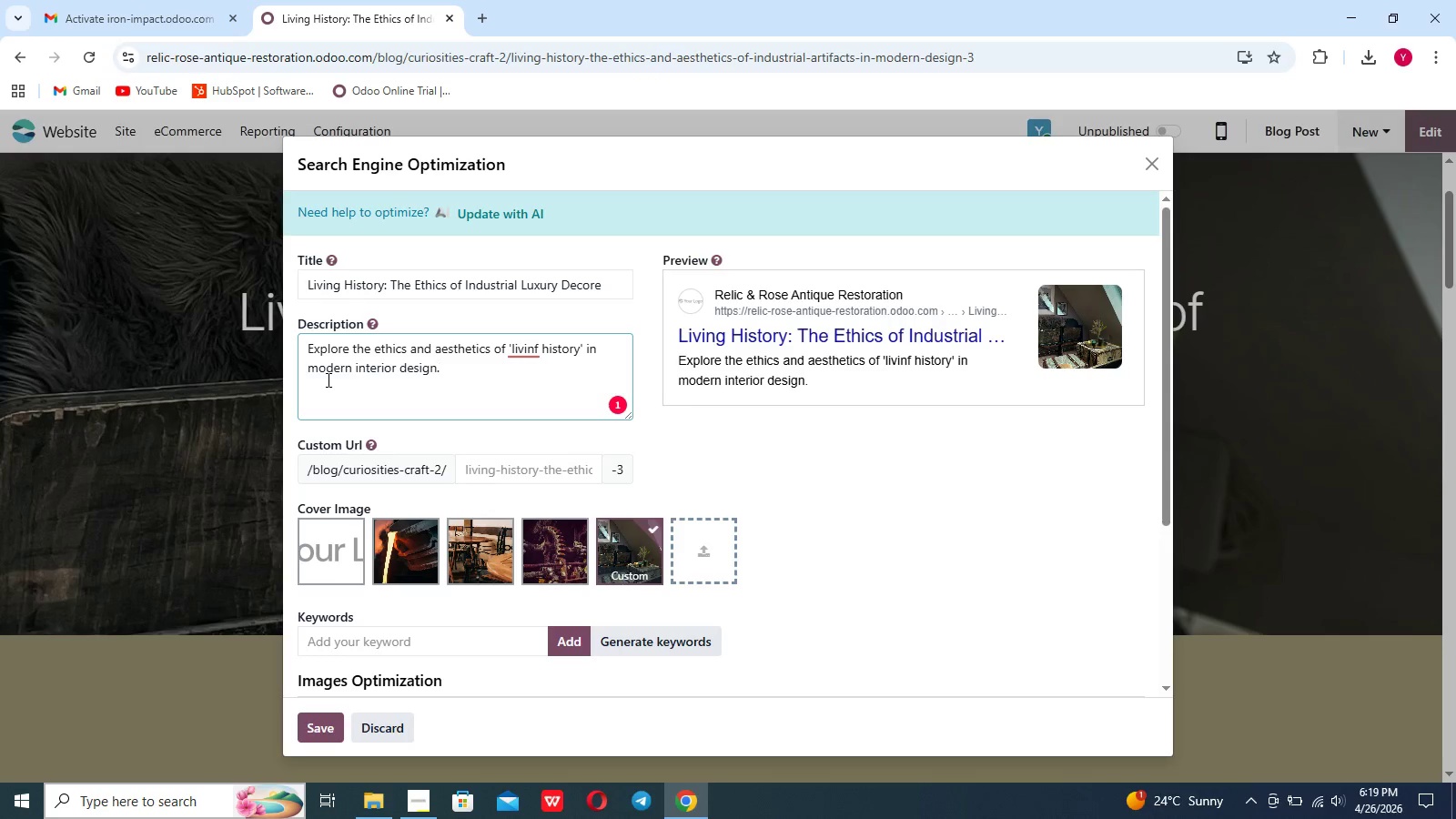 
type( How to integrate restored)
 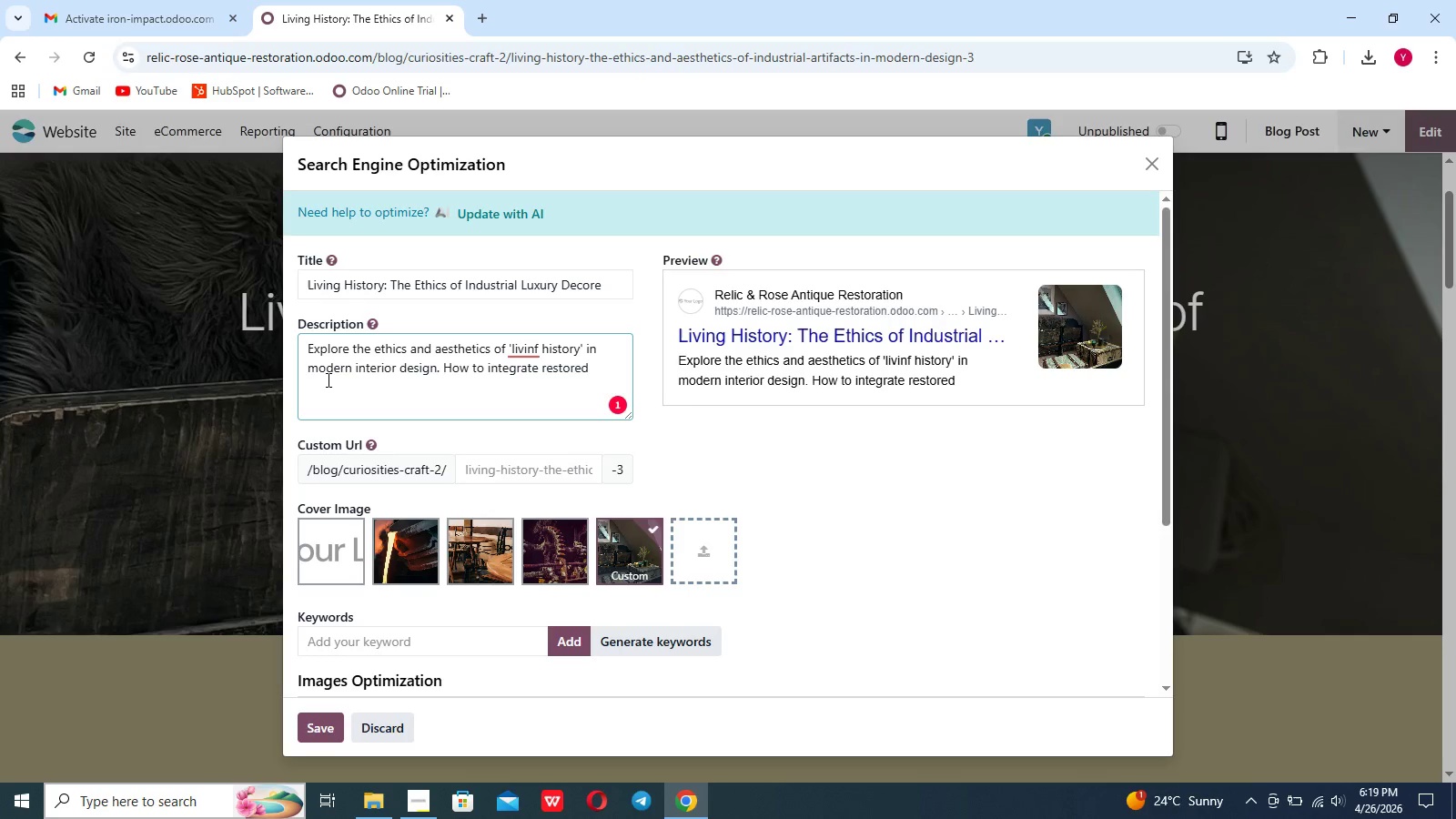 
type( industrial artifact into high-)
key(Backspace)
type(-end home.)
 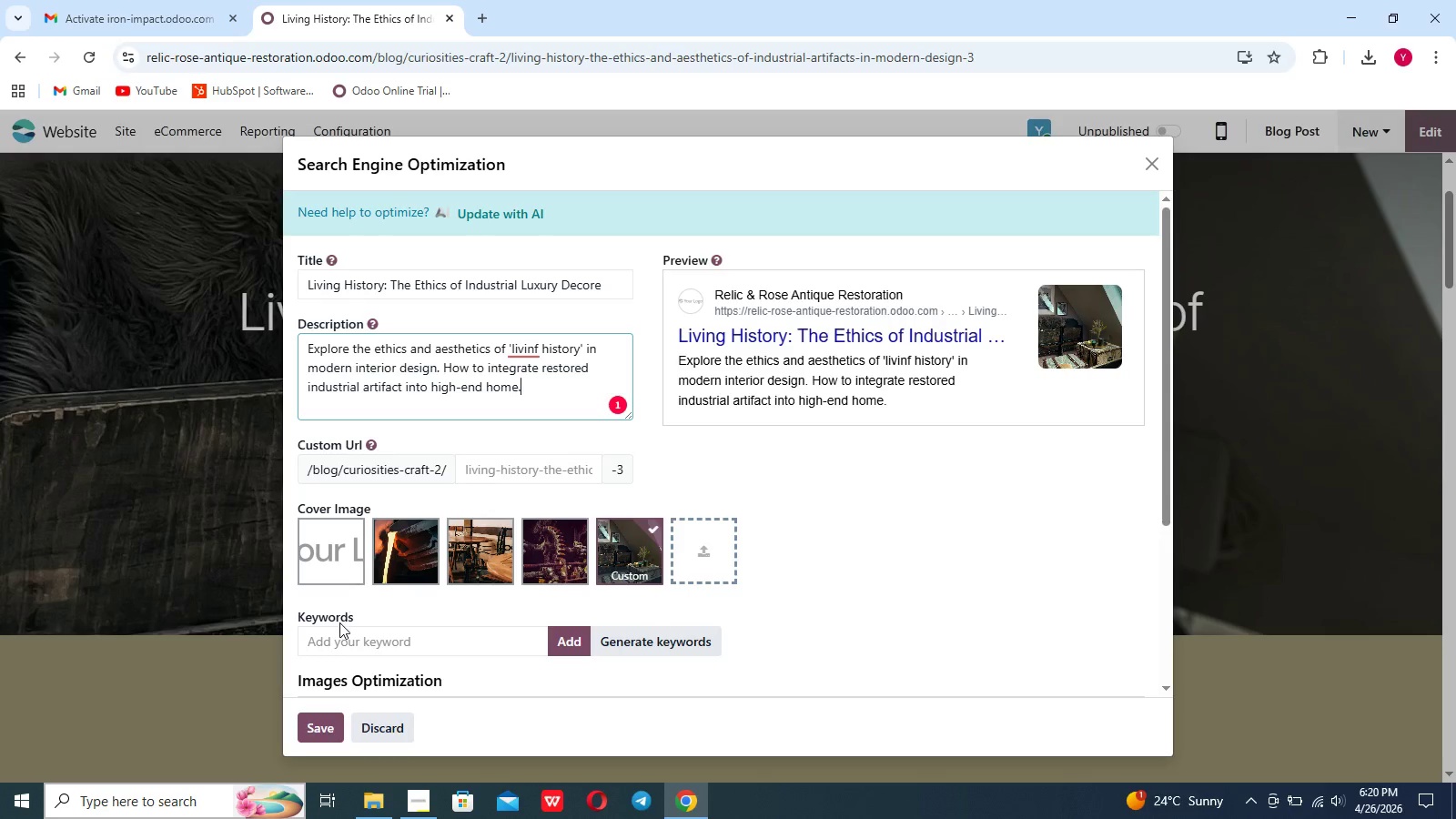 
left_click([336, 634])
 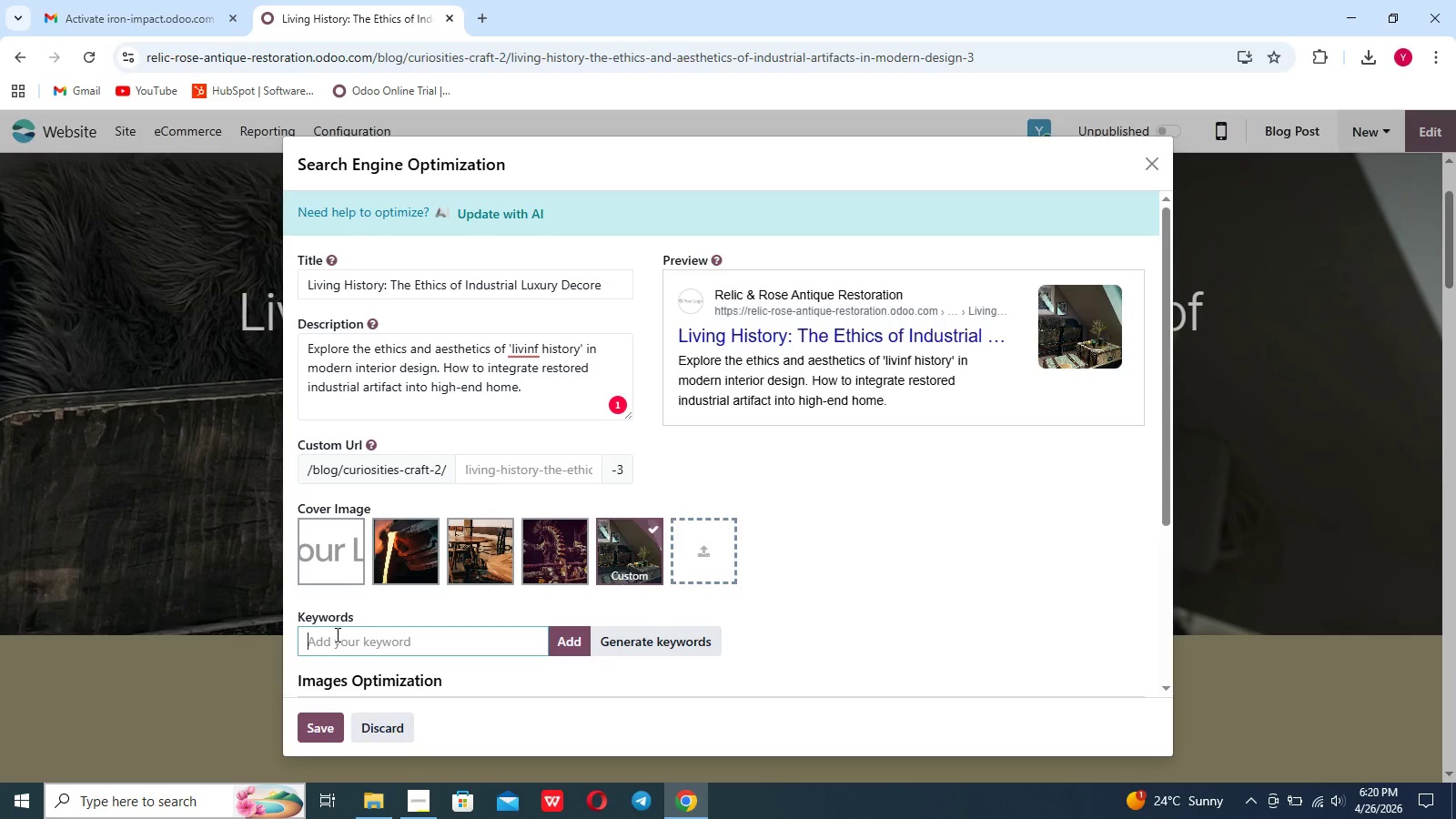 
wait(7.38)
 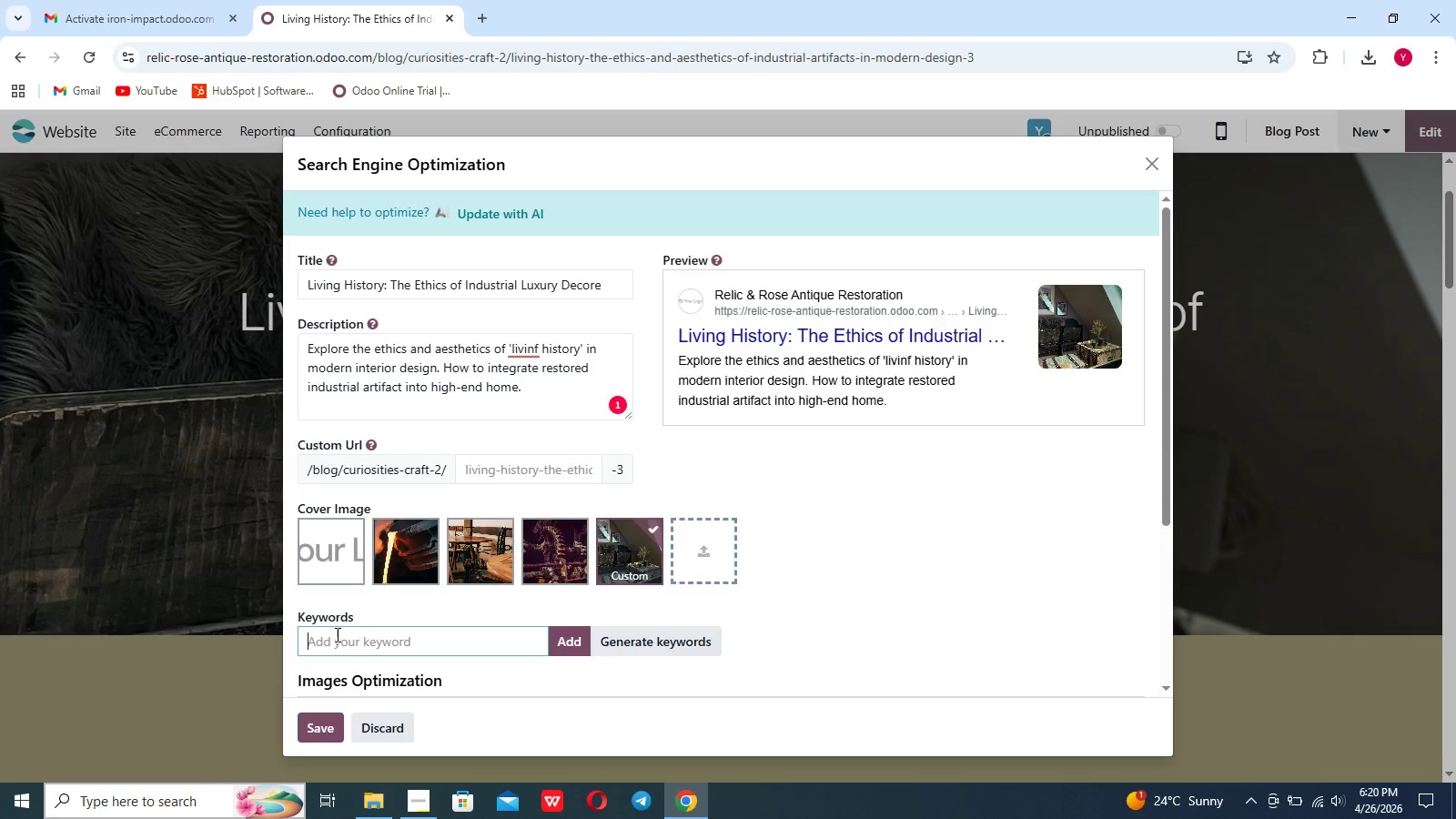 
type(Living History)
 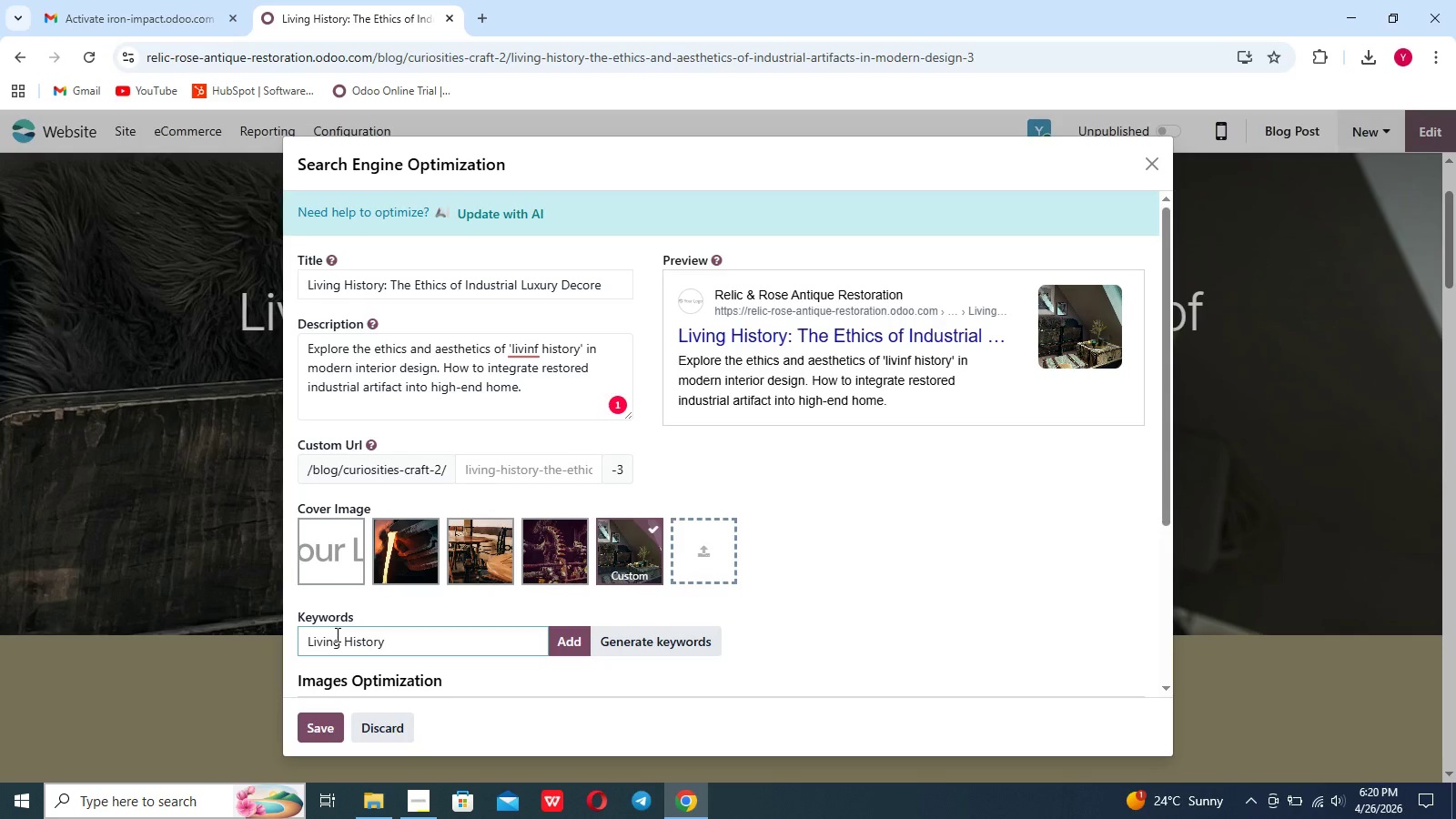 
key(Enter)
 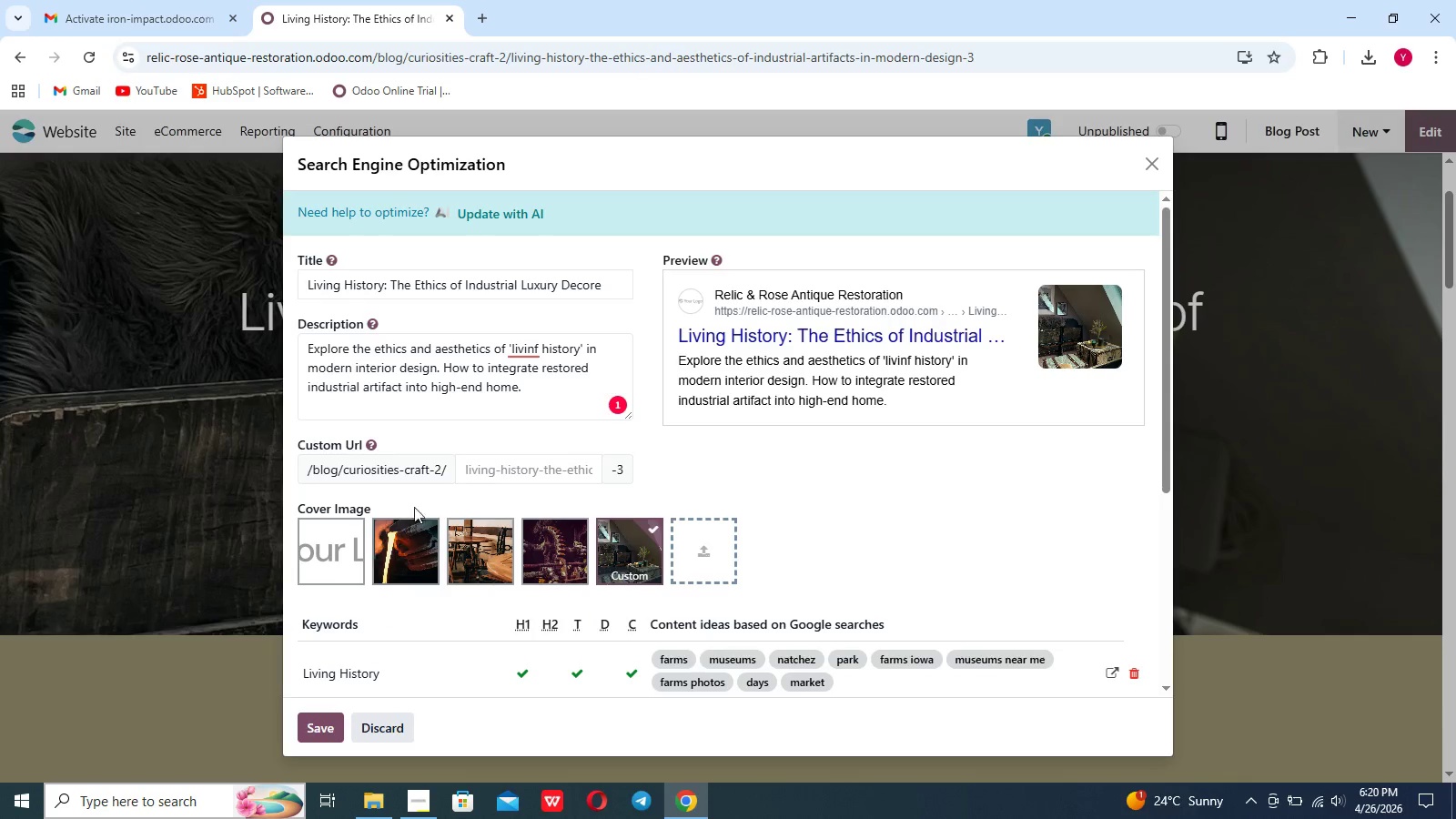 
wait(5.98)
 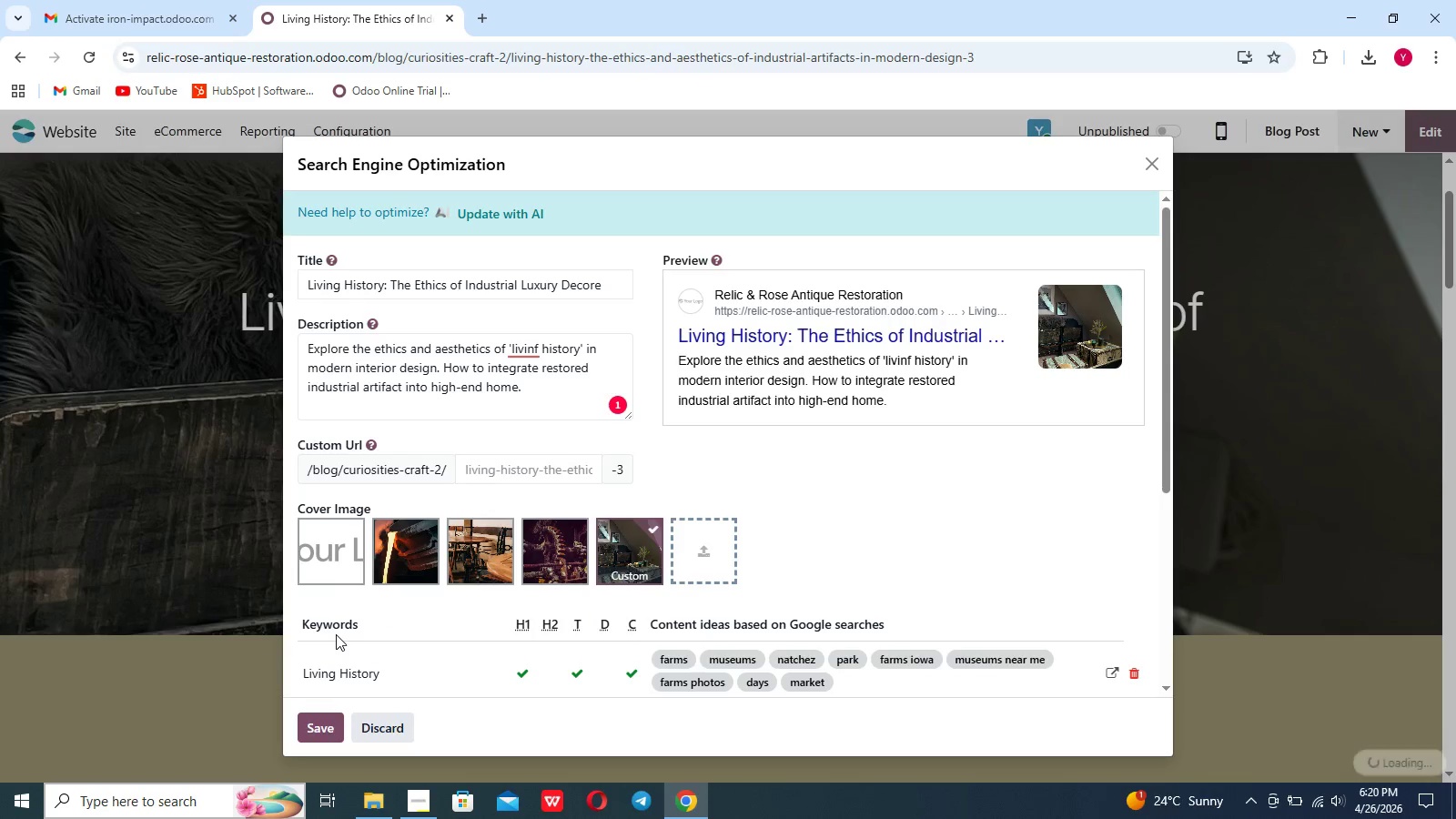 
right_click([620, 404])
 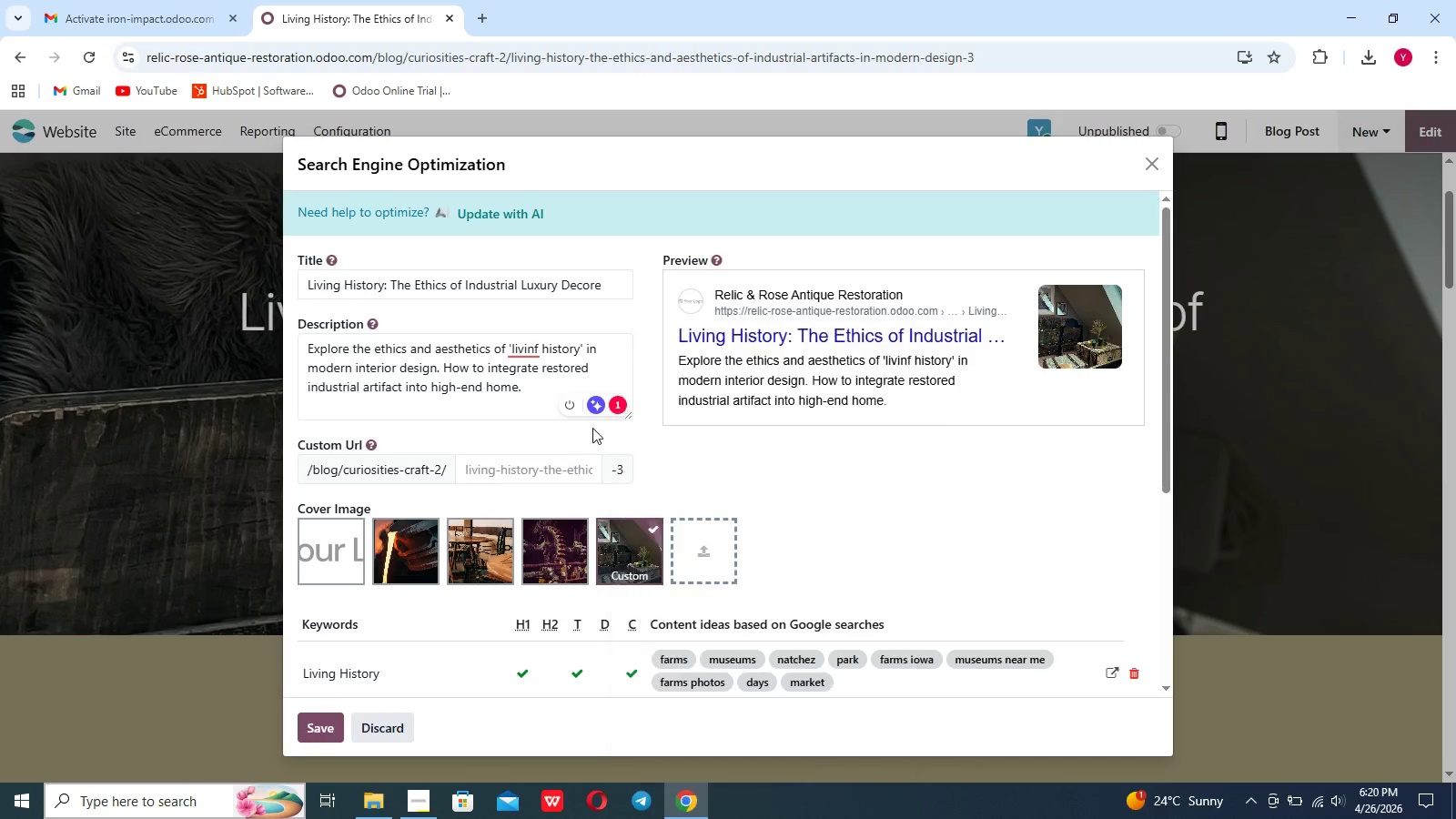 
left_click([620, 404])
 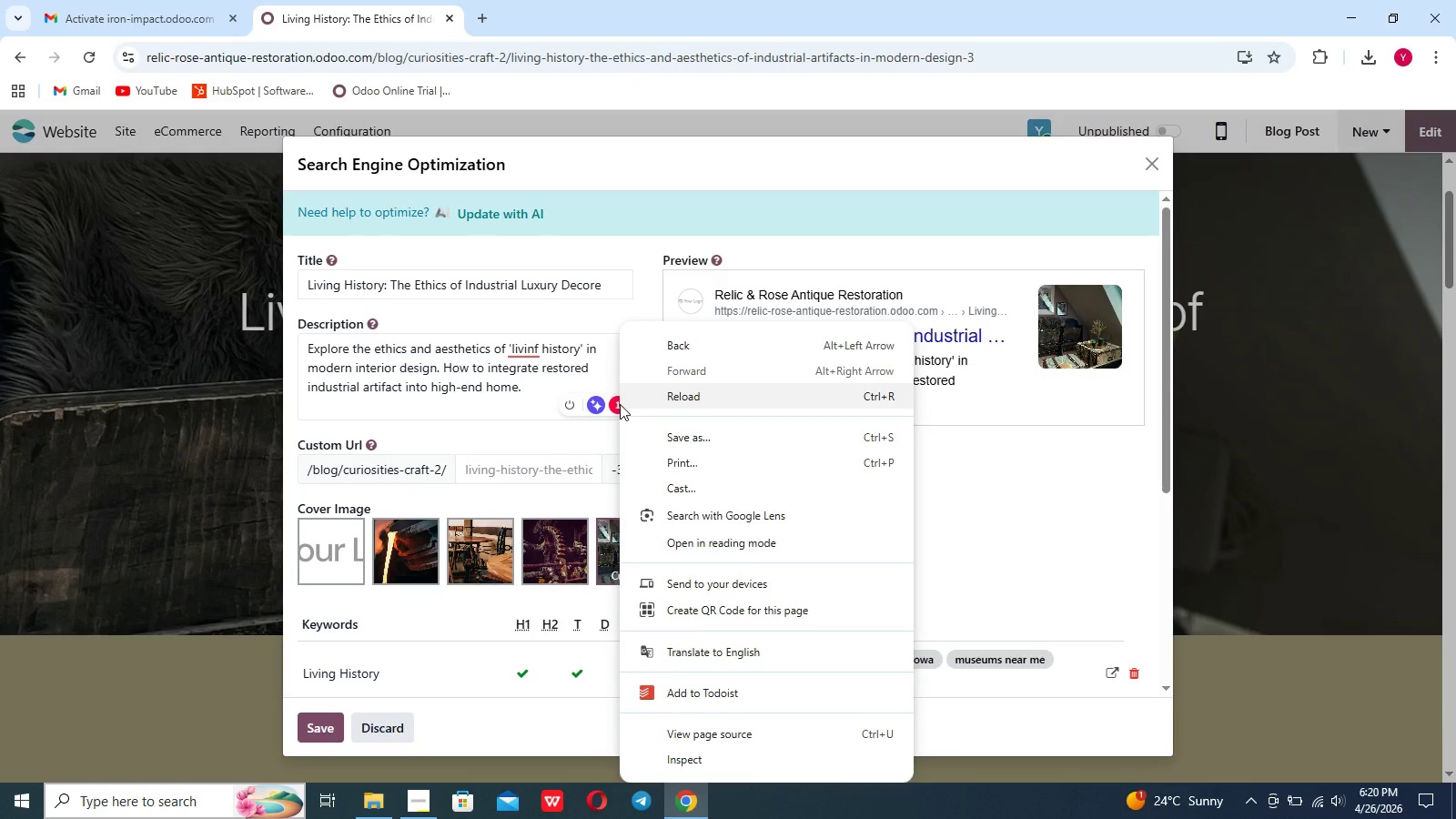 
mouse_move([604, 432])
 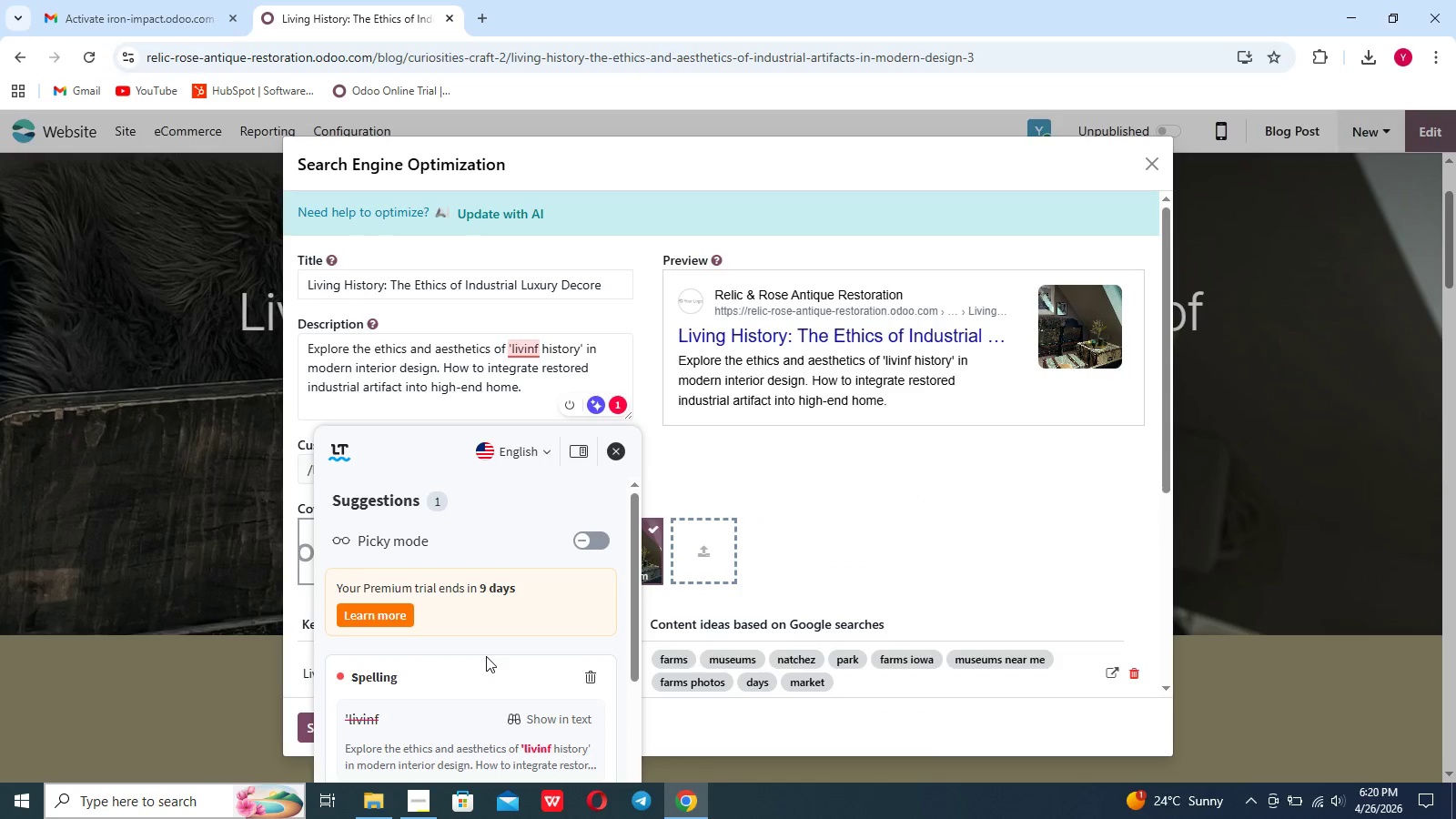 
scroll: coordinate [486, 656], scroll_direction: down, amount: 8.0
 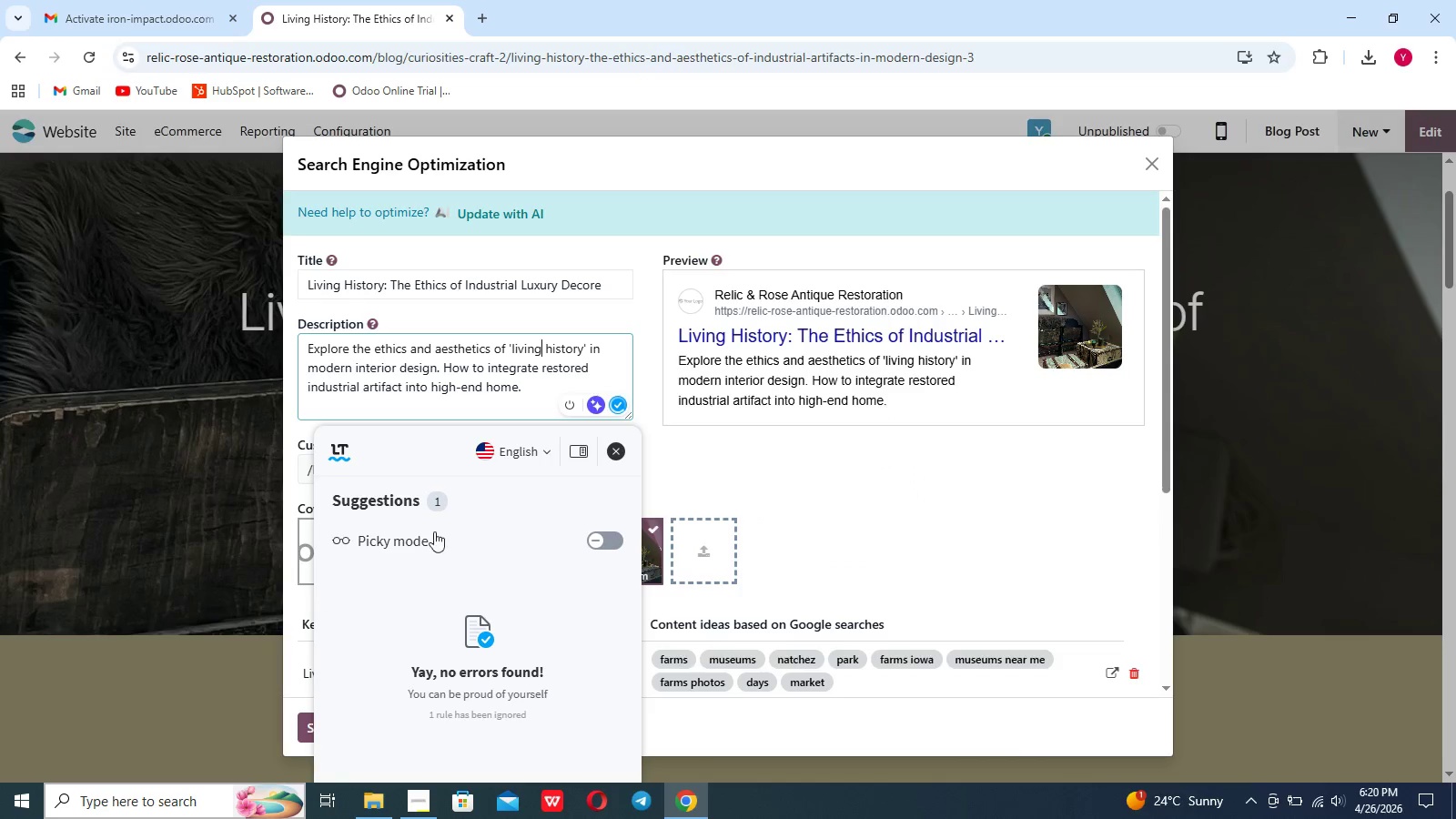 
left_click([549, 390])
 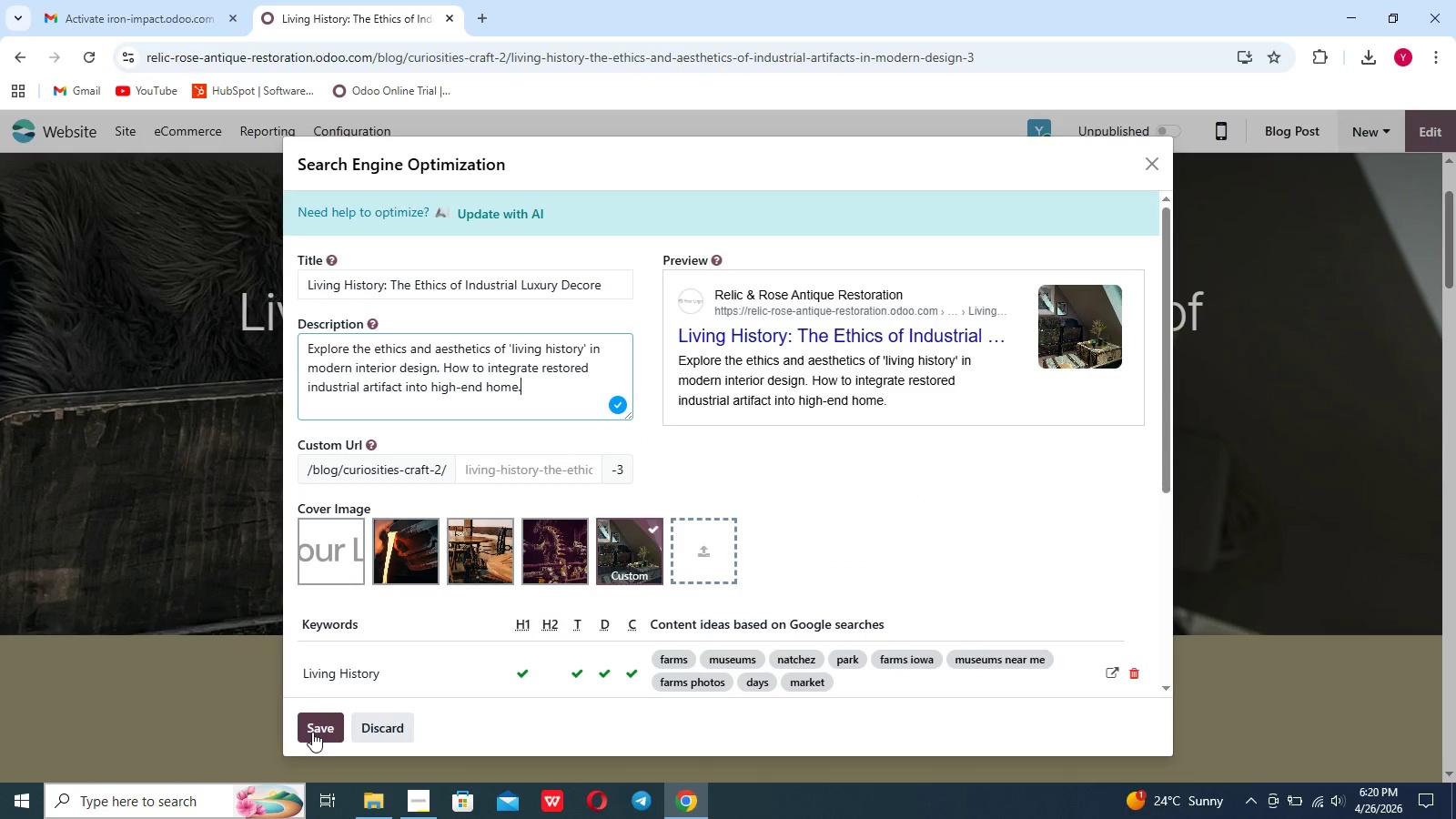 
left_click([313, 730])
 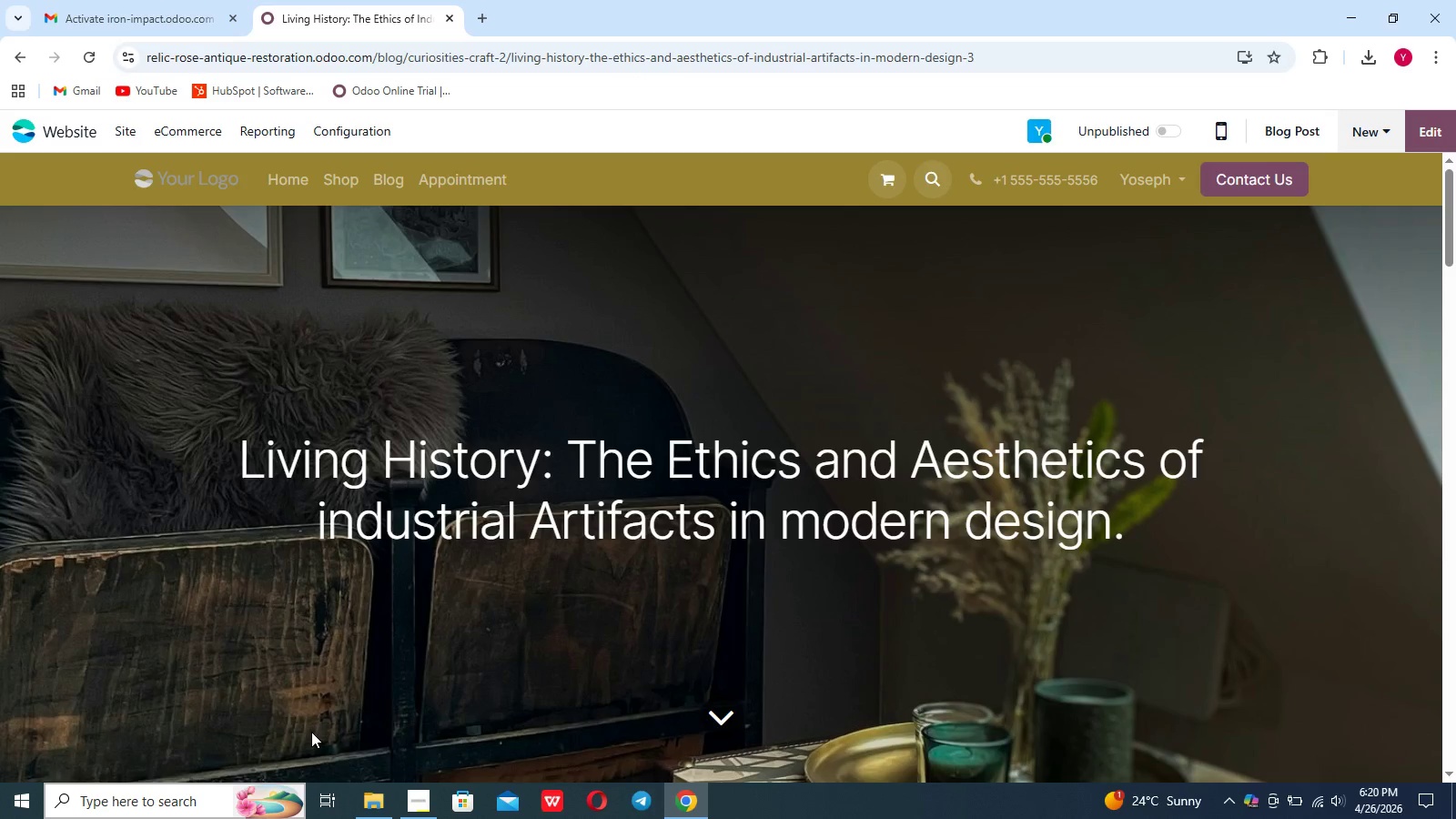 
wait(5.38)
 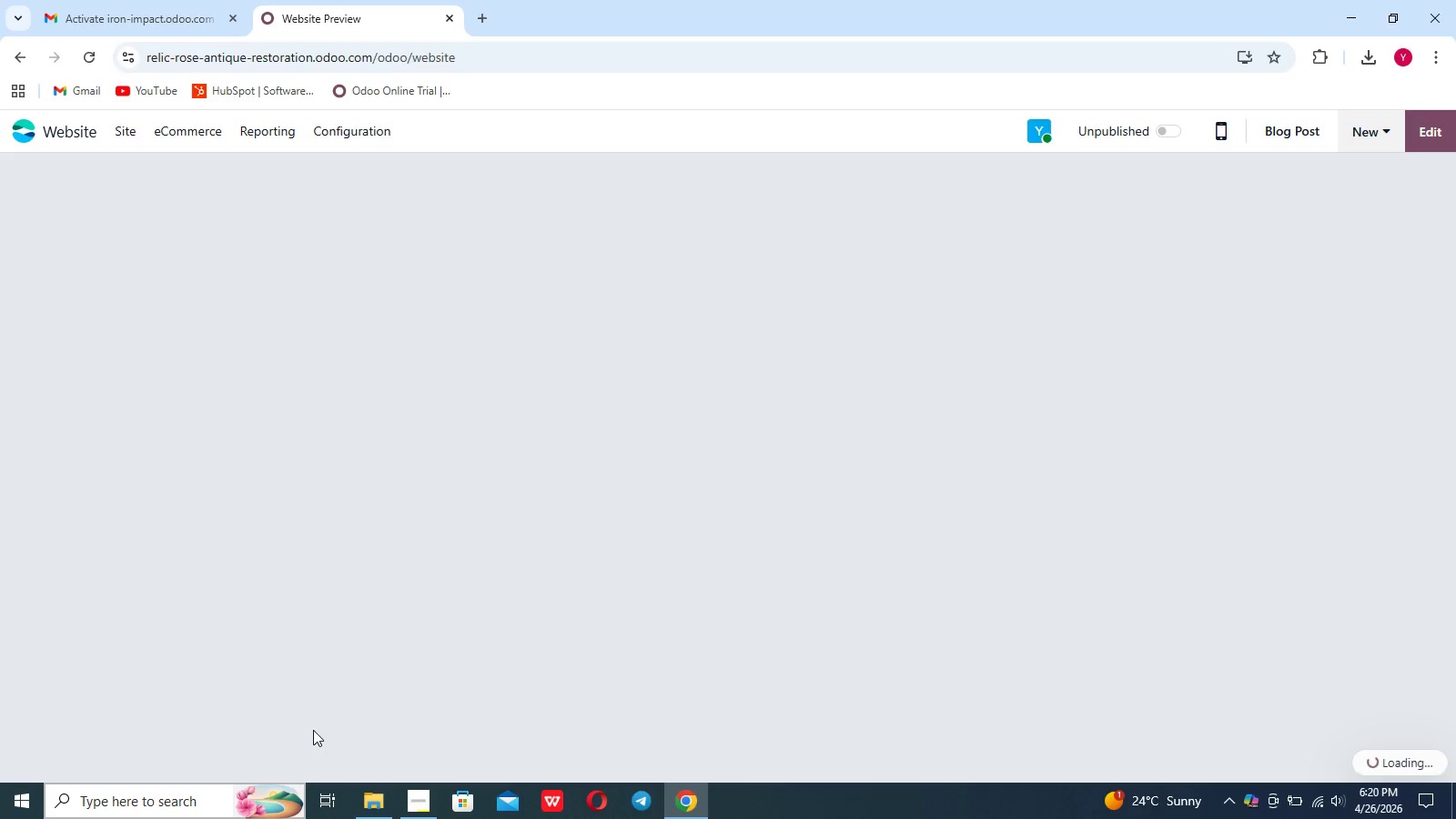 
left_click([412, 804])
 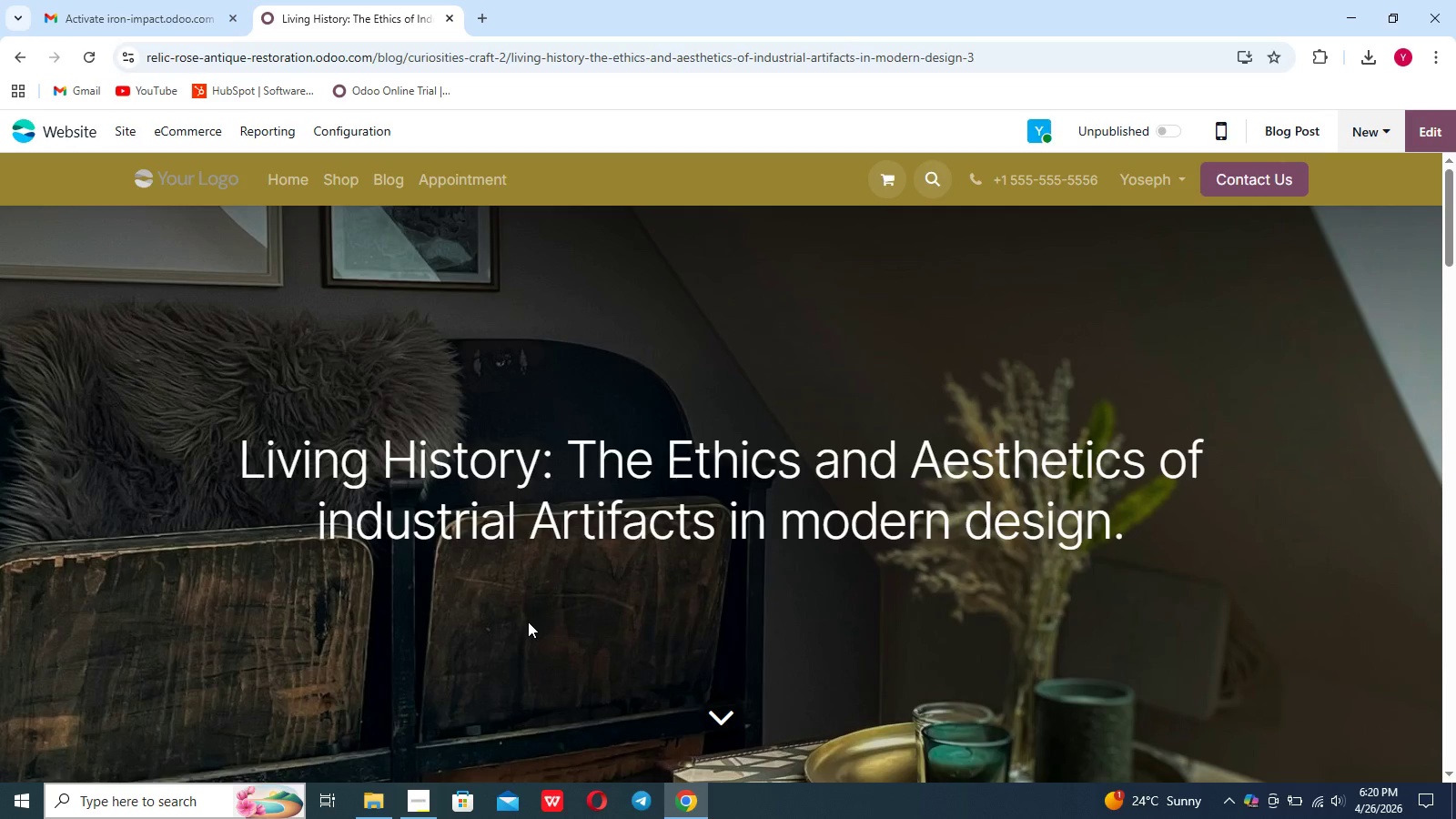 
scroll: coordinate [1087, 611], scroll_direction: down, amount: 16.0
 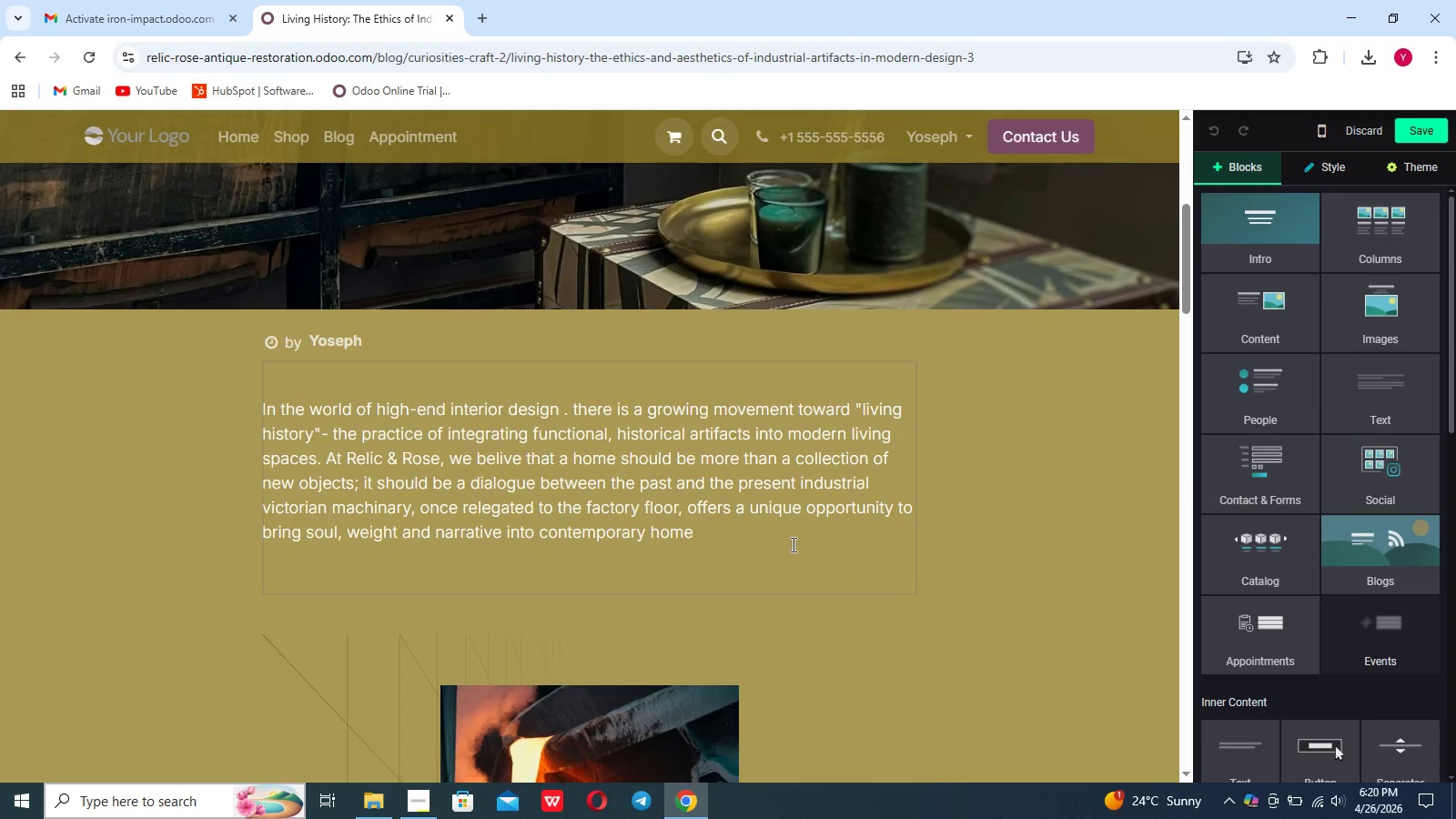 
left_click([784, 541])
 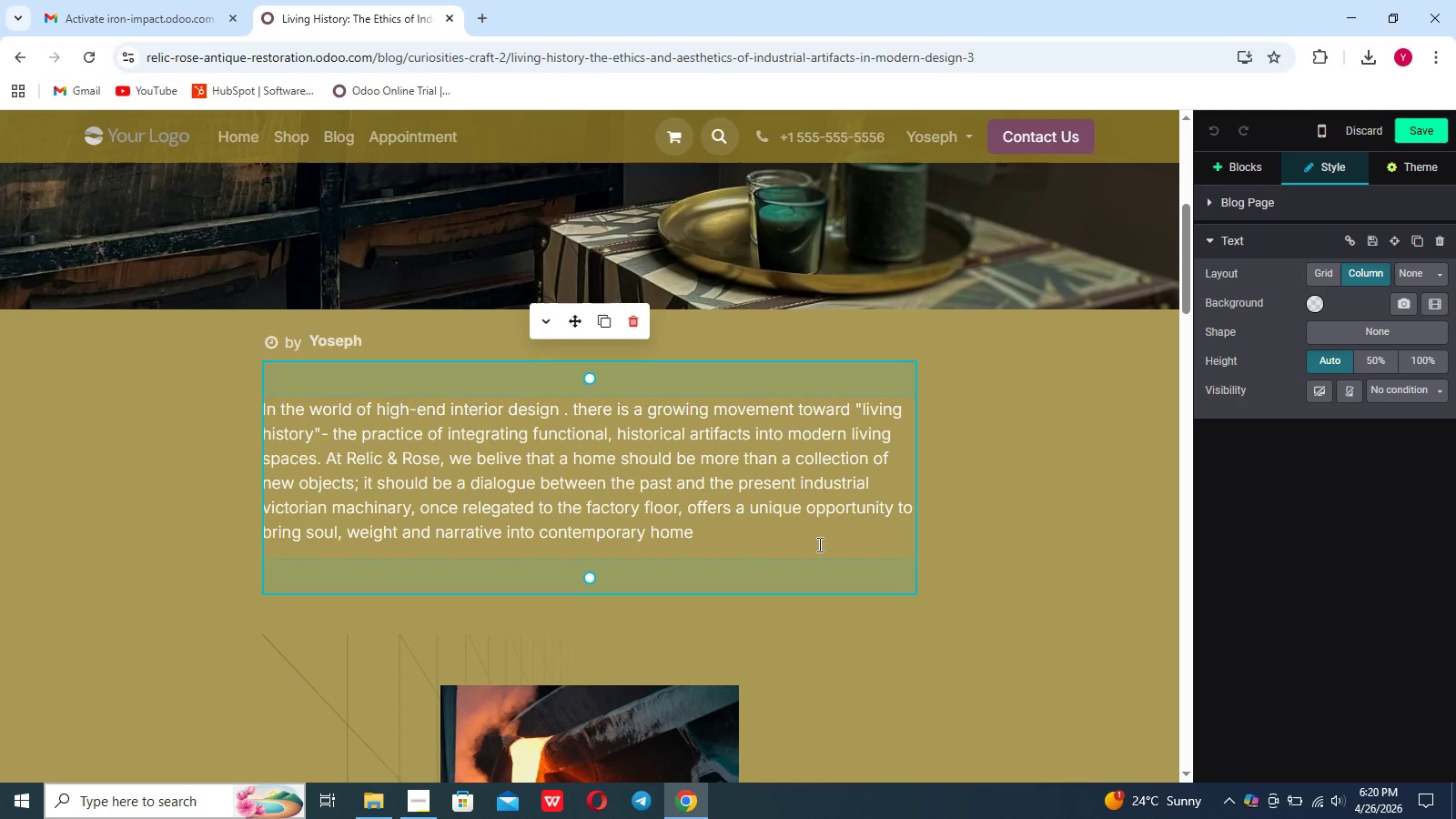 
left_click([992, 609])
 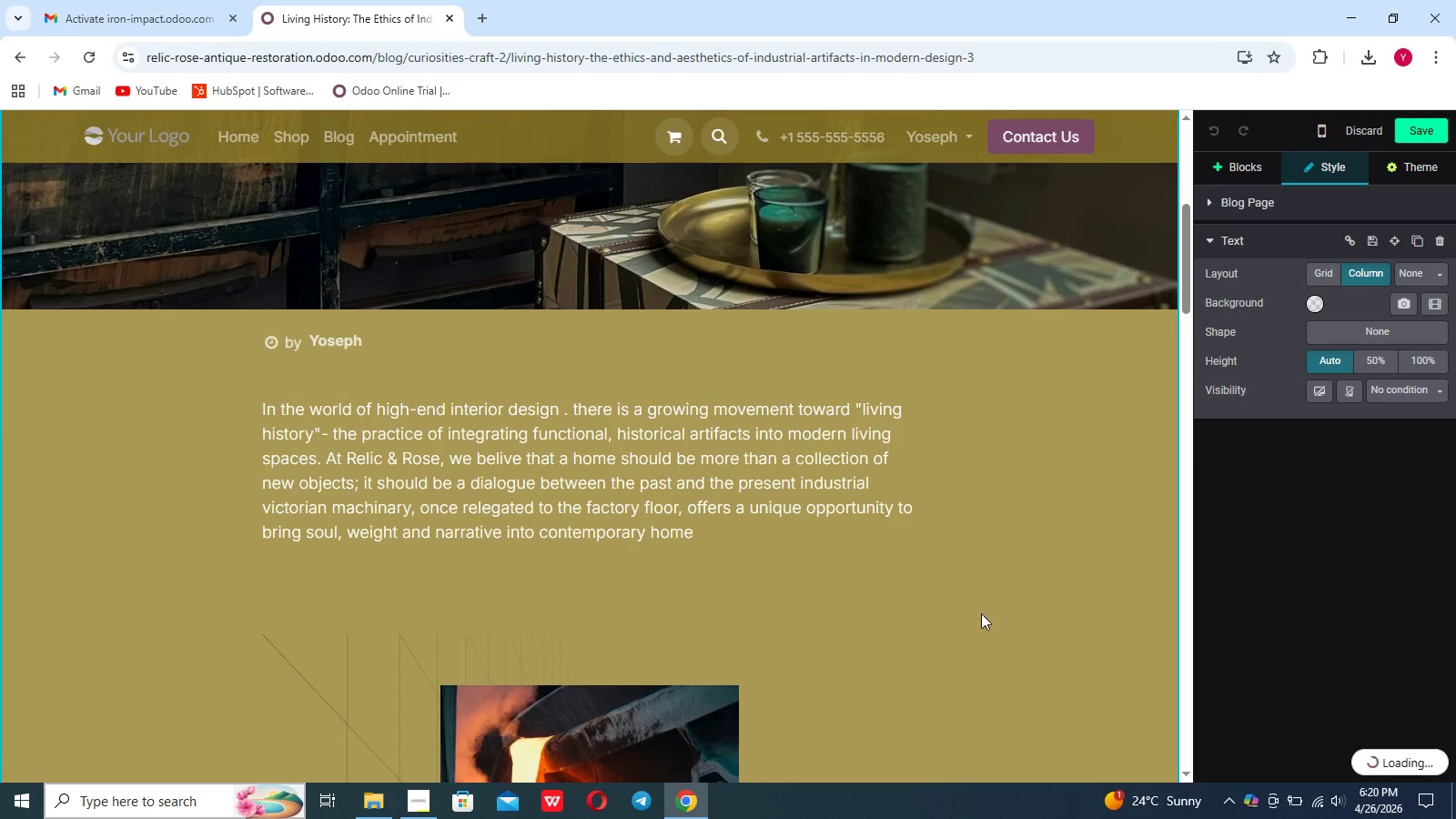 
left_click([920, 615])
 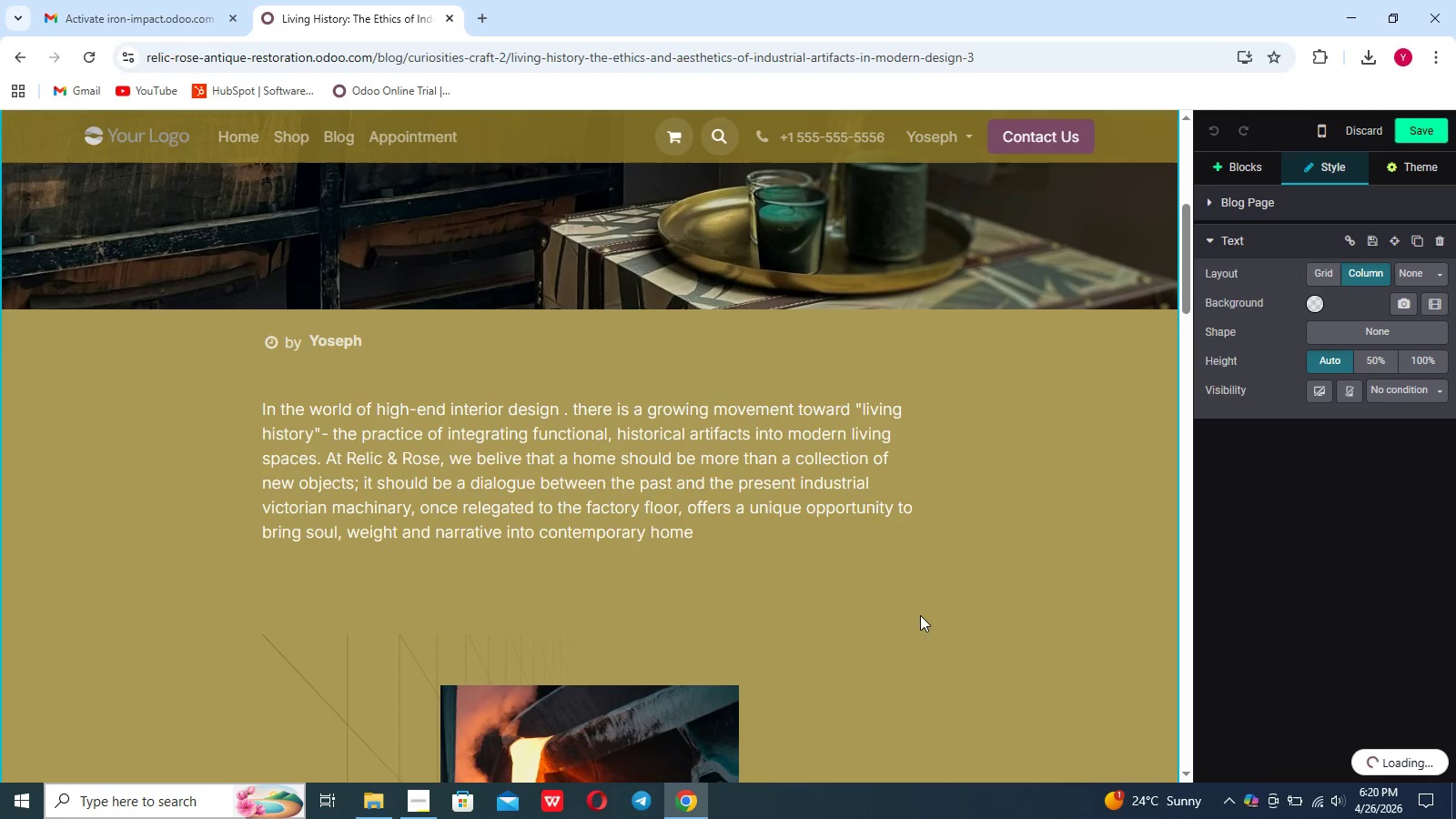 
scroll: coordinate [920, 615], scroll_direction: down, amount: 17.0
 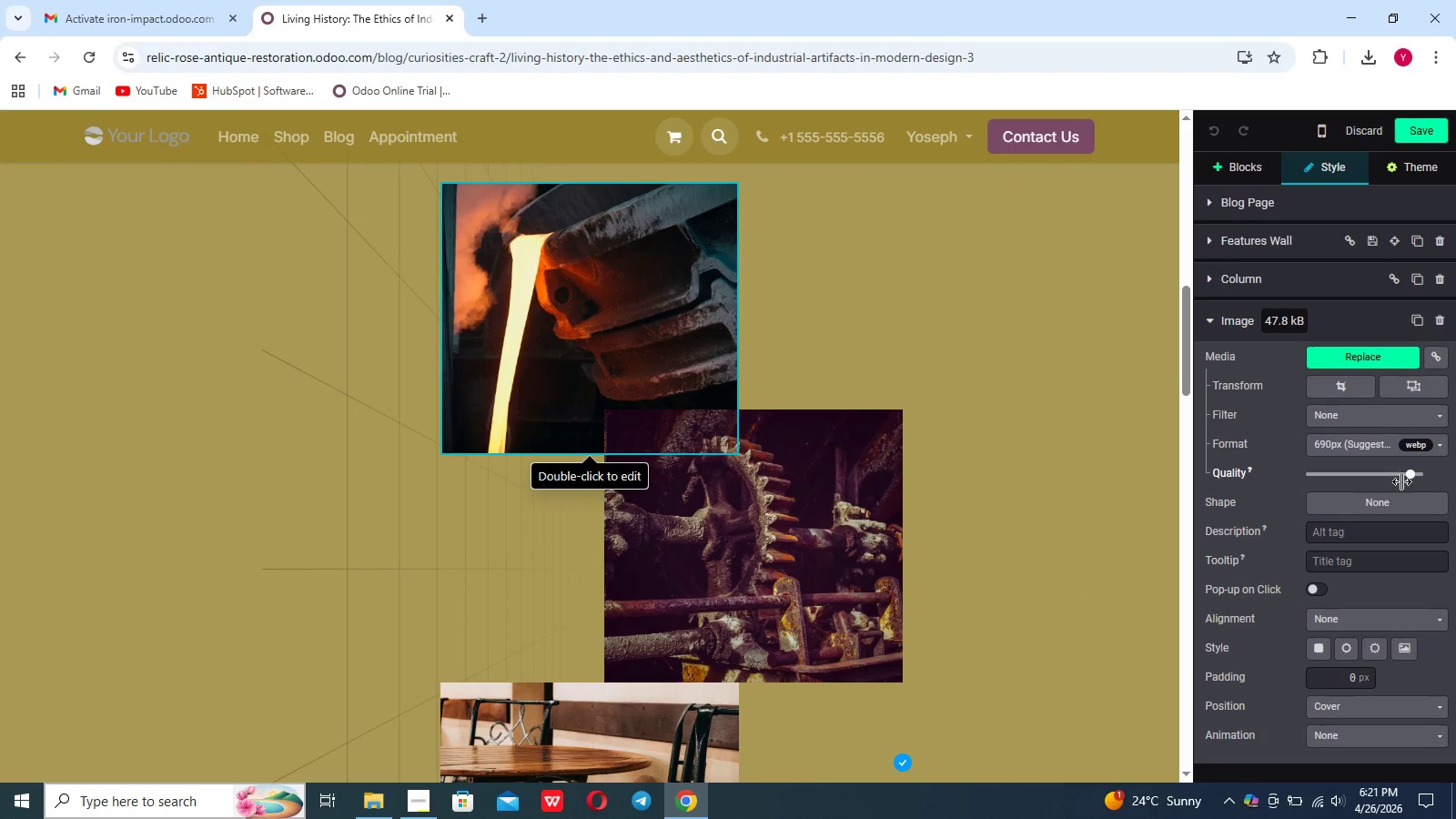 
left_click([1375, 741])
 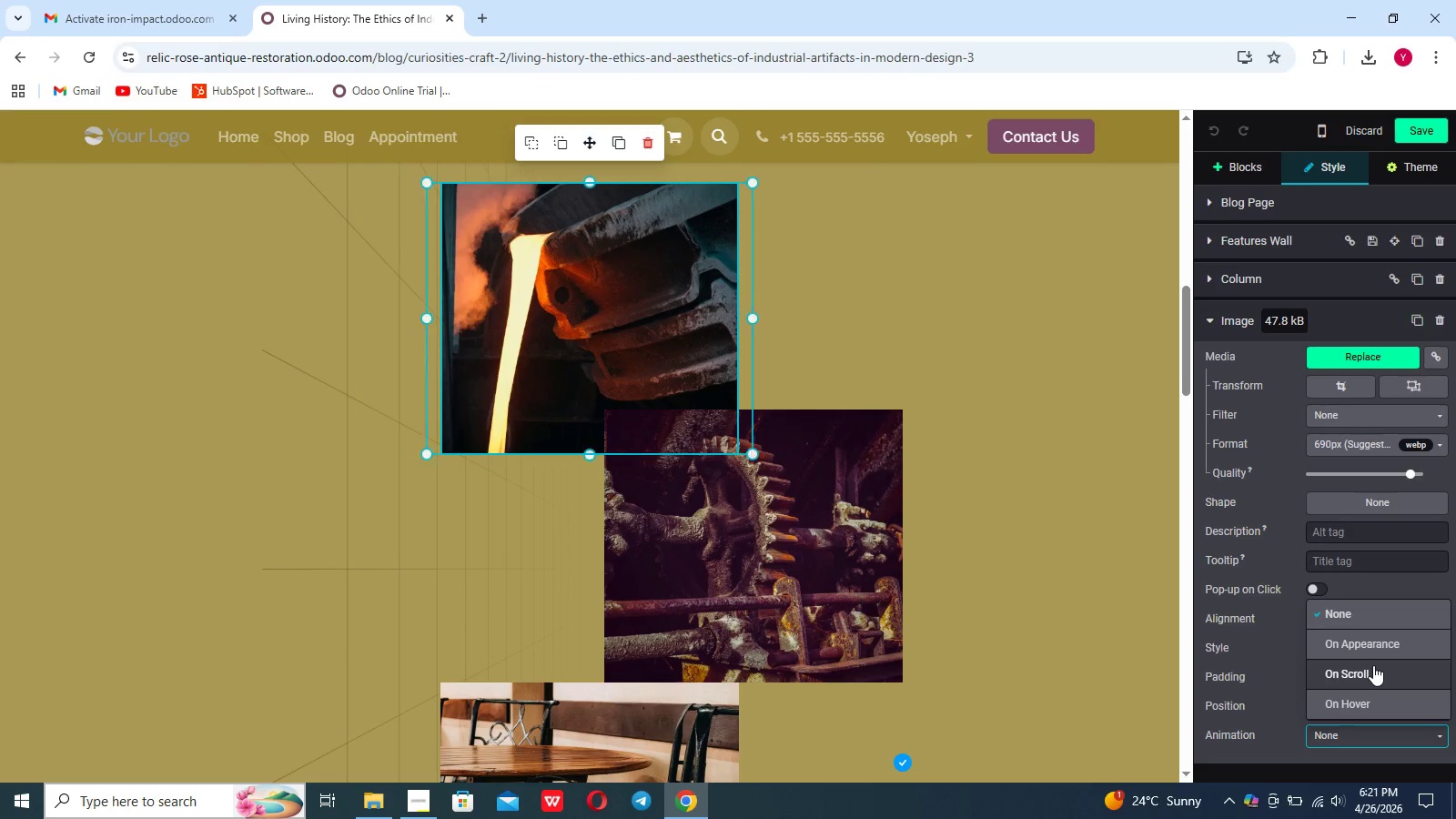 
left_click([1371, 649])
 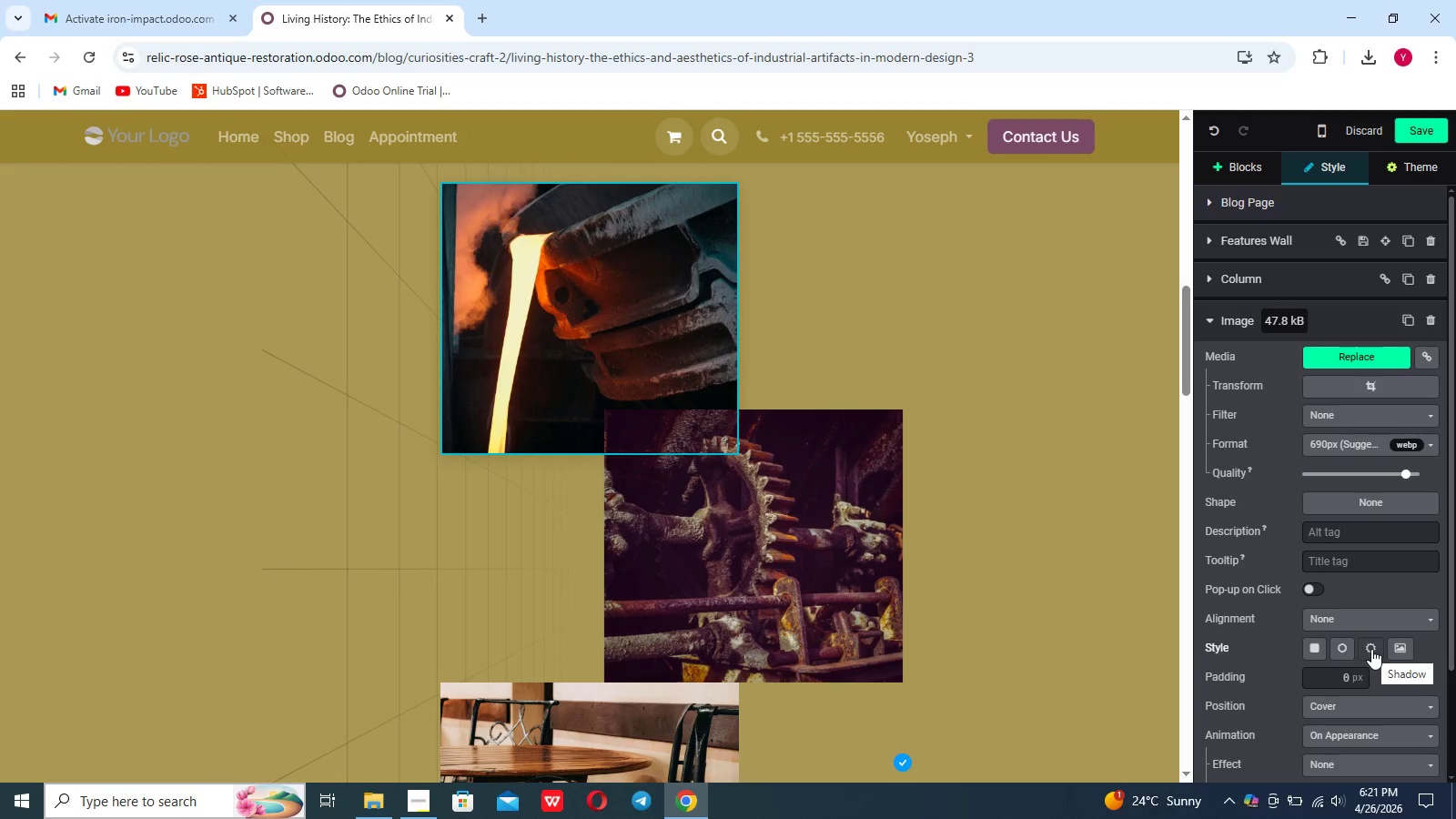 
scroll: coordinate [1361, 669], scroll_direction: down, amount: 6.0
 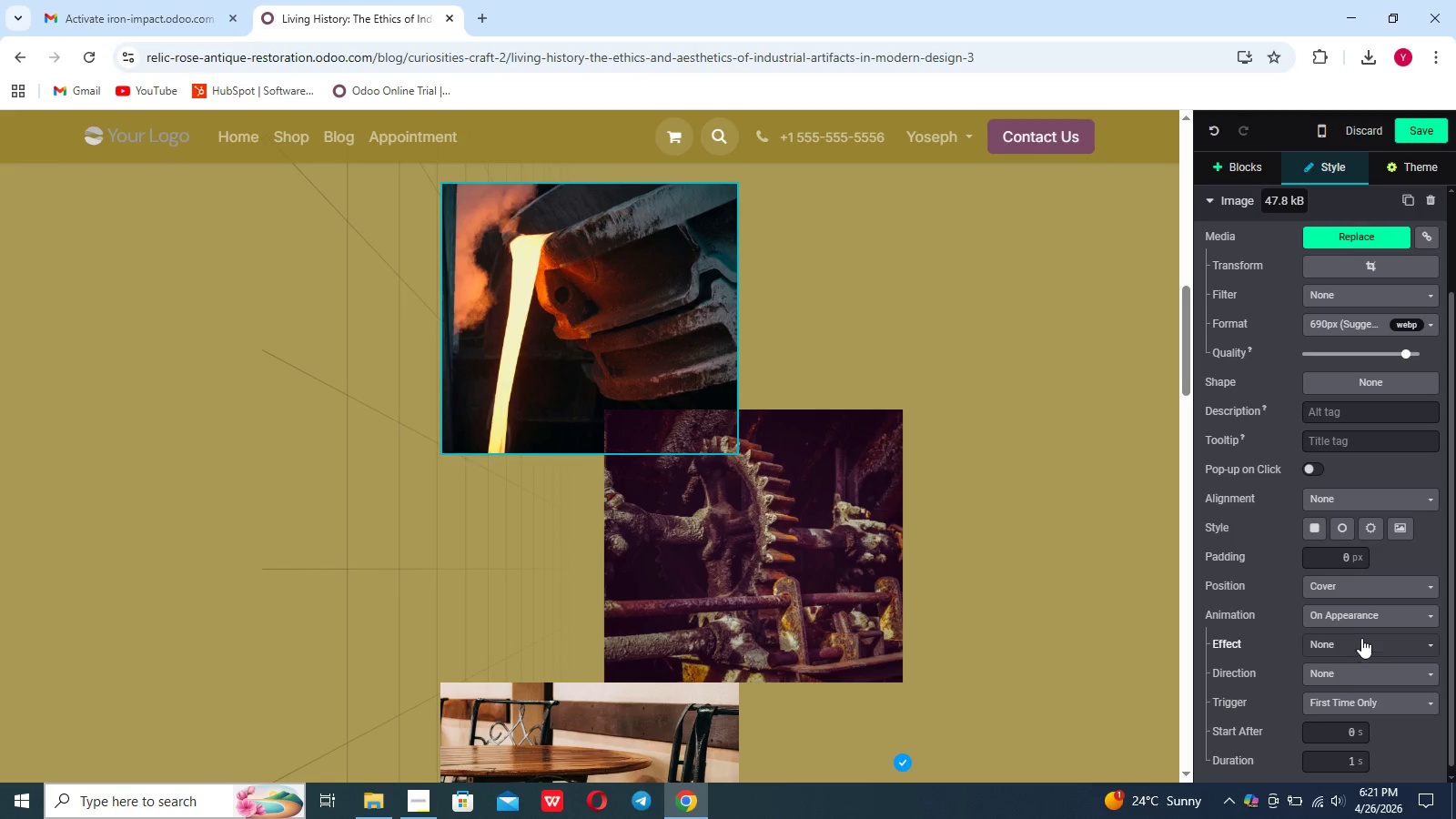 
left_click([1361, 624])
 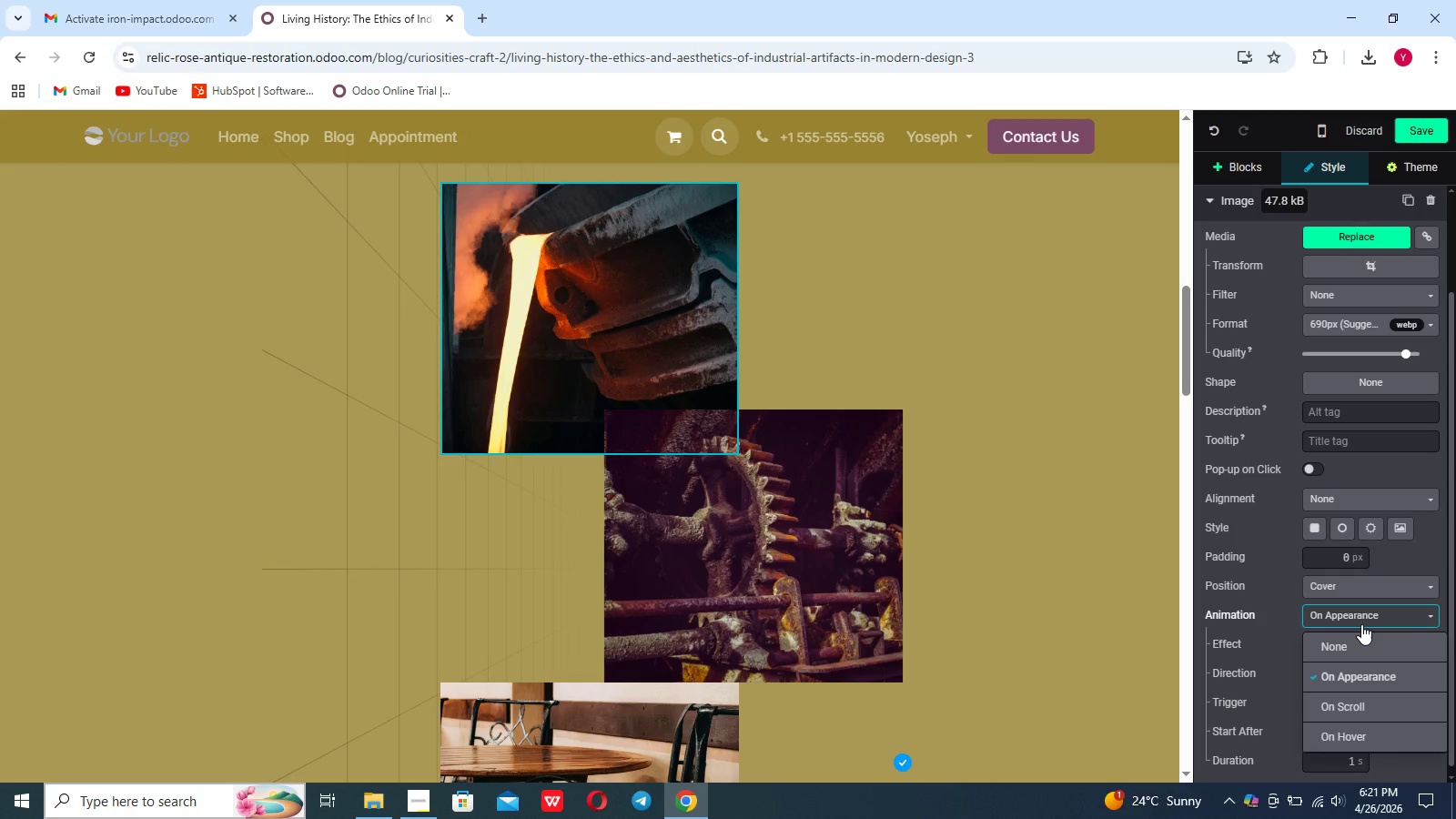 
left_click([1361, 624])
 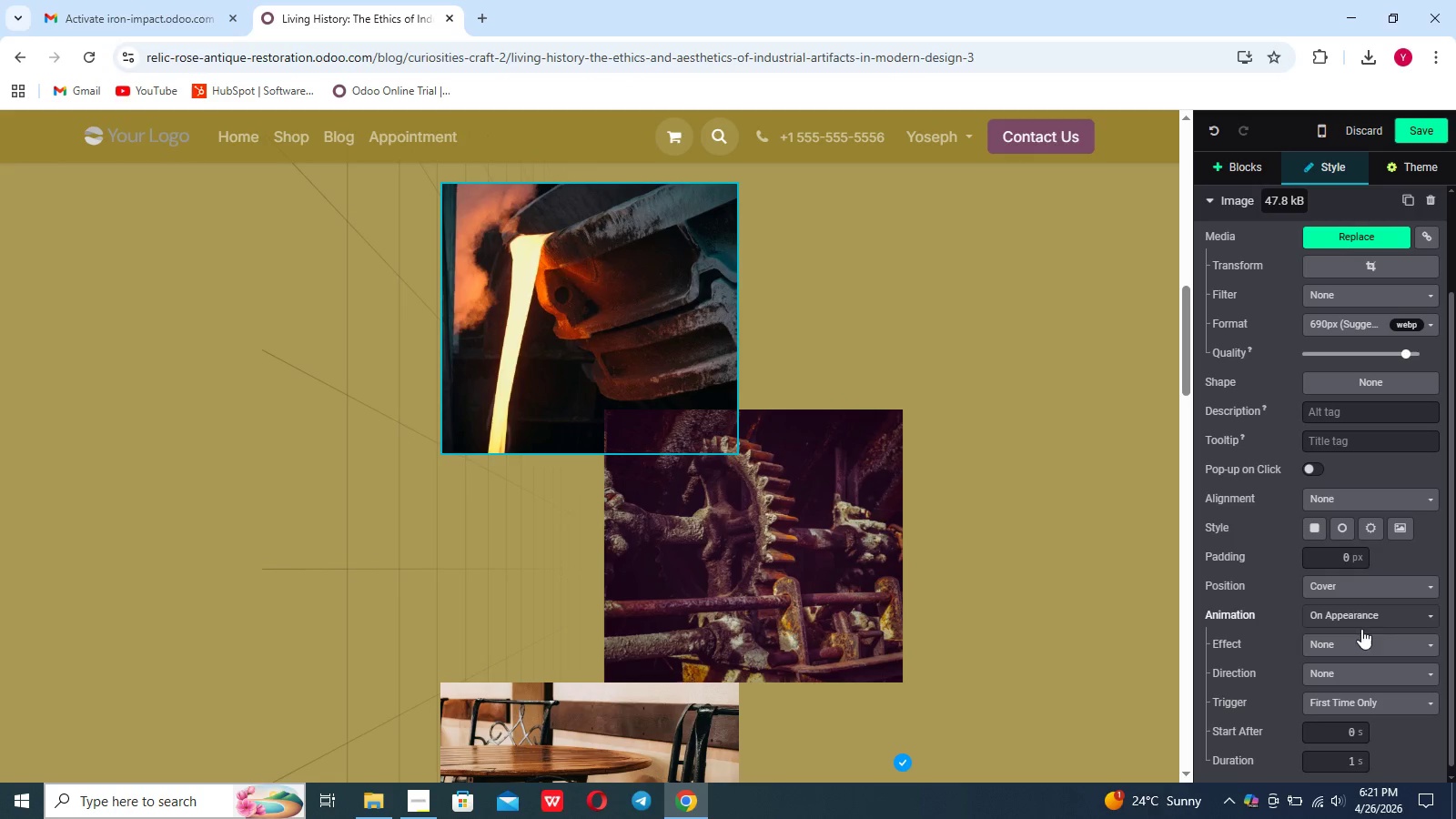 
mouse_move([1347, 604])
 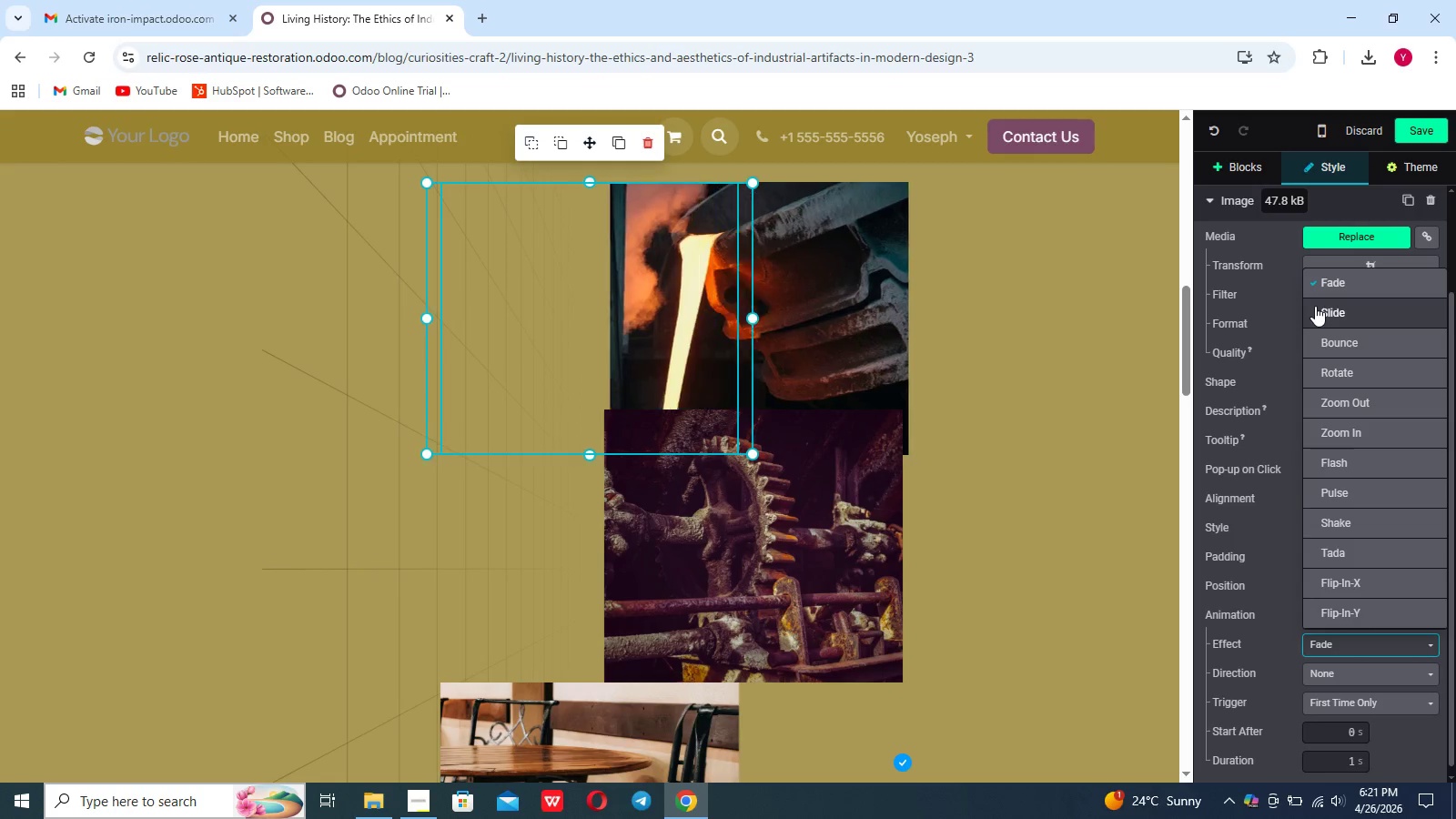 
left_click([1315, 306])
 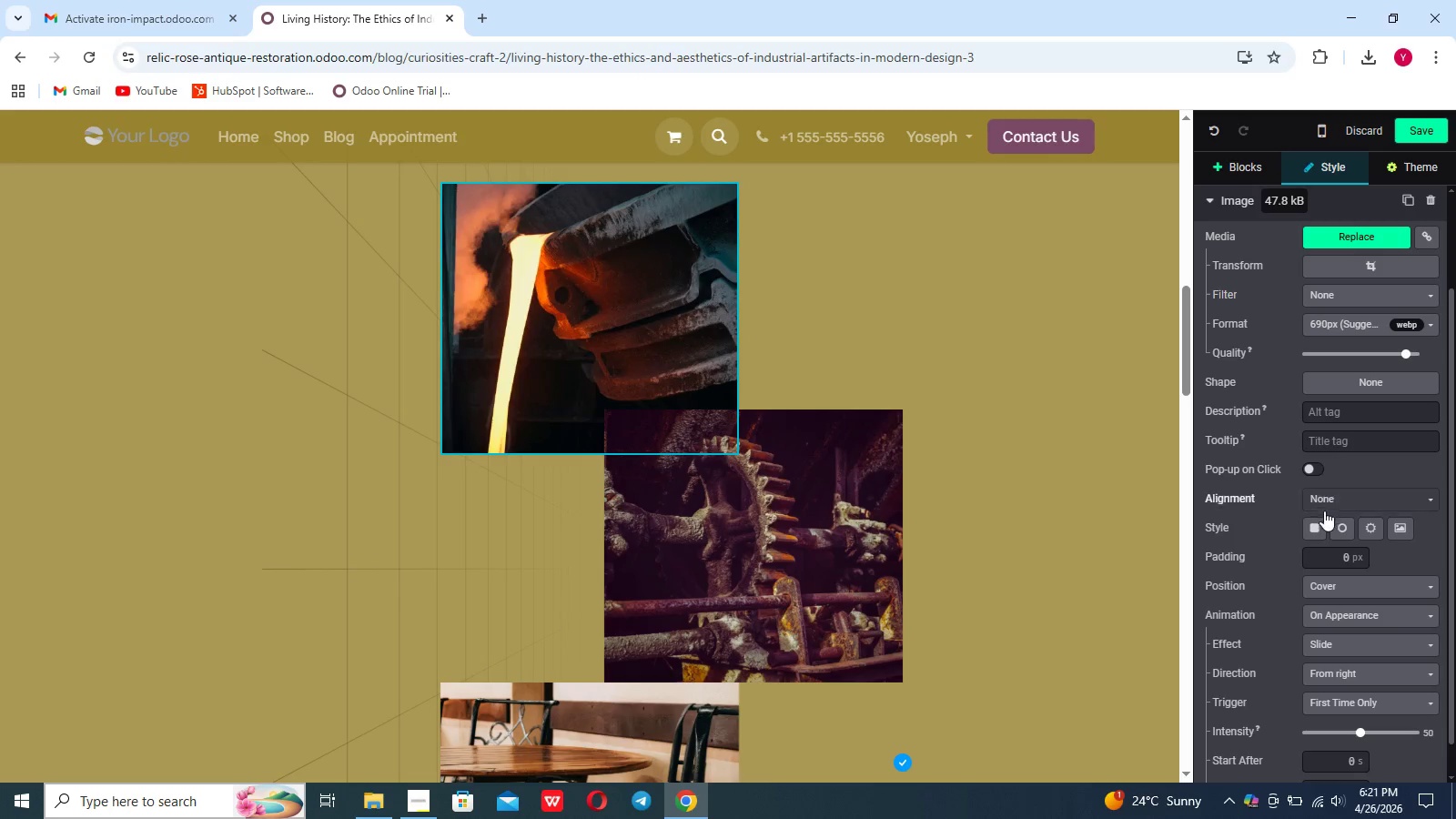 
wait(5.17)
 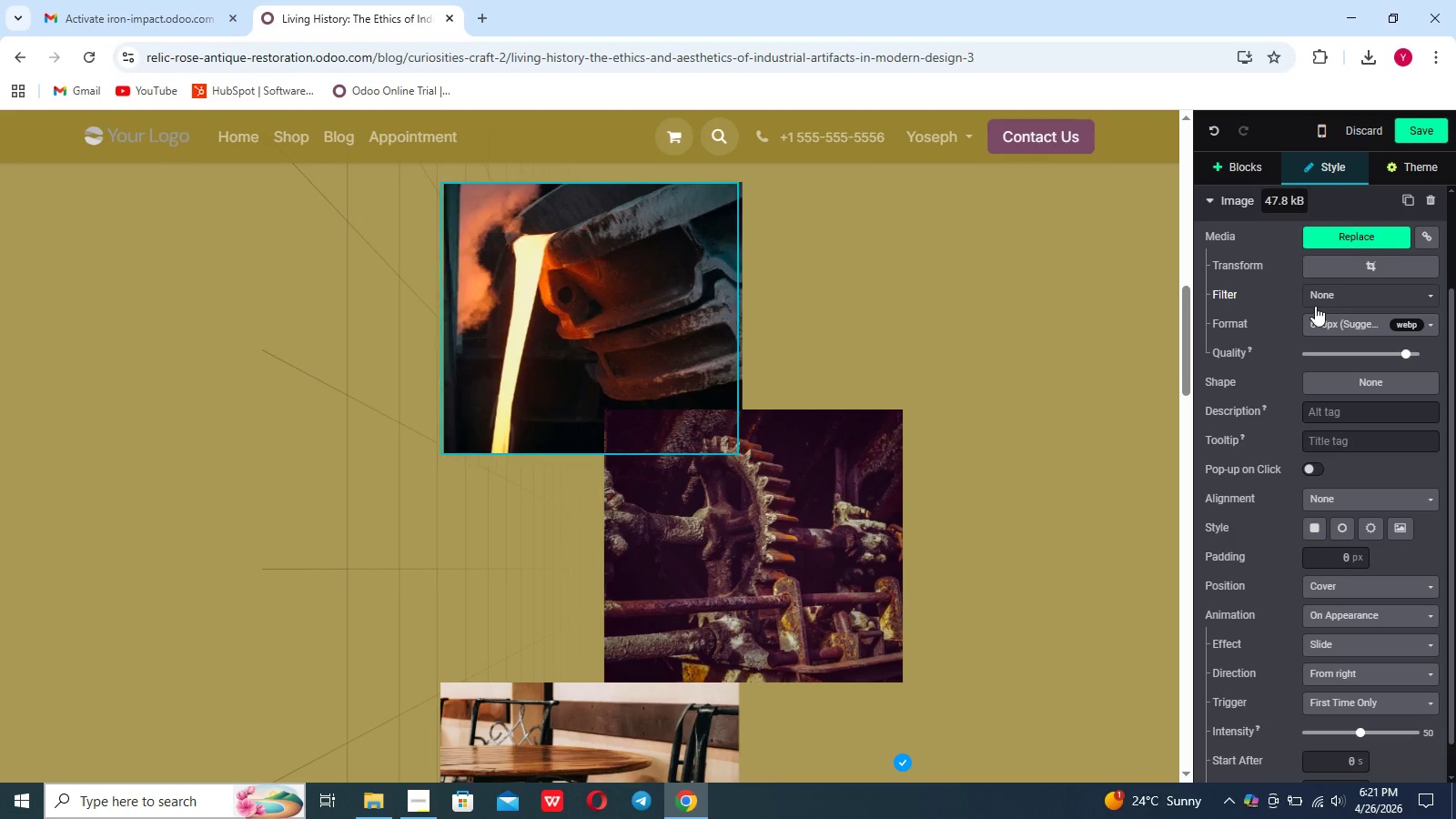 
left_click([755, 597])
 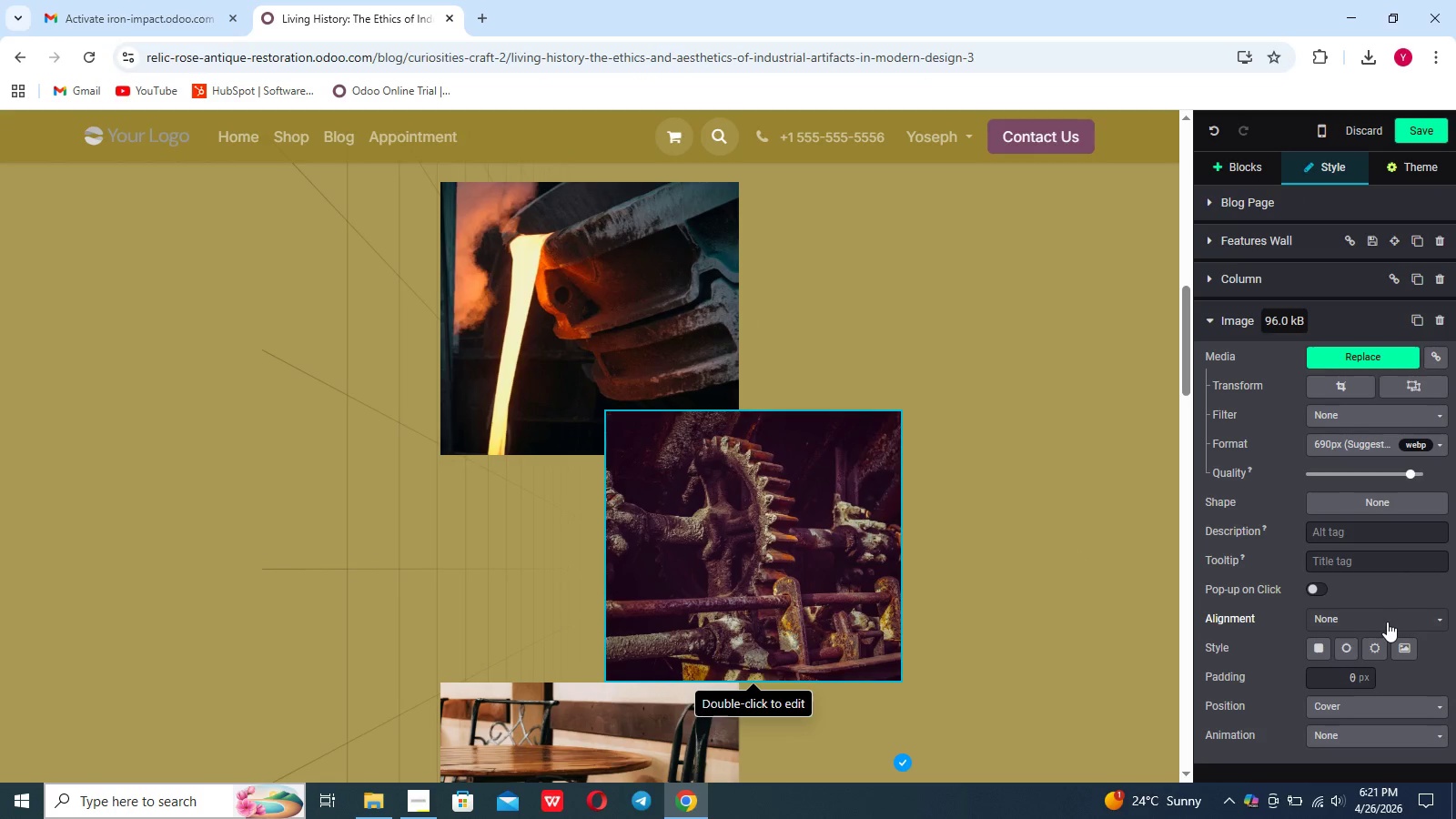 
left_click([1387, 622])
 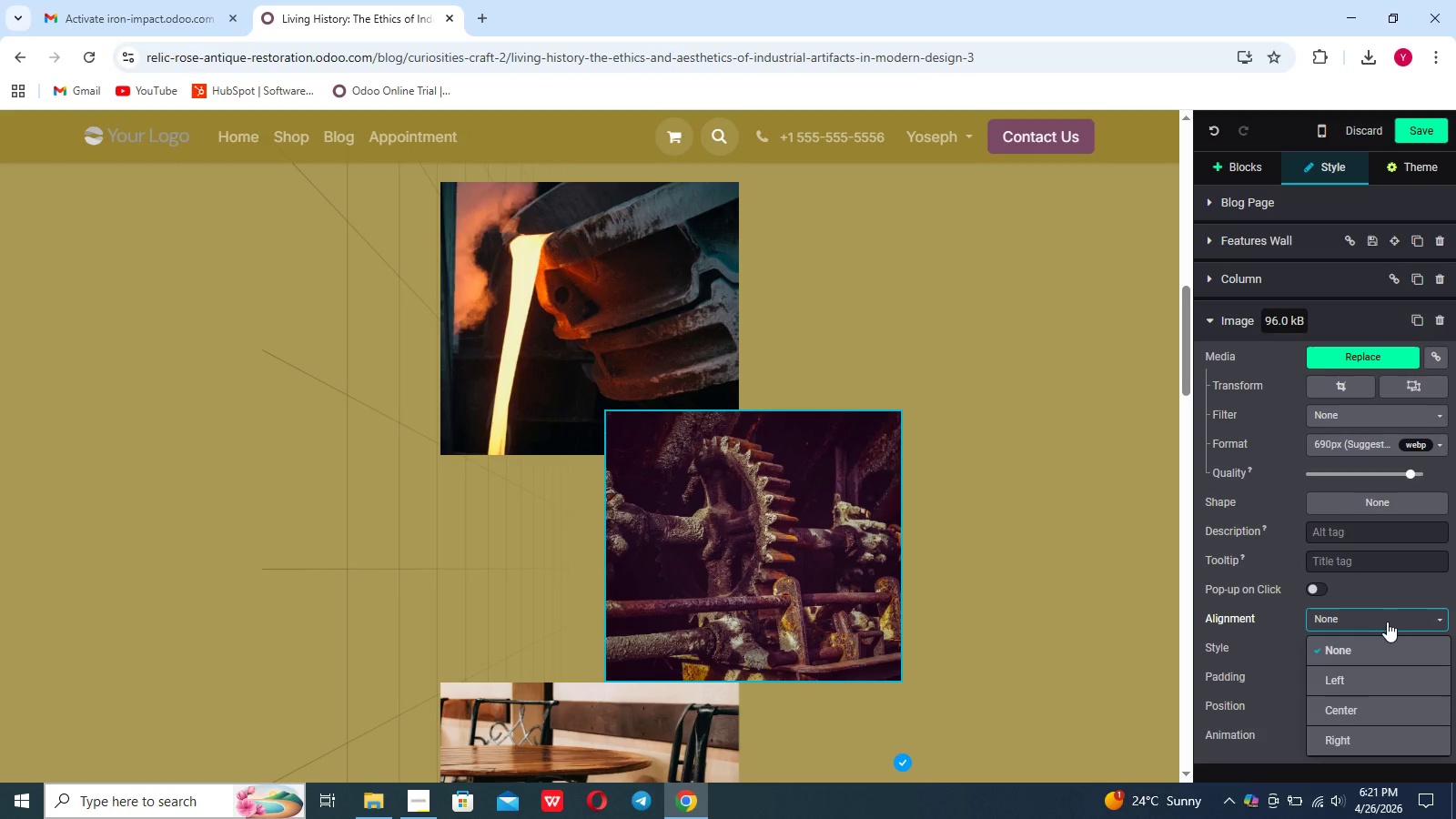 
left_click([1387, 622])
 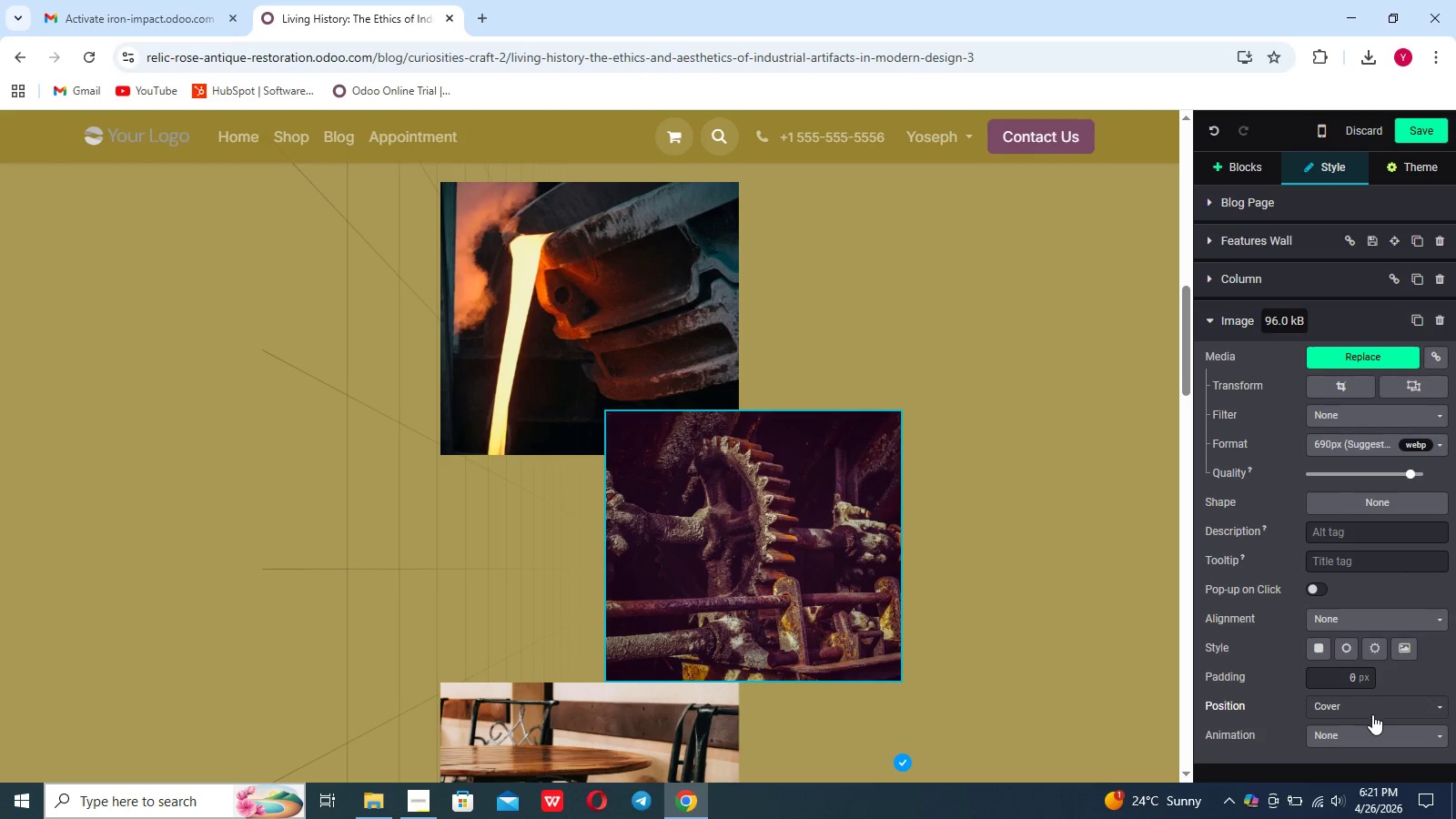 
left_click([1370, 733])
 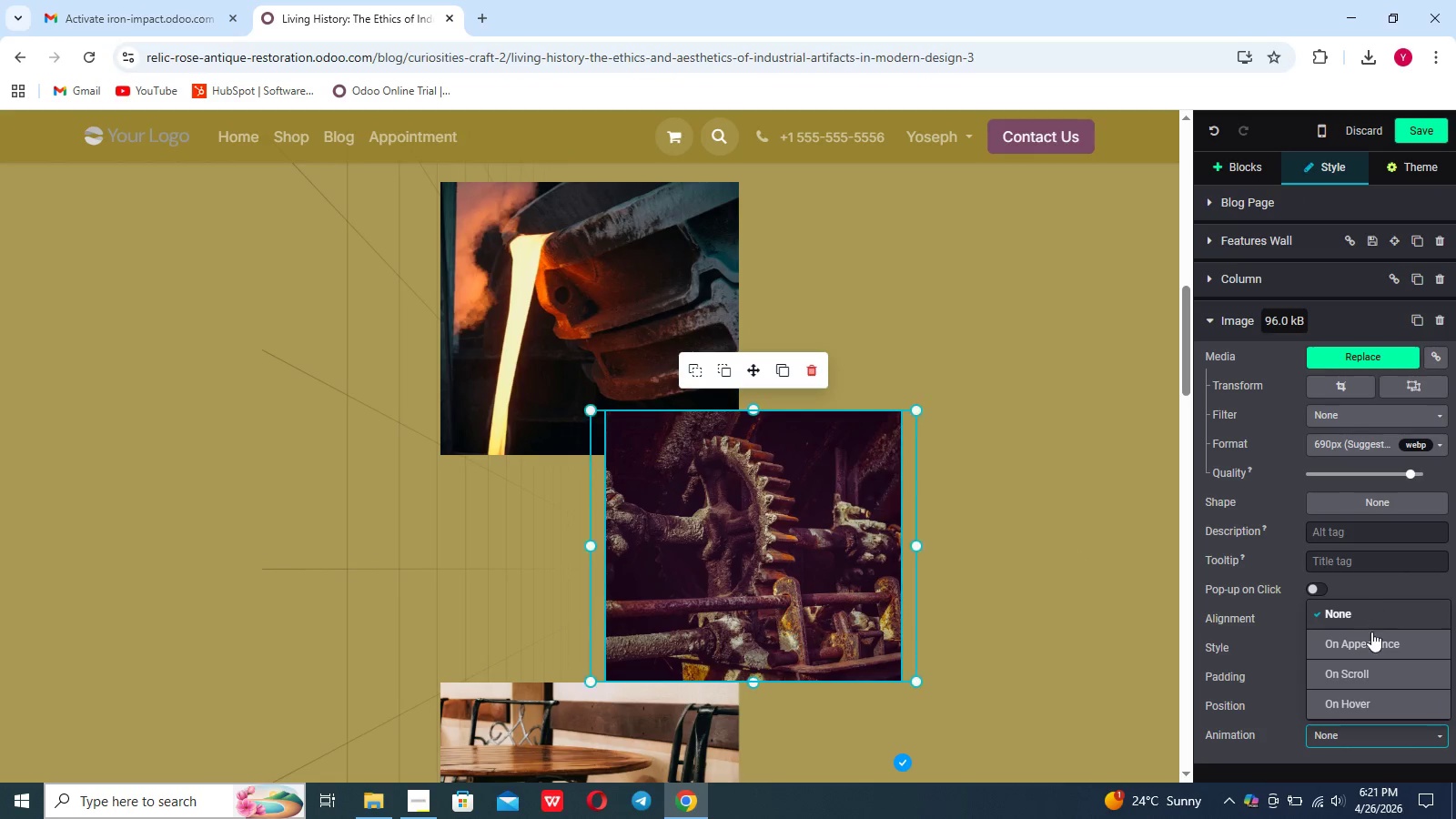 
left_click([1370, 638])
 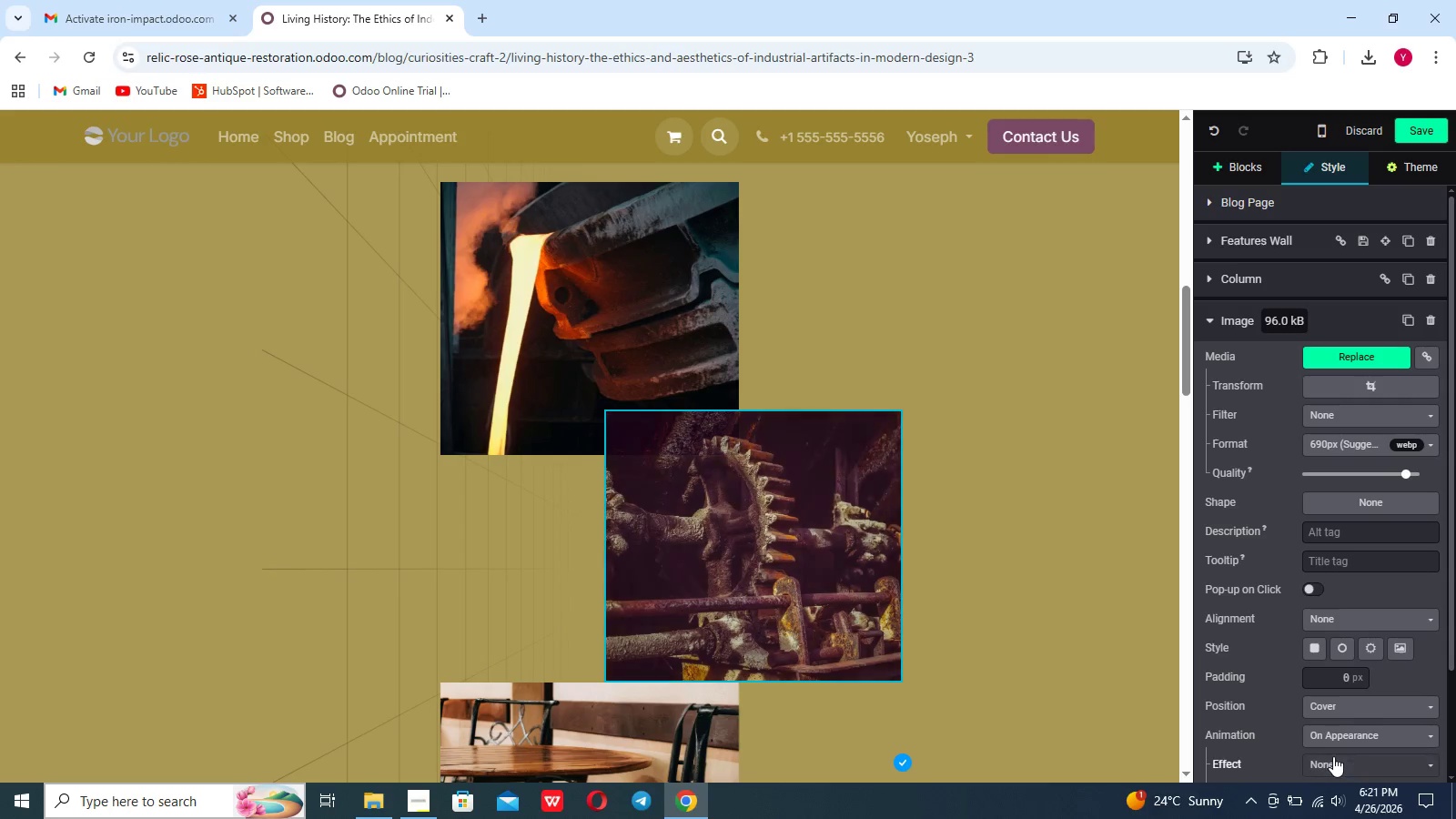 
scroll: coordinate [1333, 756], scroll_direction: down, amount: 2.0
 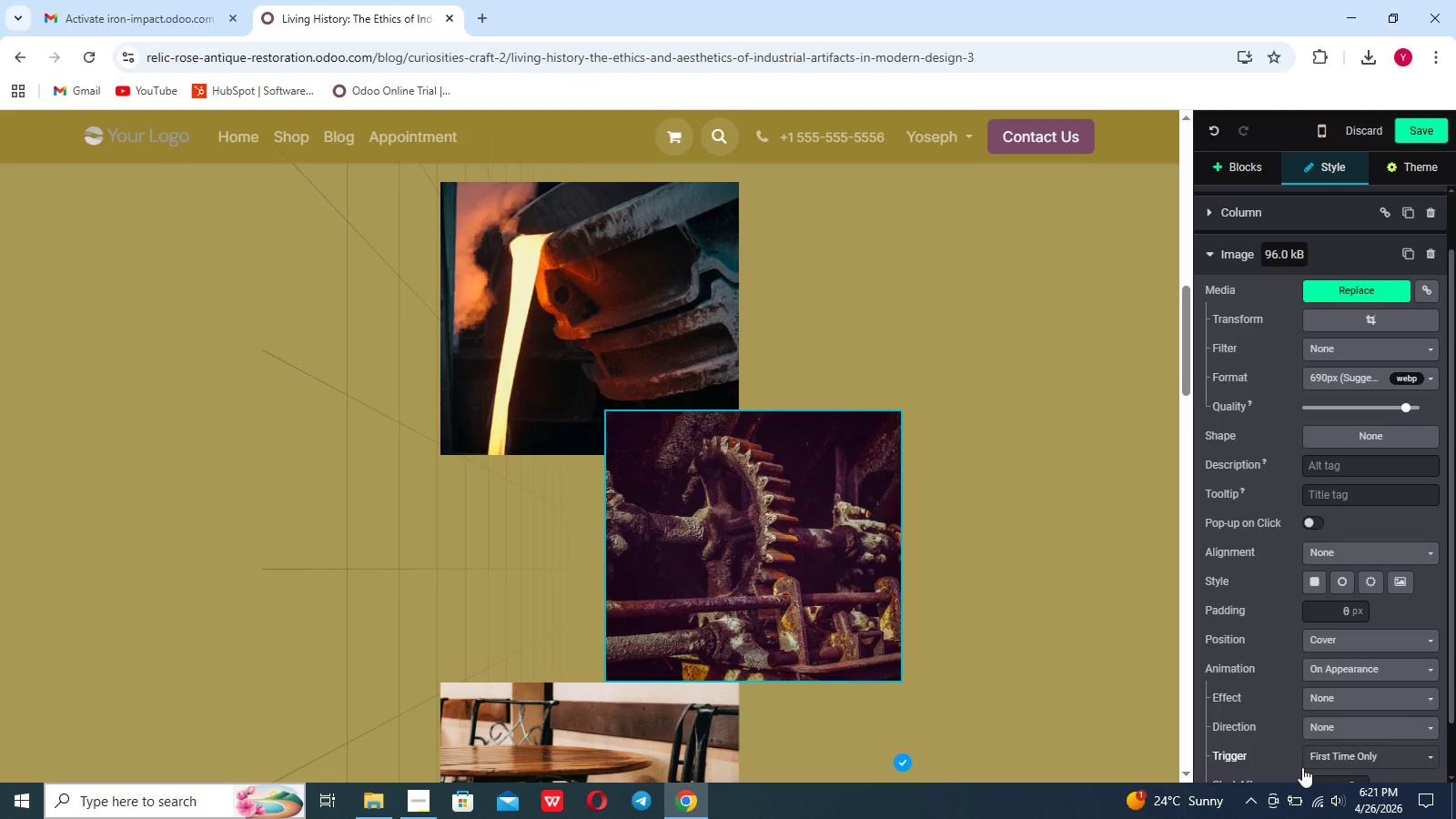 
mouse_move([1360, 679])
 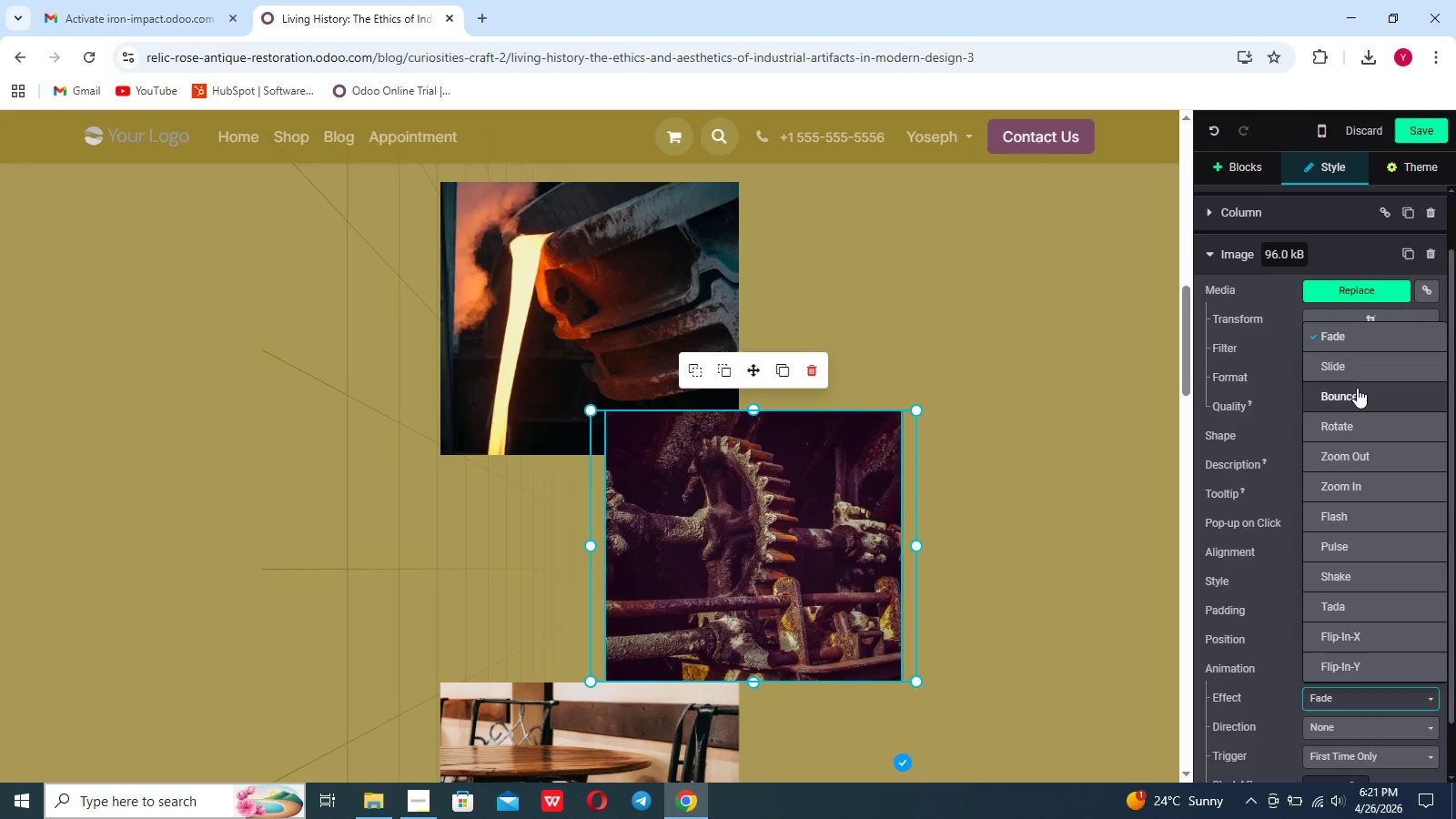 
left_click([1350, 366])
 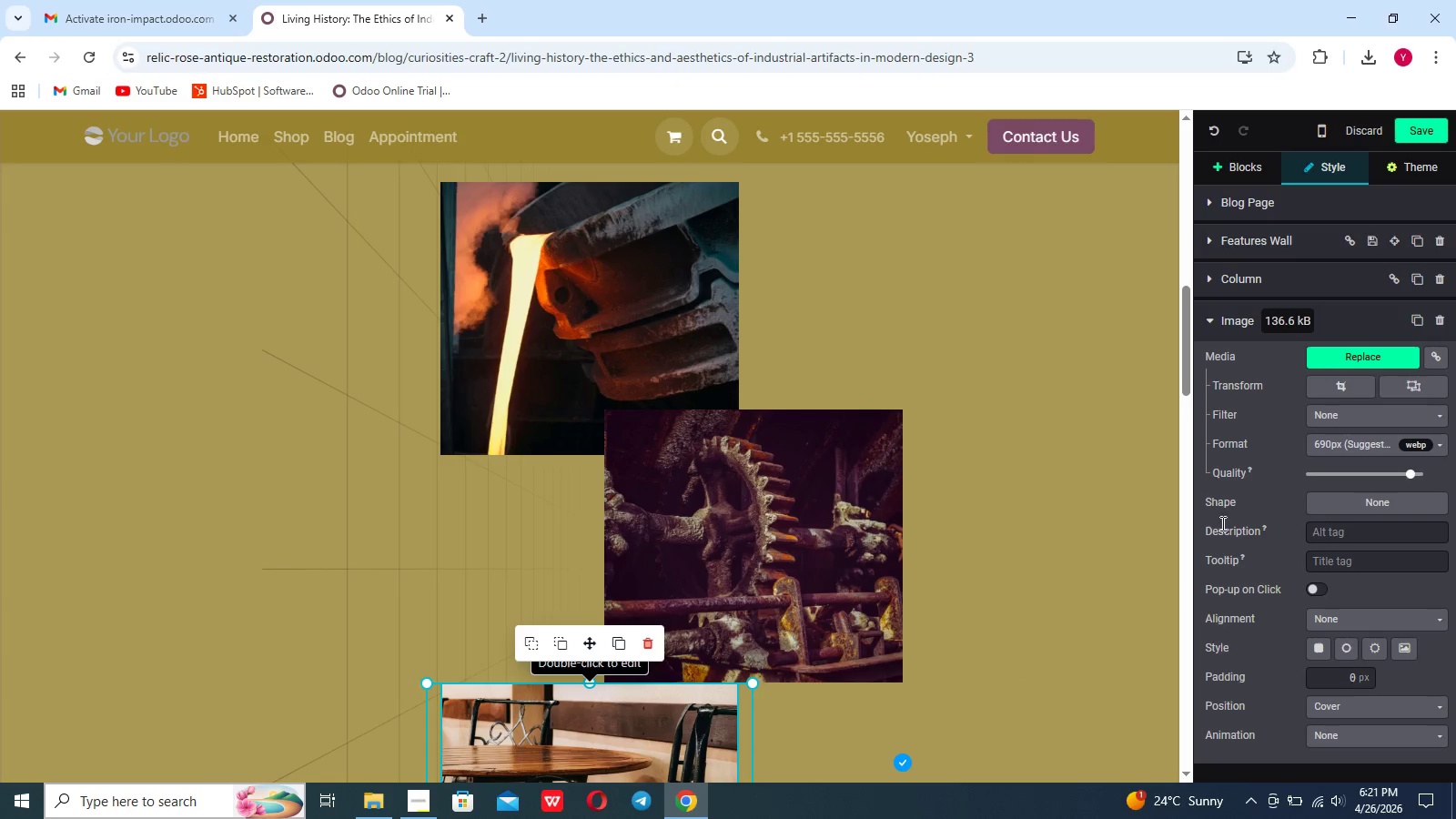 
scroll: coordinate [1329, 650], scroll_direction: down, amount: 2.0
 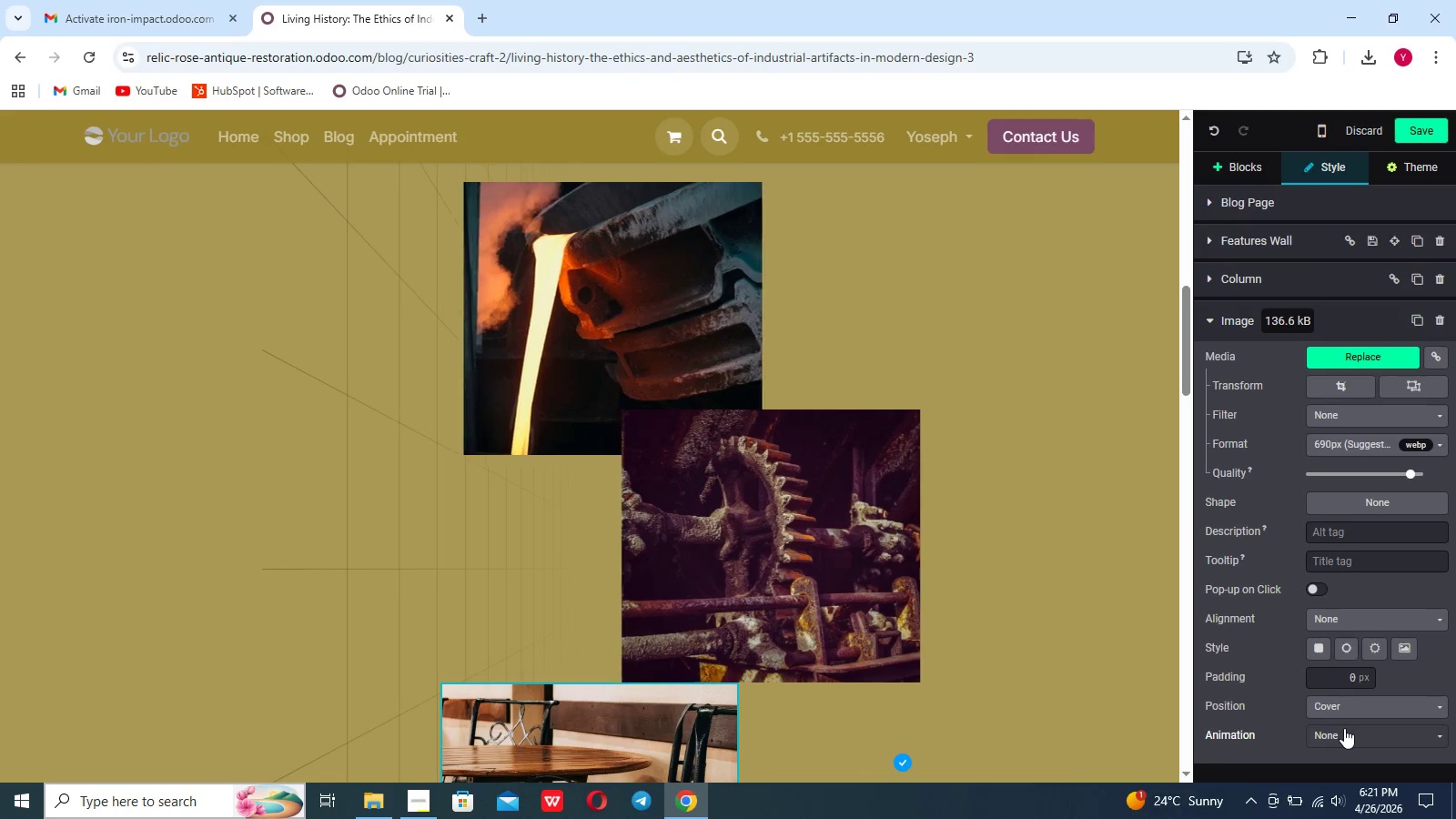 
left_click([1344, 730])
 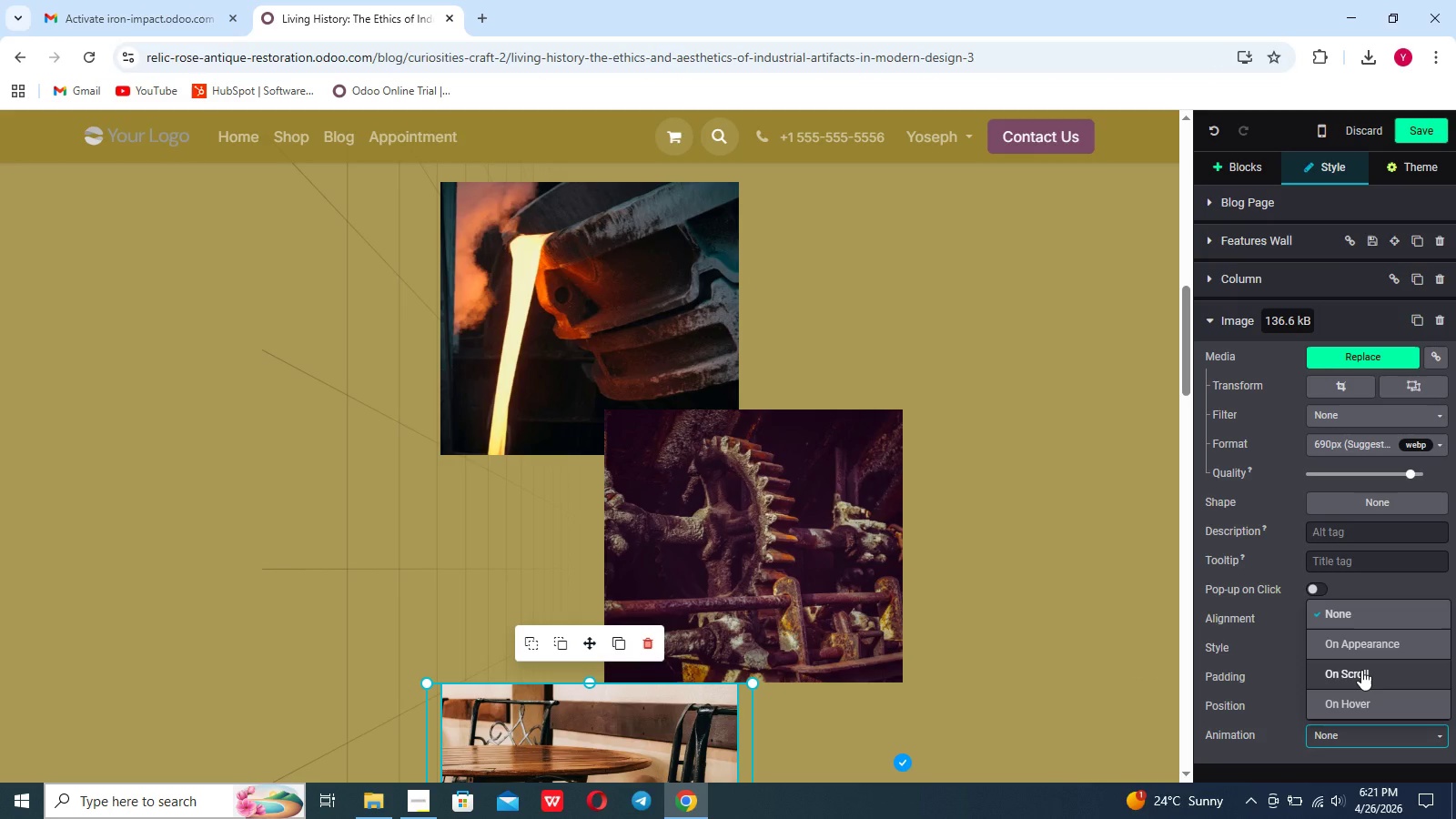 
left_click([1361, 670])
 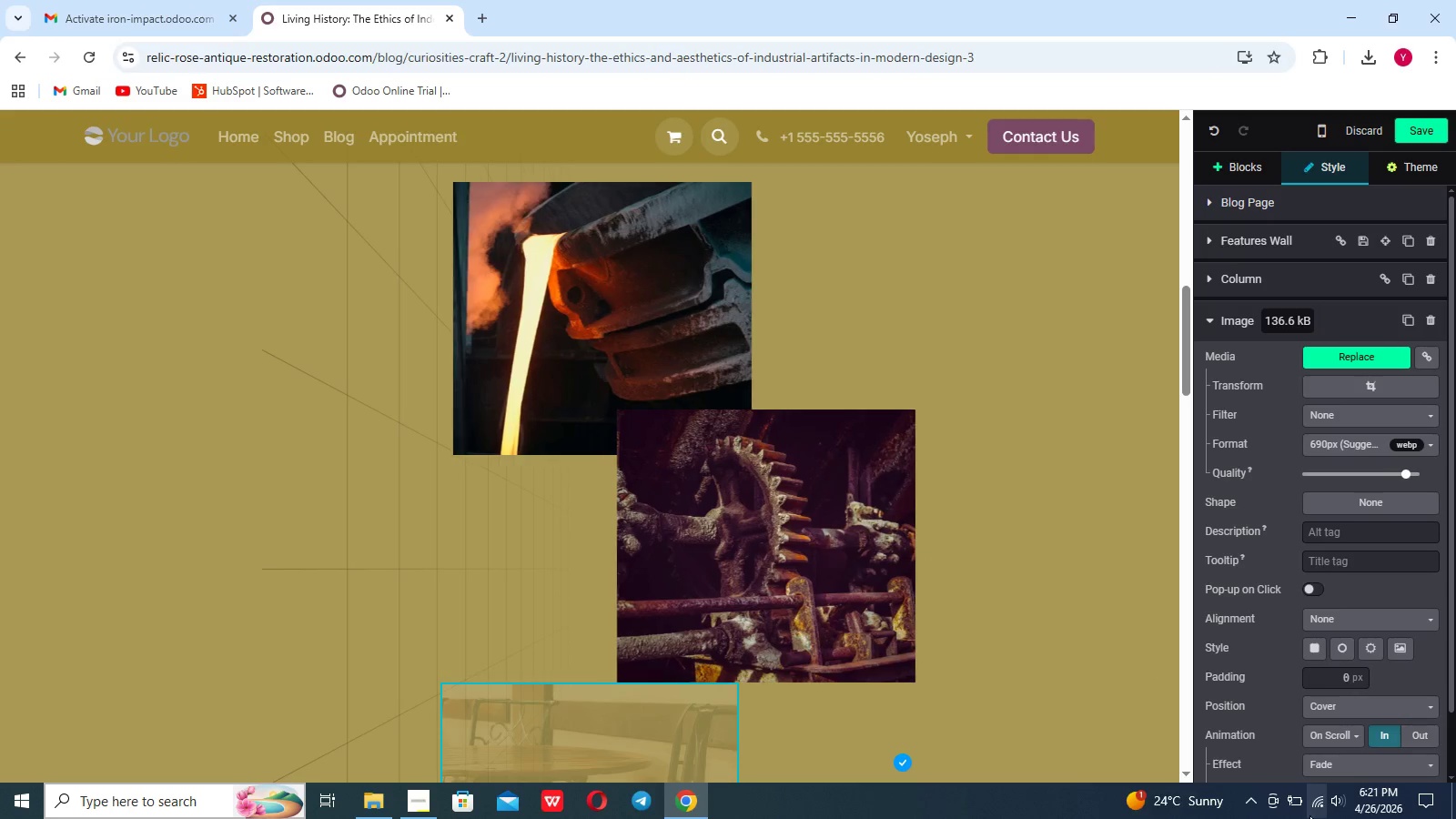 
scroll: coordinate [1325, 764], scroll_direction: down, amount: 15.0
 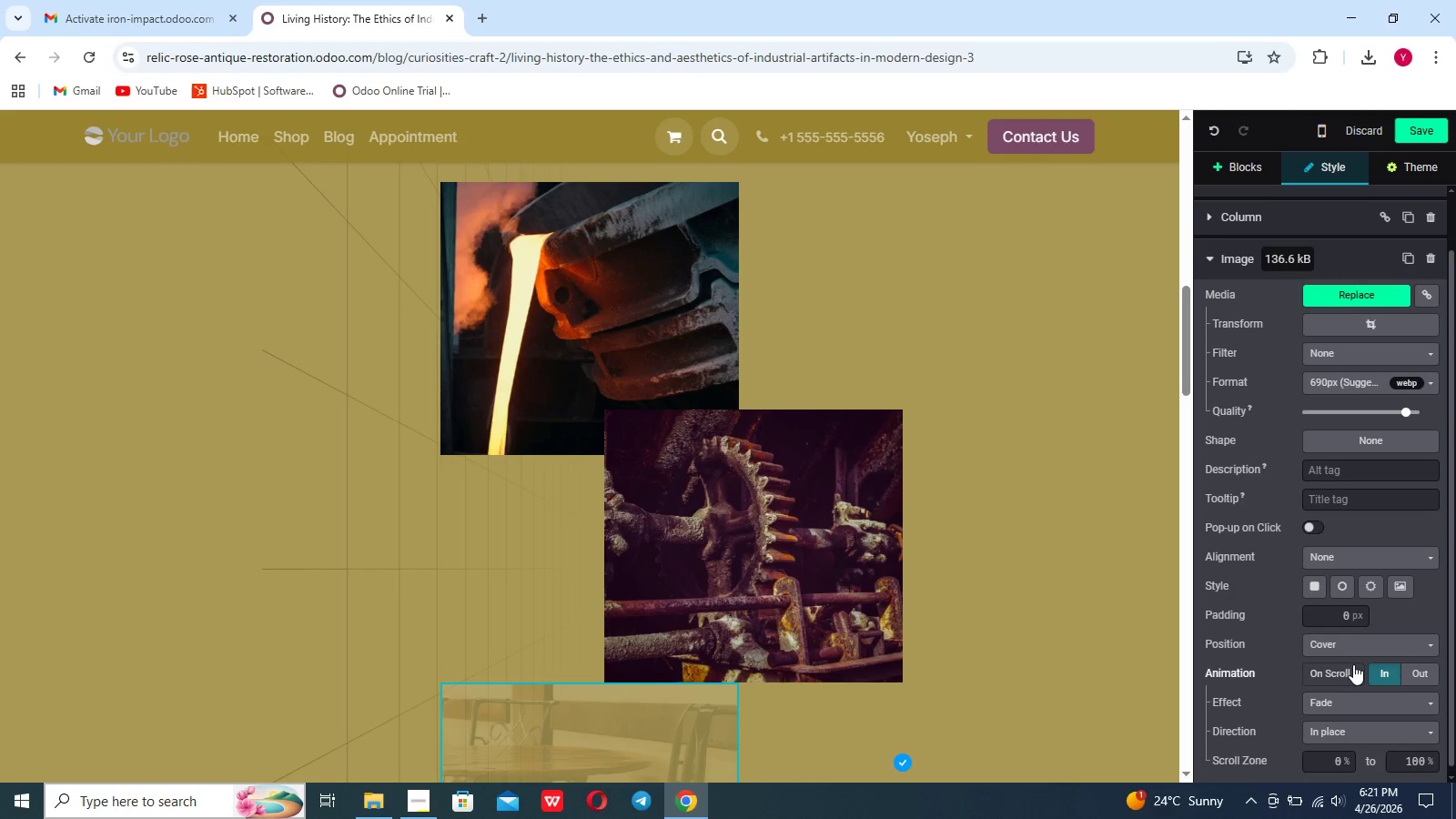 
left_click([1344, 671])
 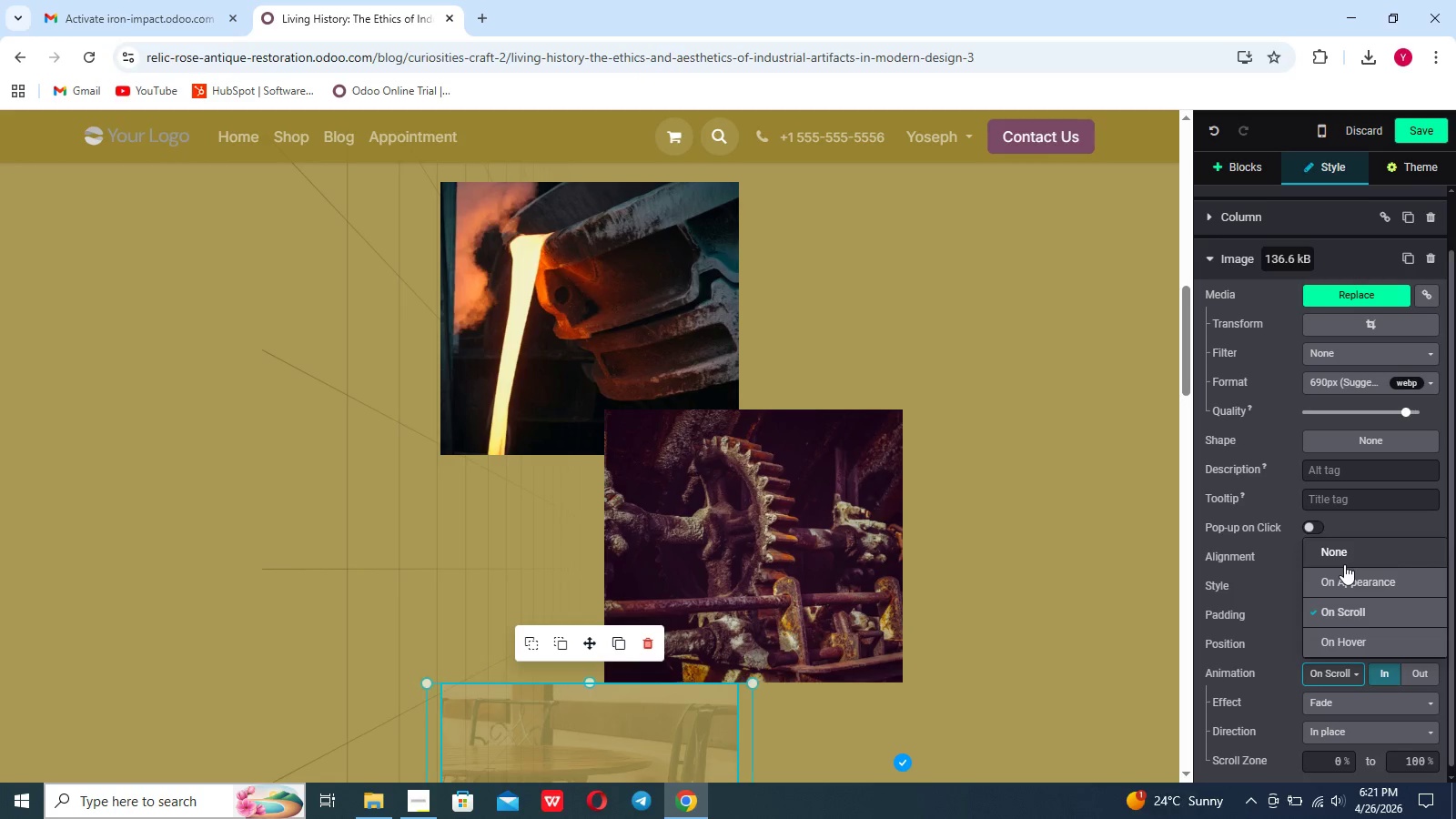 
left_click([1342, 576])
 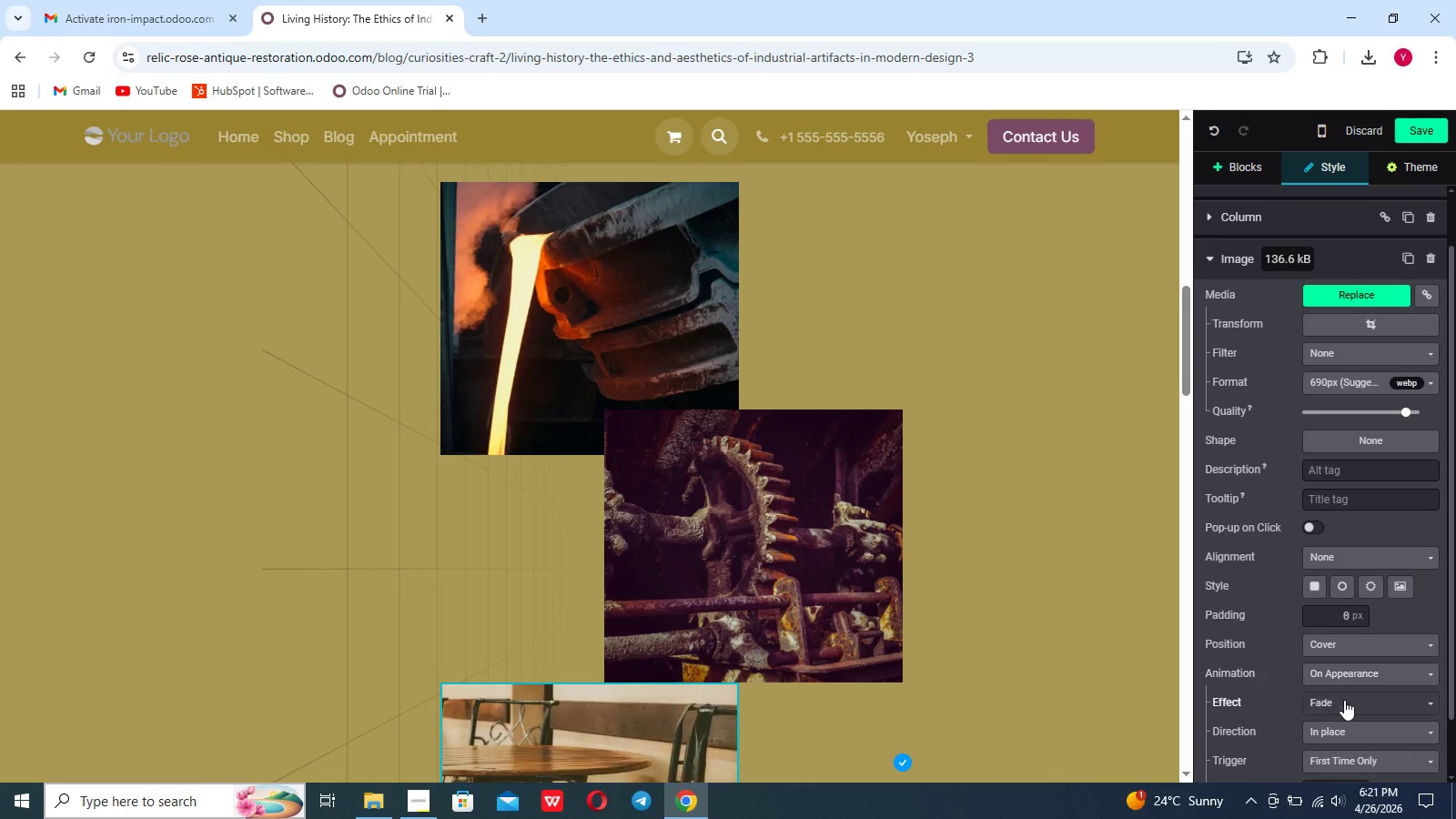 
left_click([1343, 702])
 